 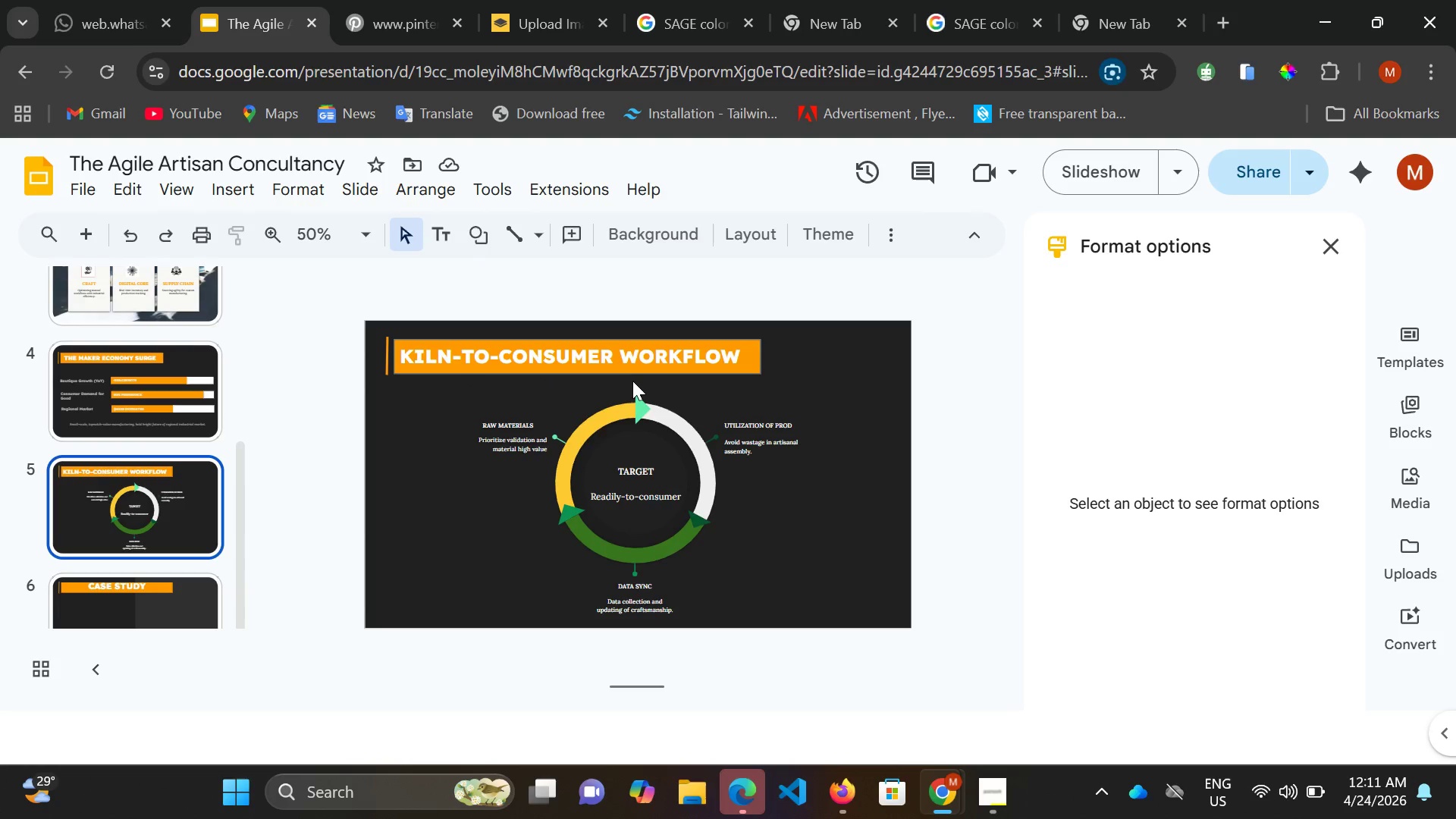 
scroll: coordinate [622, 422], scroll_direction: down, amount: 2.0
 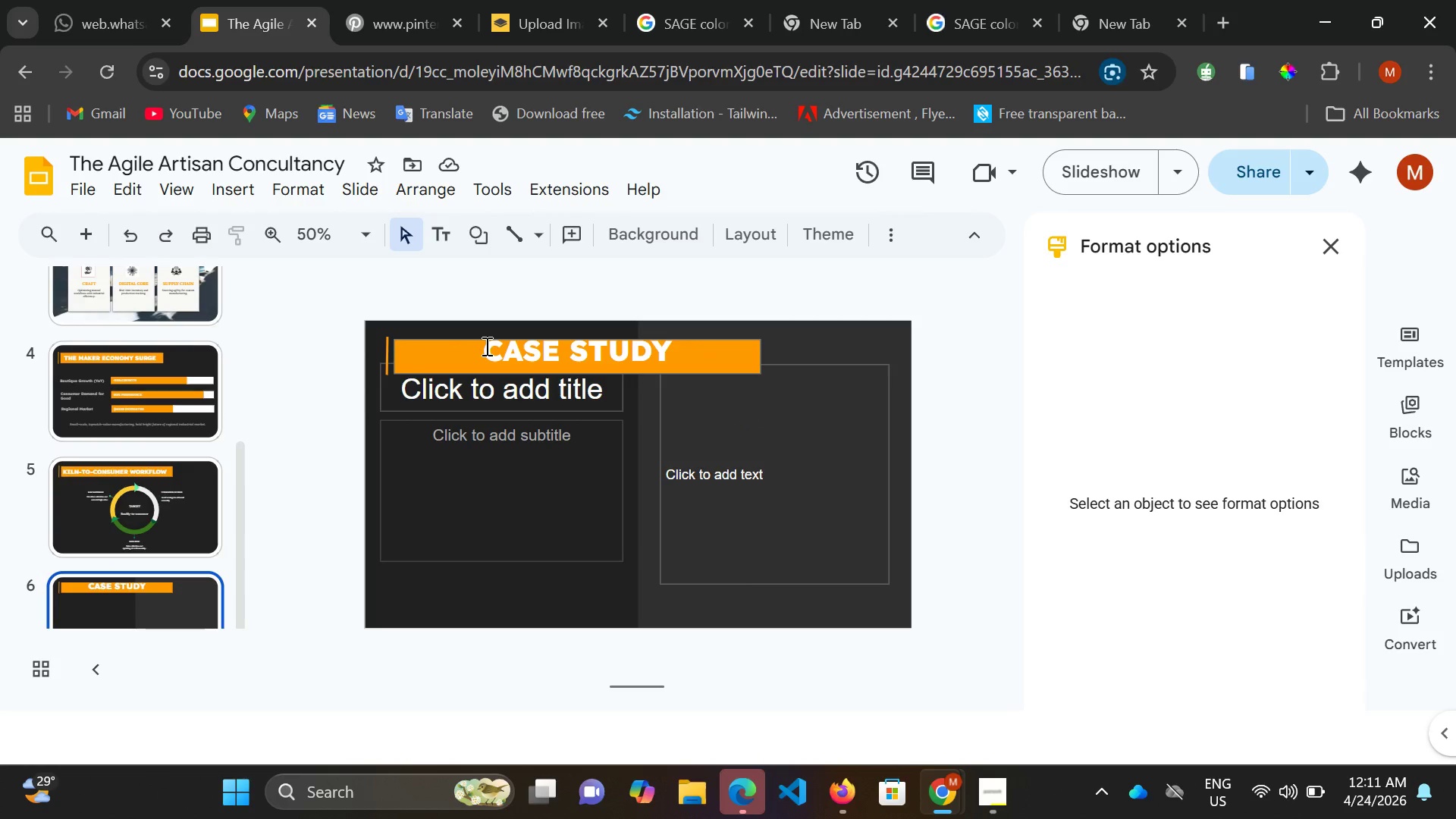 
left_click([485, 346])
 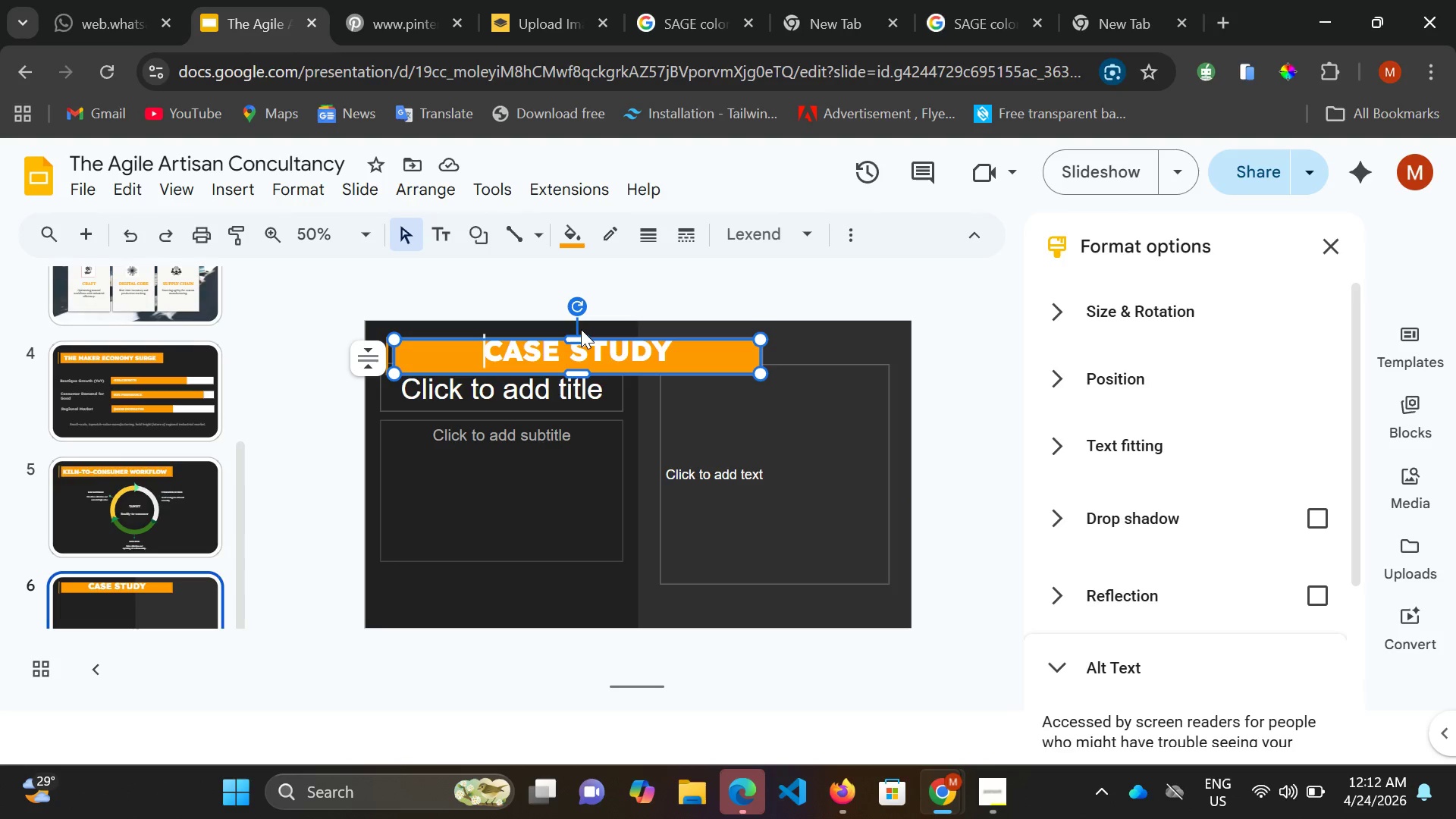 
wait(6.66)
 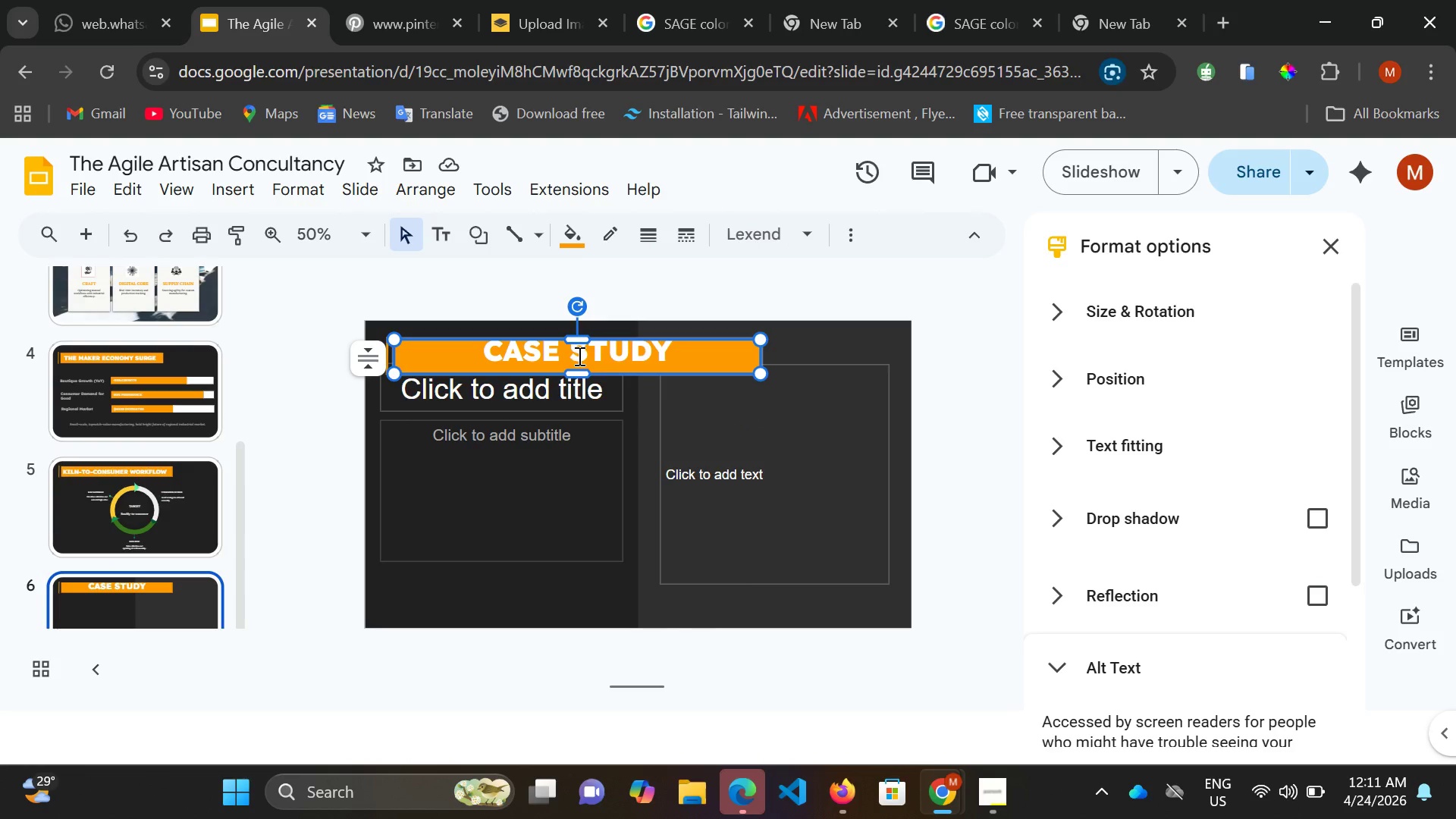 
left_click_drag(start_coordinate=[579, 336], to_coordinate=[575, 345])
 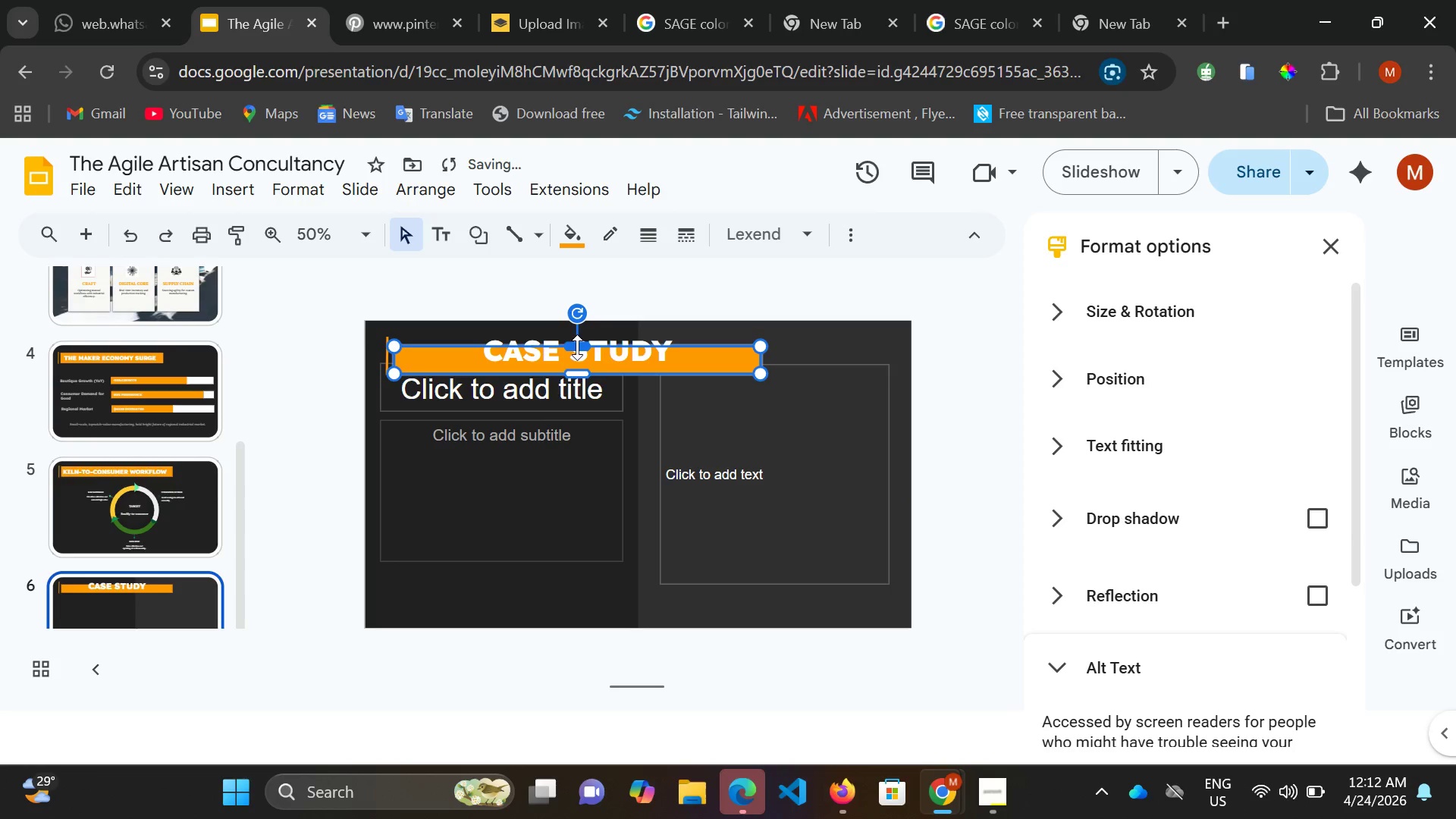 
left_click_drag(start_coordinate=[577, 347], to_coordinate=[576, 331])
 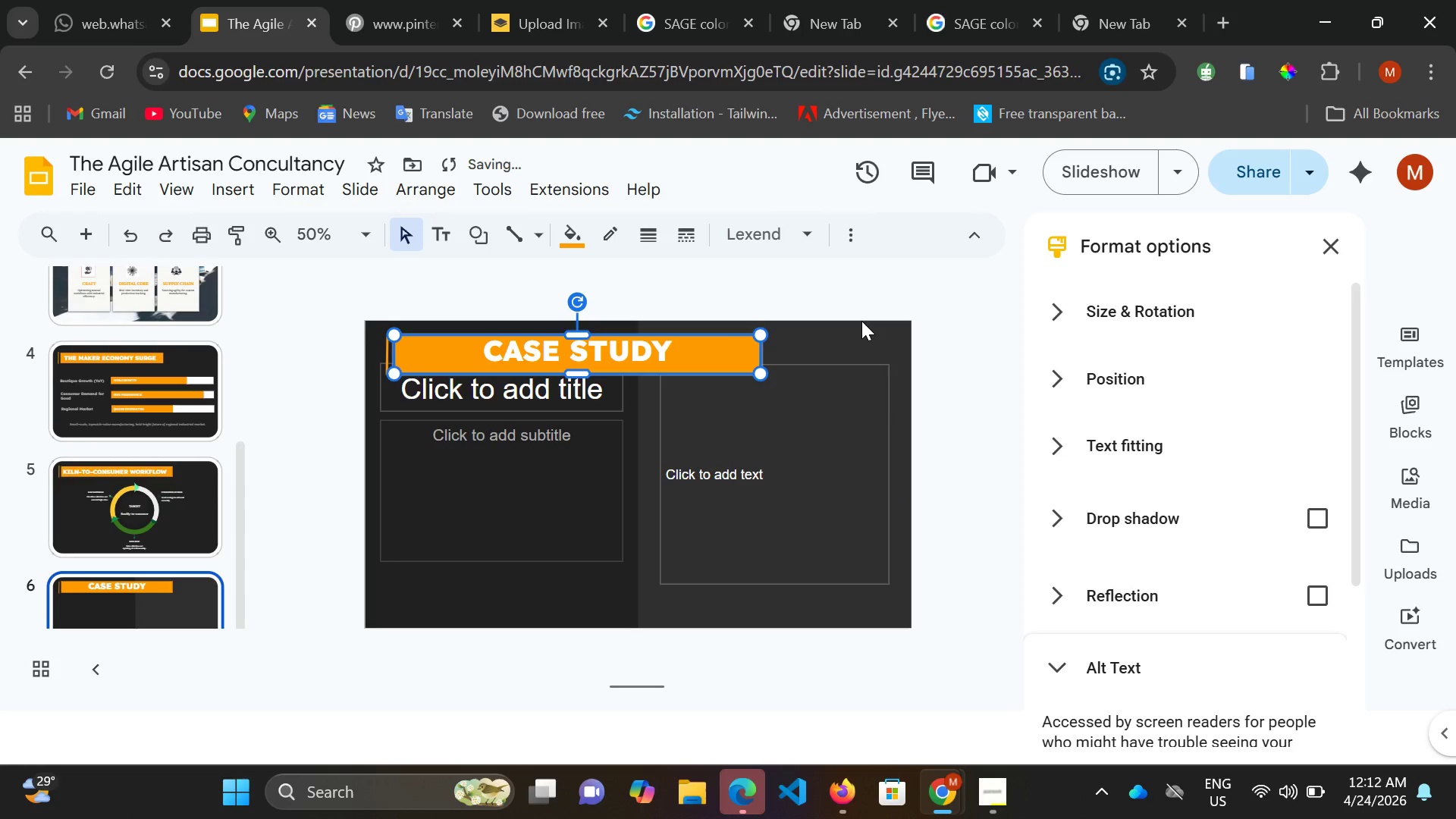 
left_click([861, 321])
 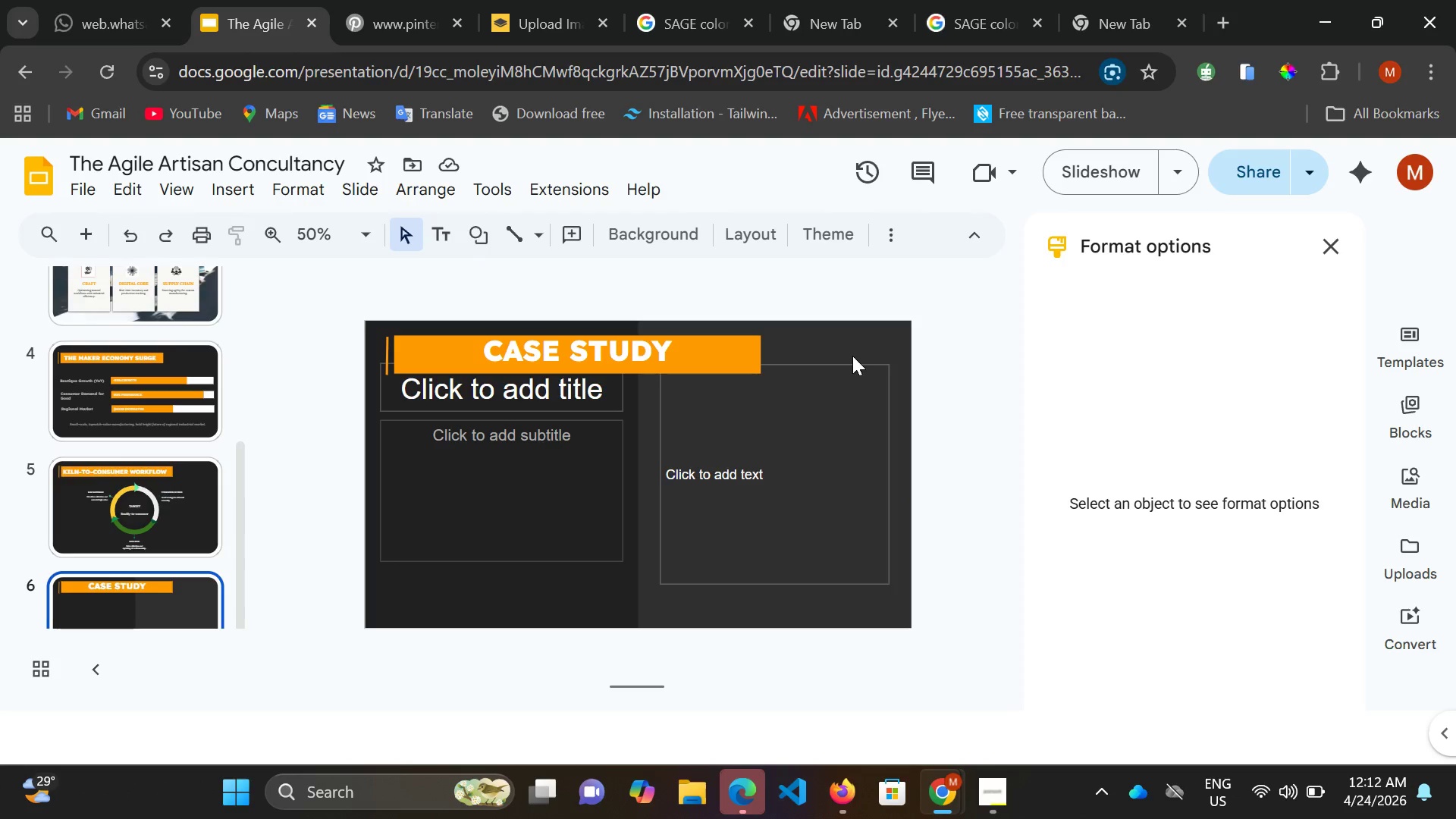 
wait(5.94)
 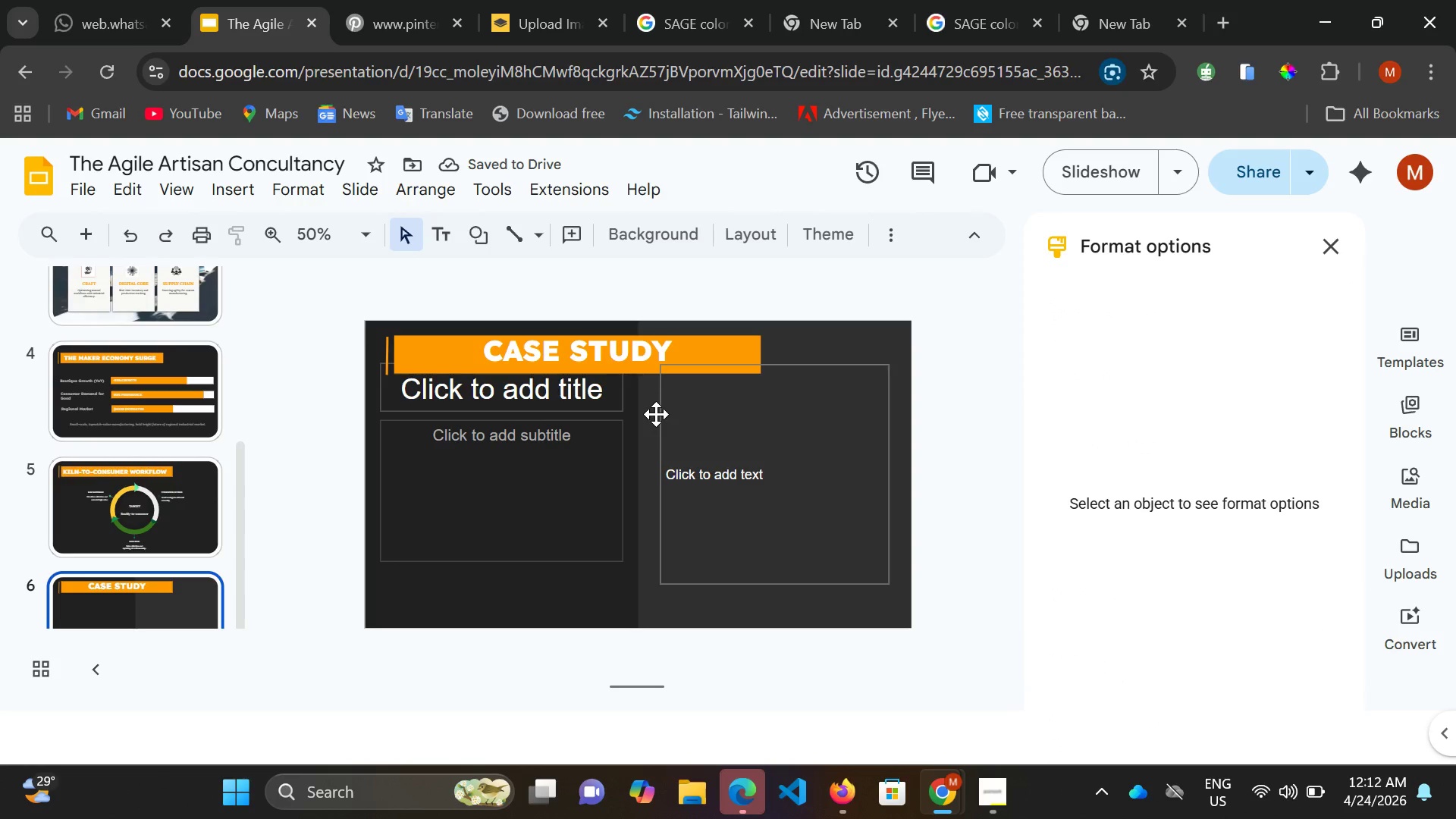 
left_click([739, 353])
 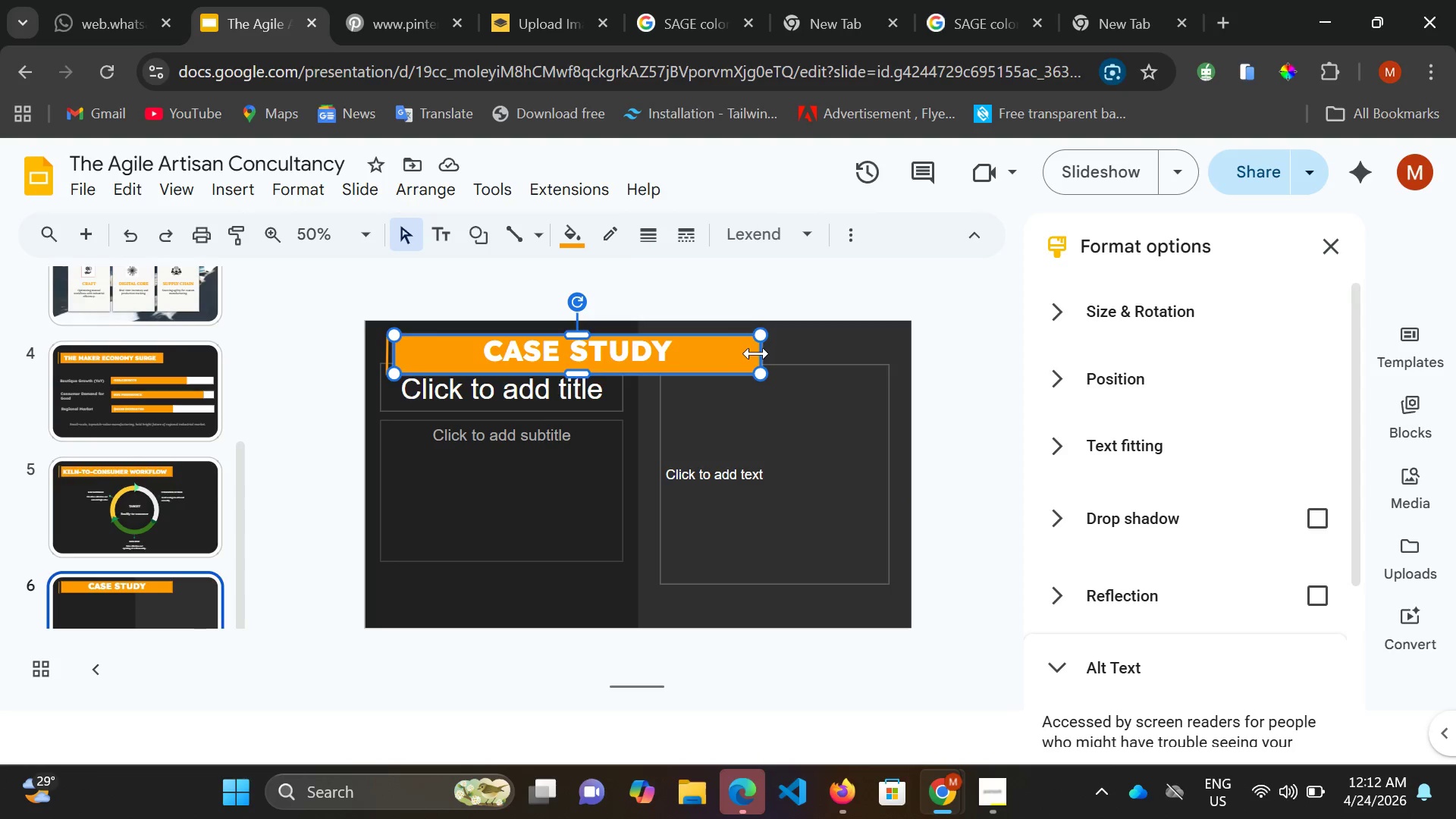 
left_click_drag(start_coordinate=[756, 353], to_coordinate=[672, 349])
 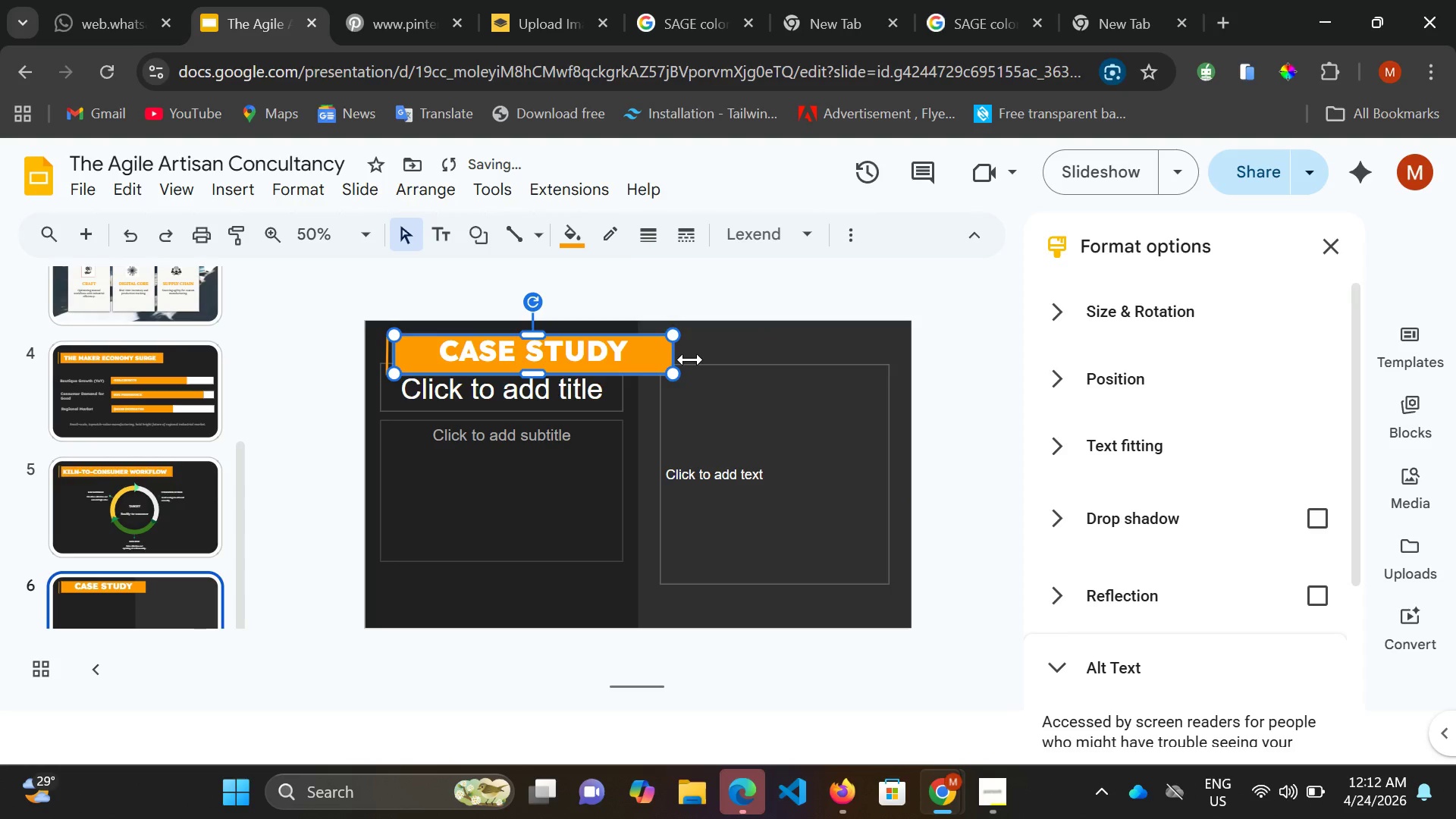 
left_click([672, 349])
 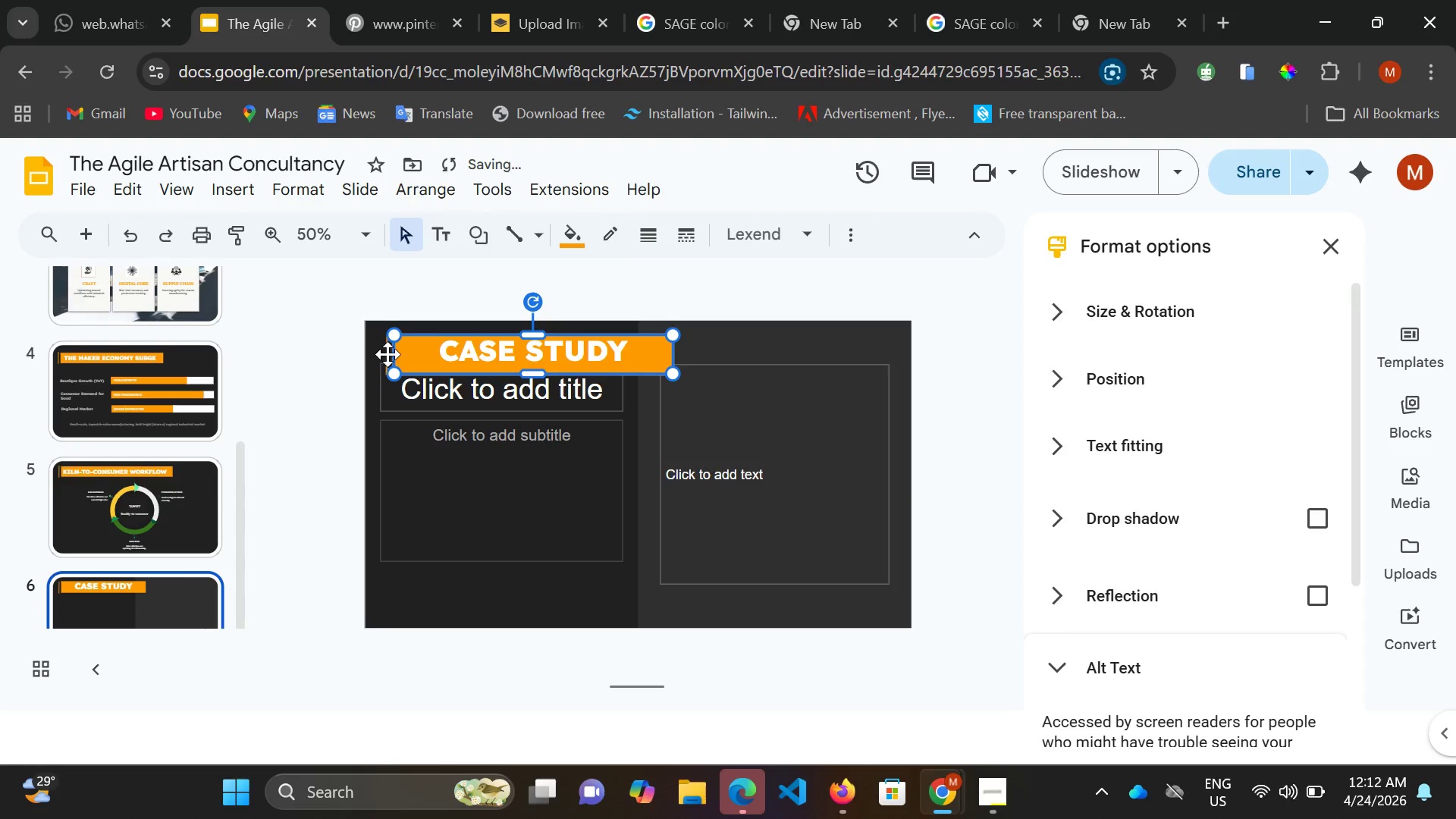 
left_click([388, 347])
 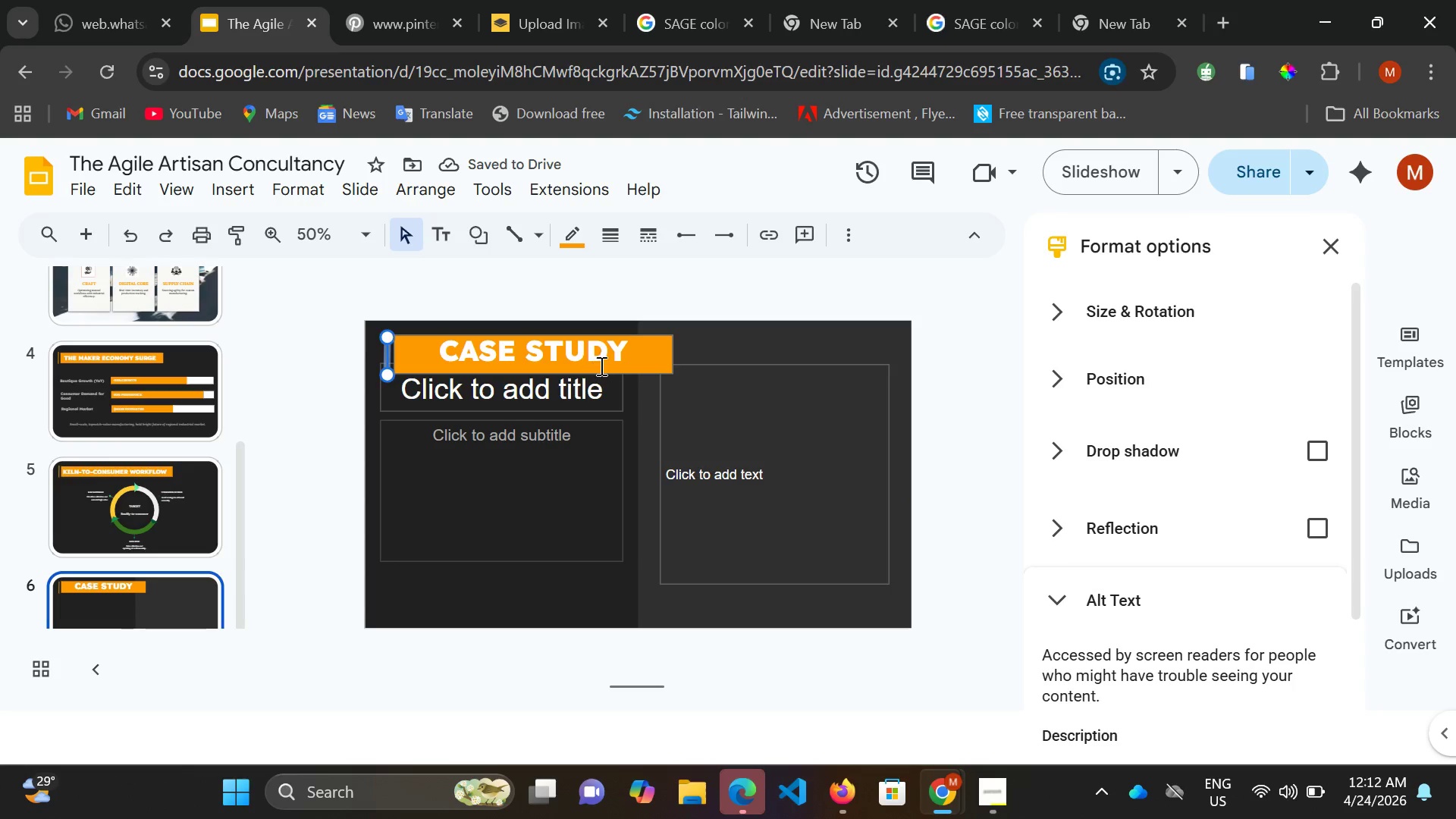 
left_click([606, 357])
 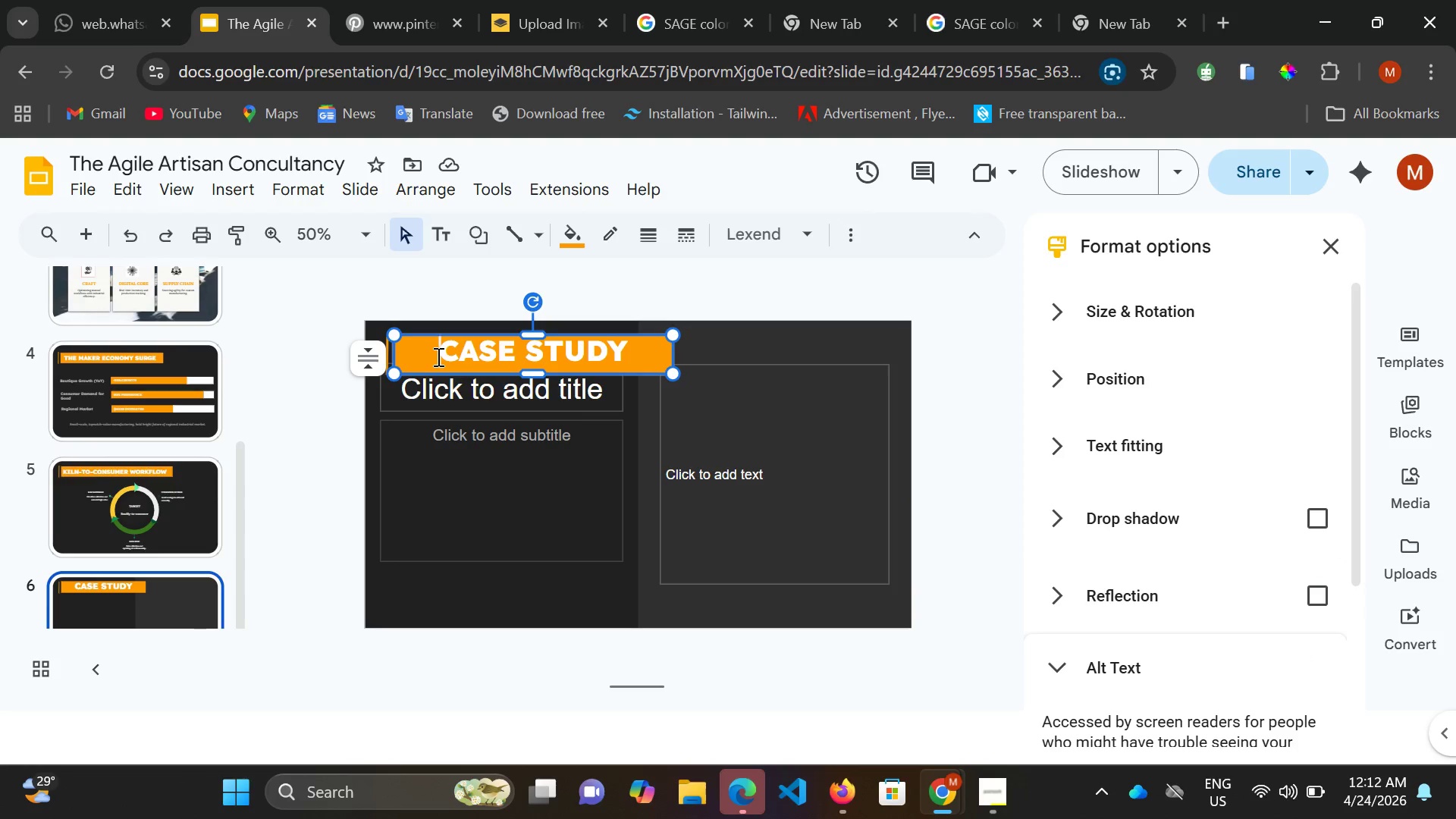 
left_click([437, 356])
 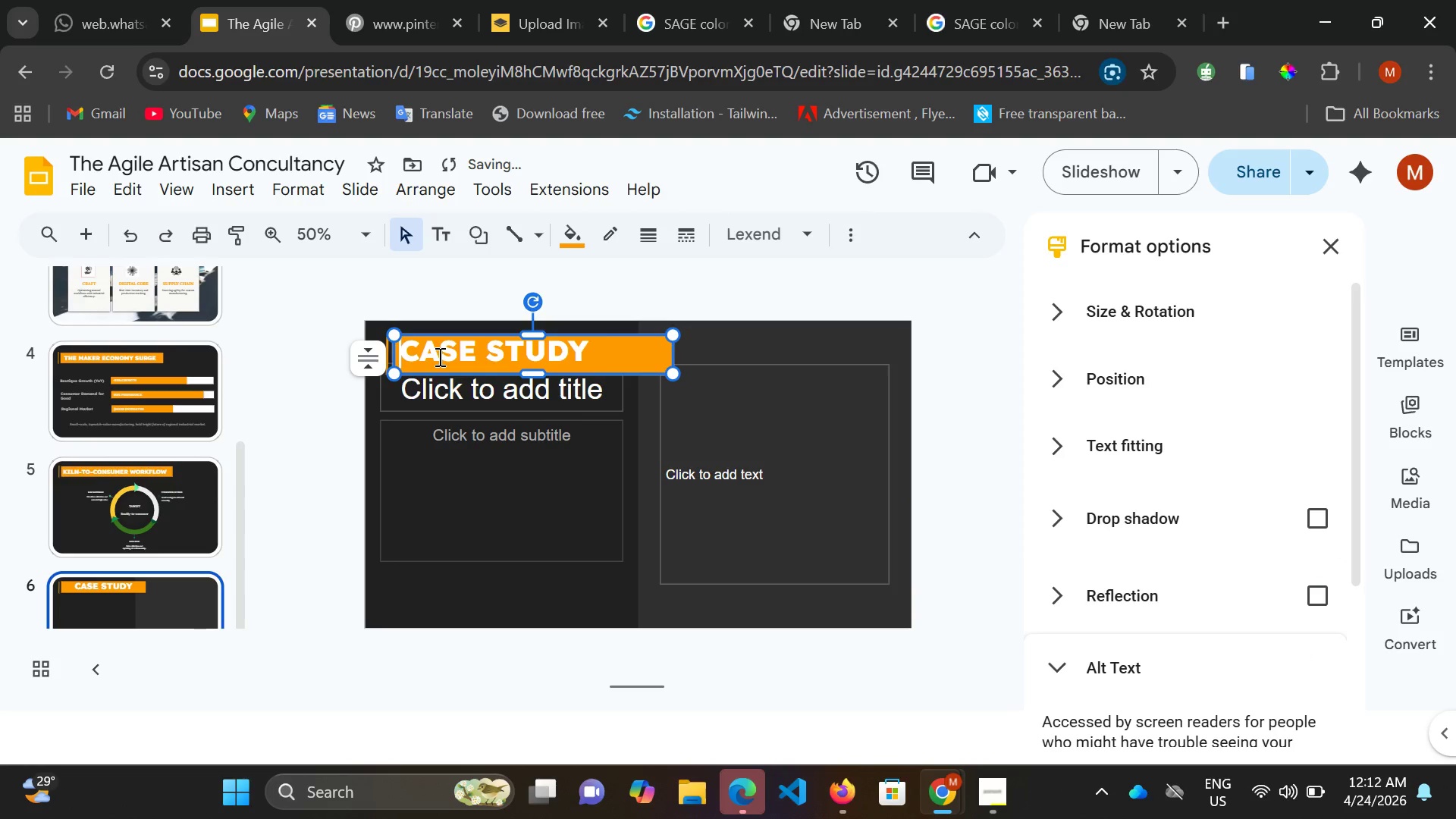 
key(Backspace)
 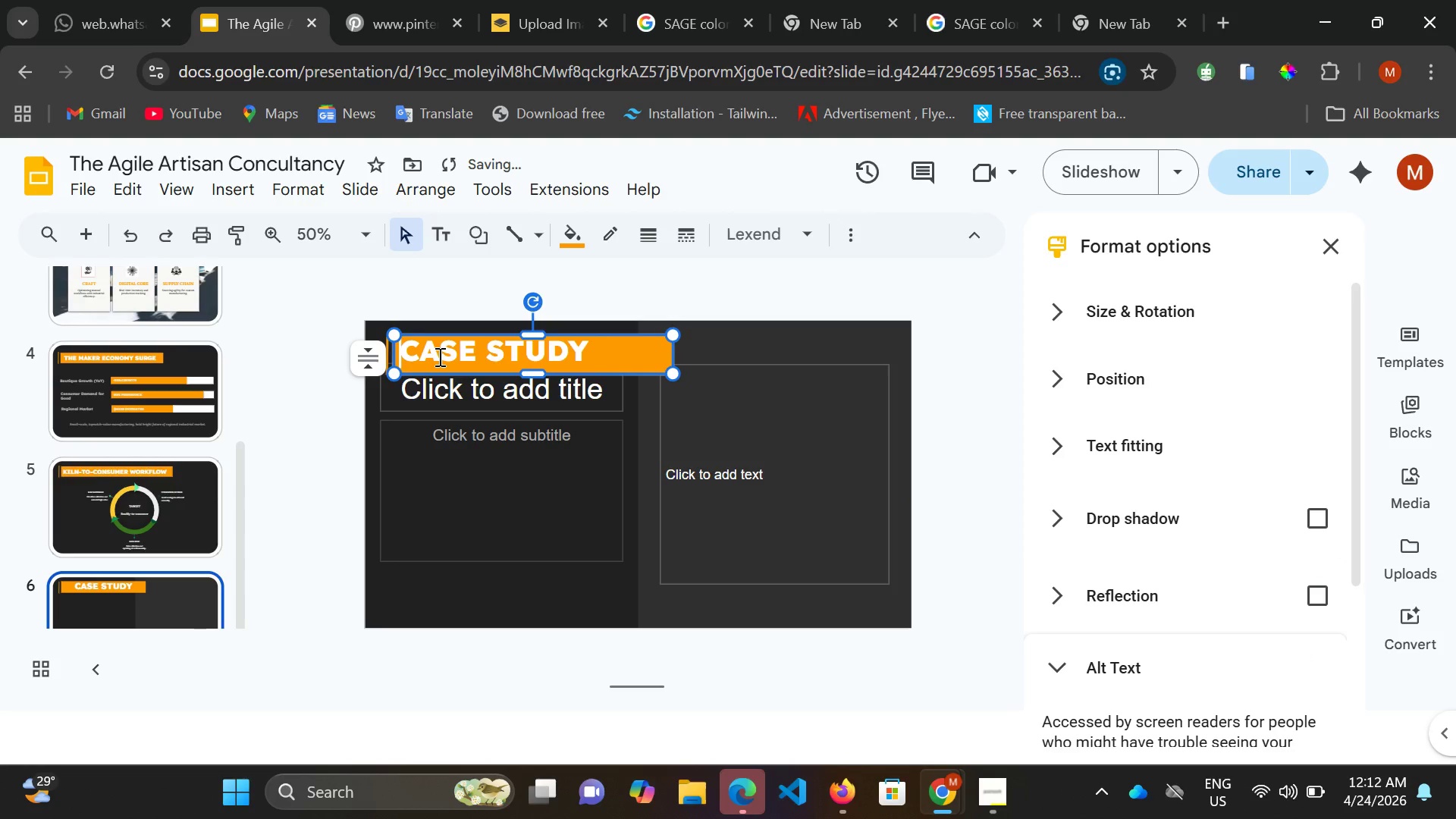 
key(ArrowRight)
 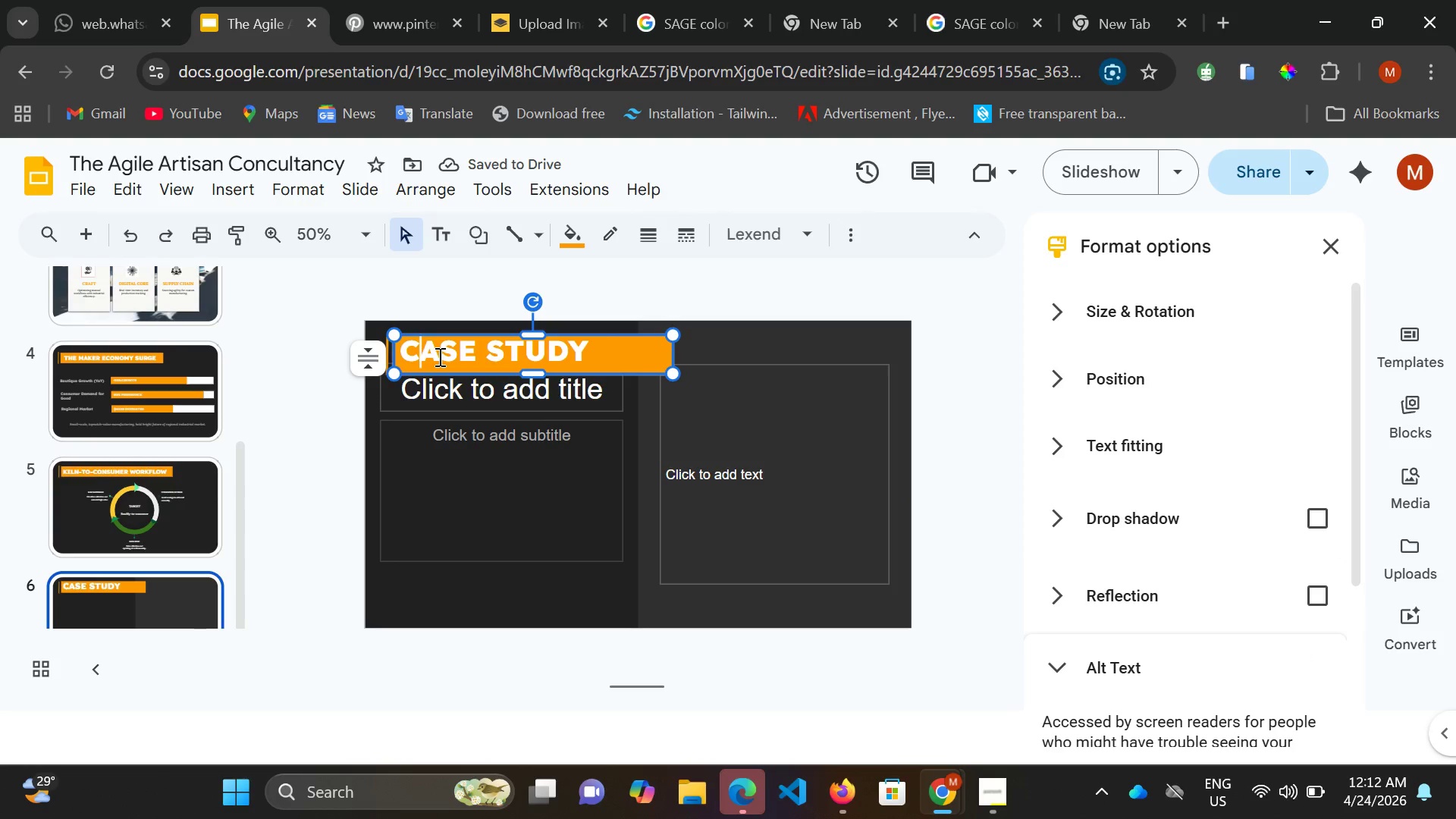 
key(ArrowLeft)
 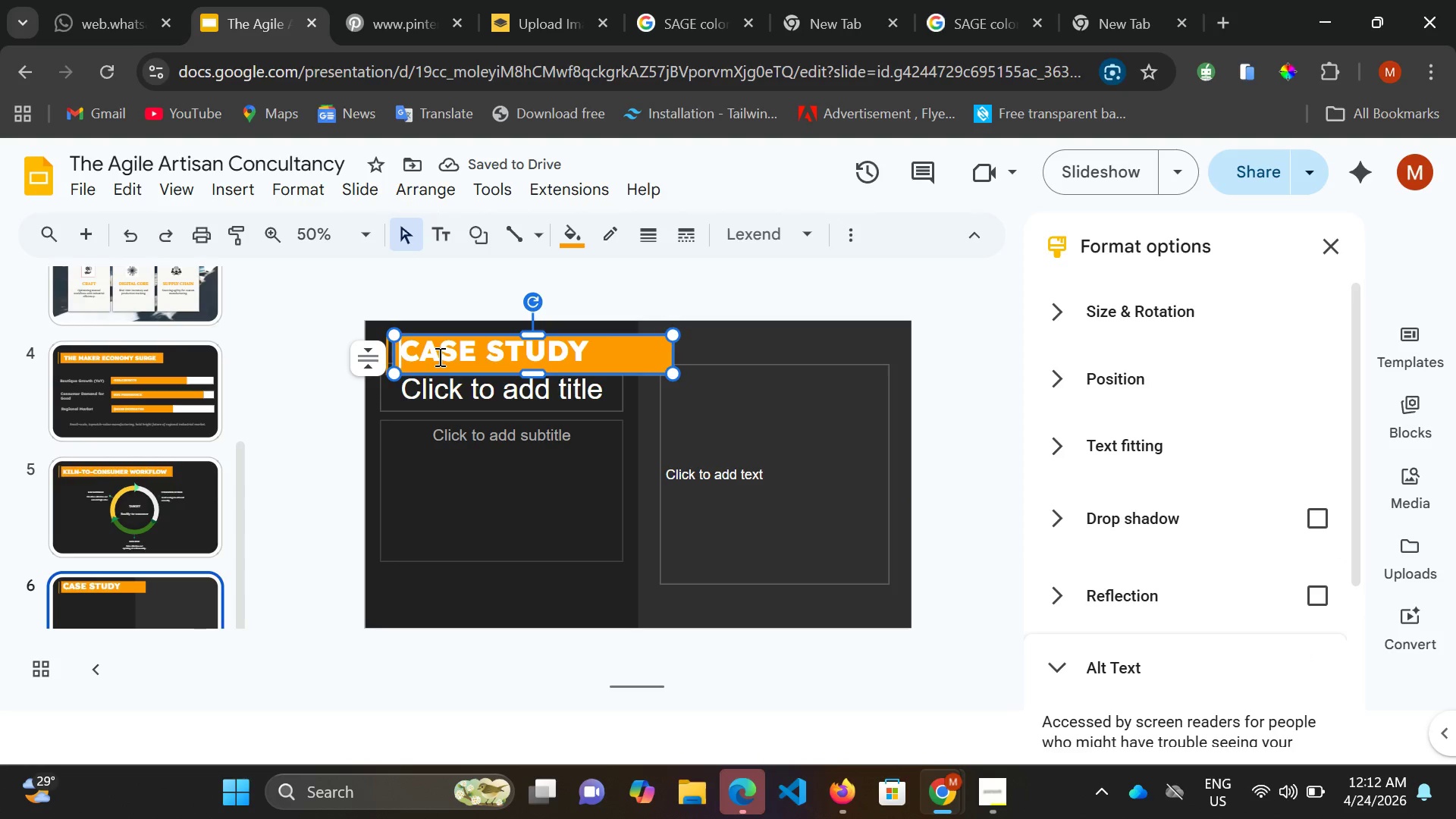 
key(Space)
 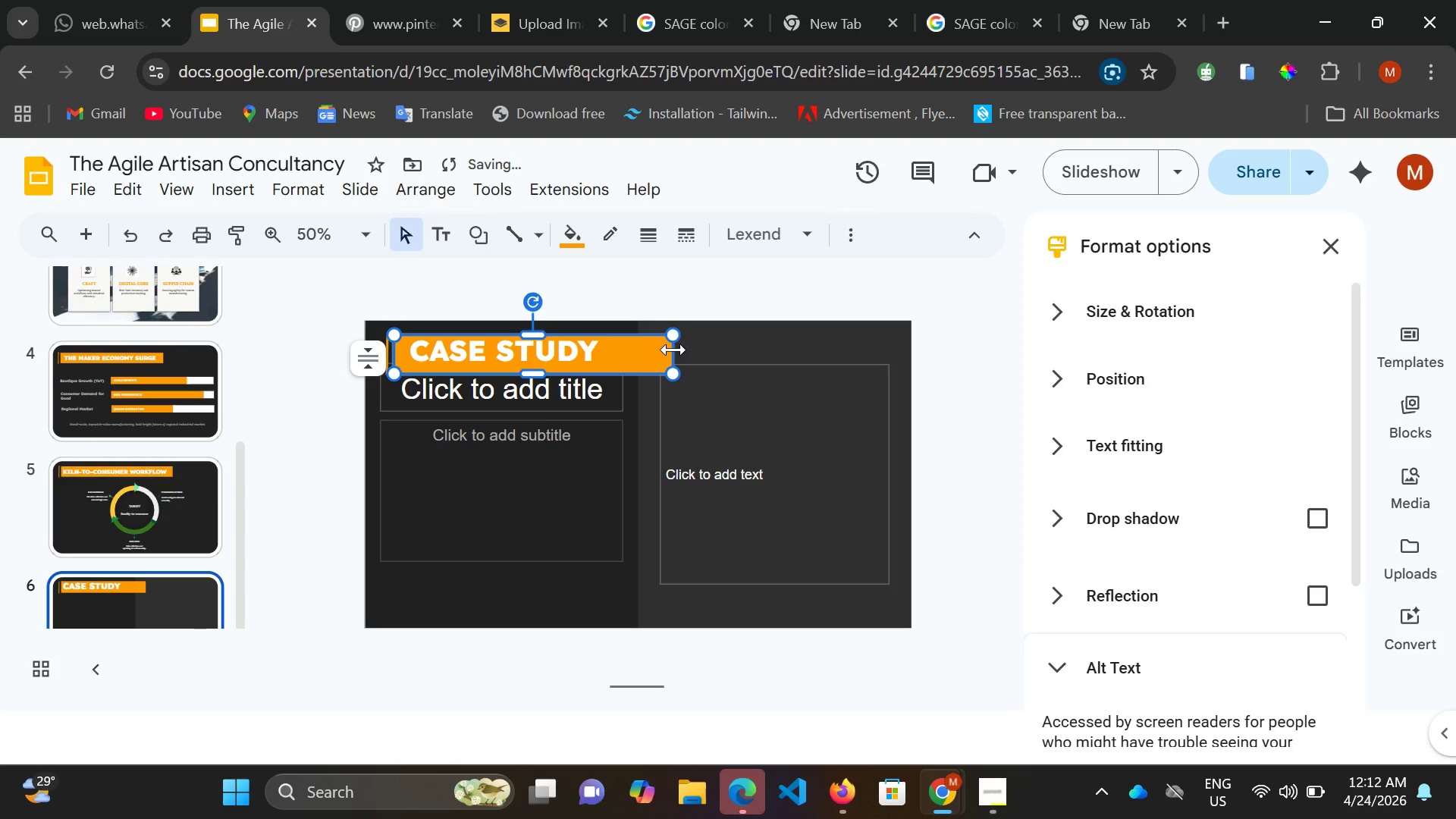 
left_click_drag(start_coordinate=[673, 350], to_coordinate=[605, 350])
 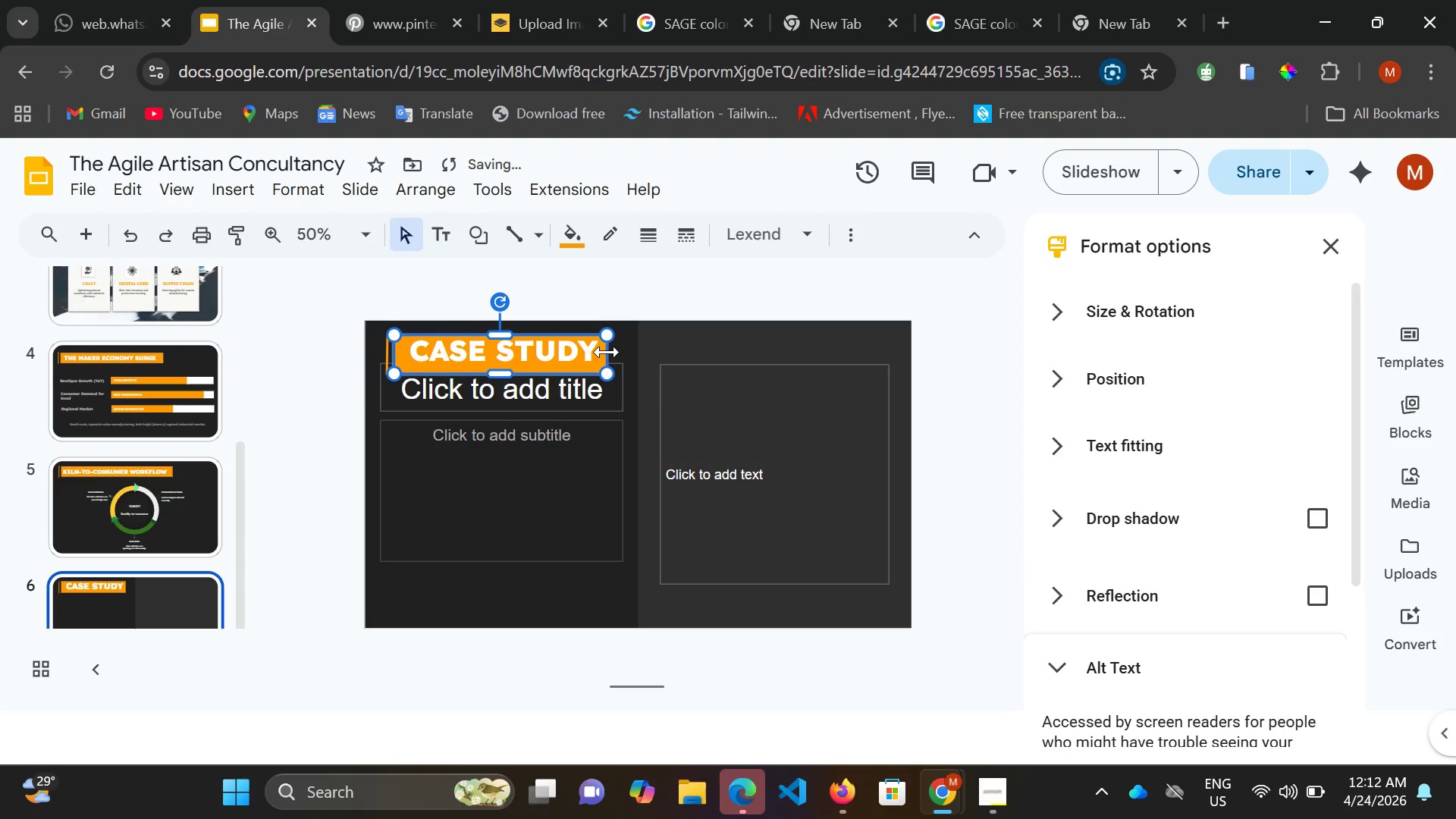 
double_click([607, 352])
 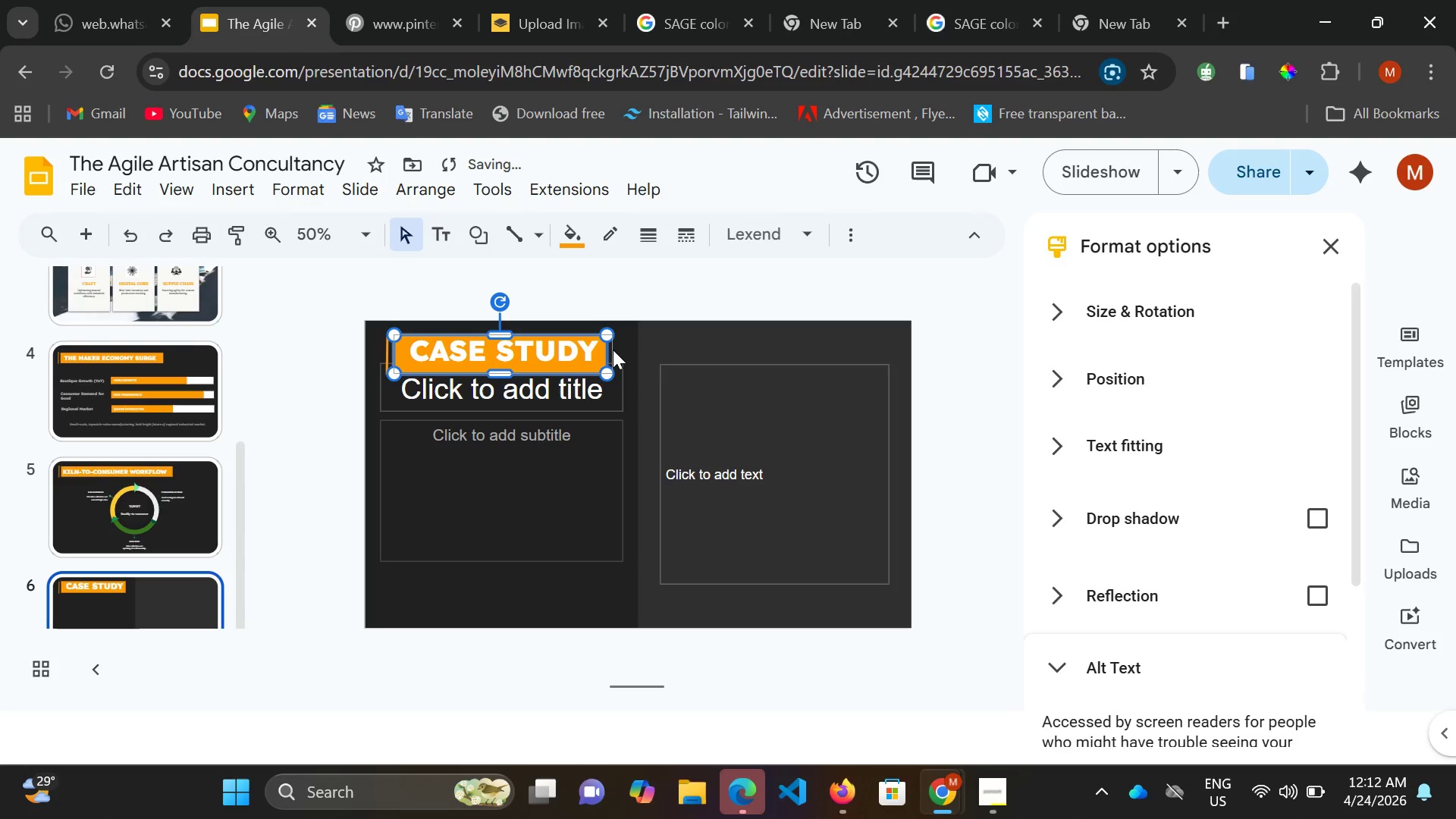 
left_click_drag(start_coordinate=[607, 352], to_coordinate=[613, 350])
 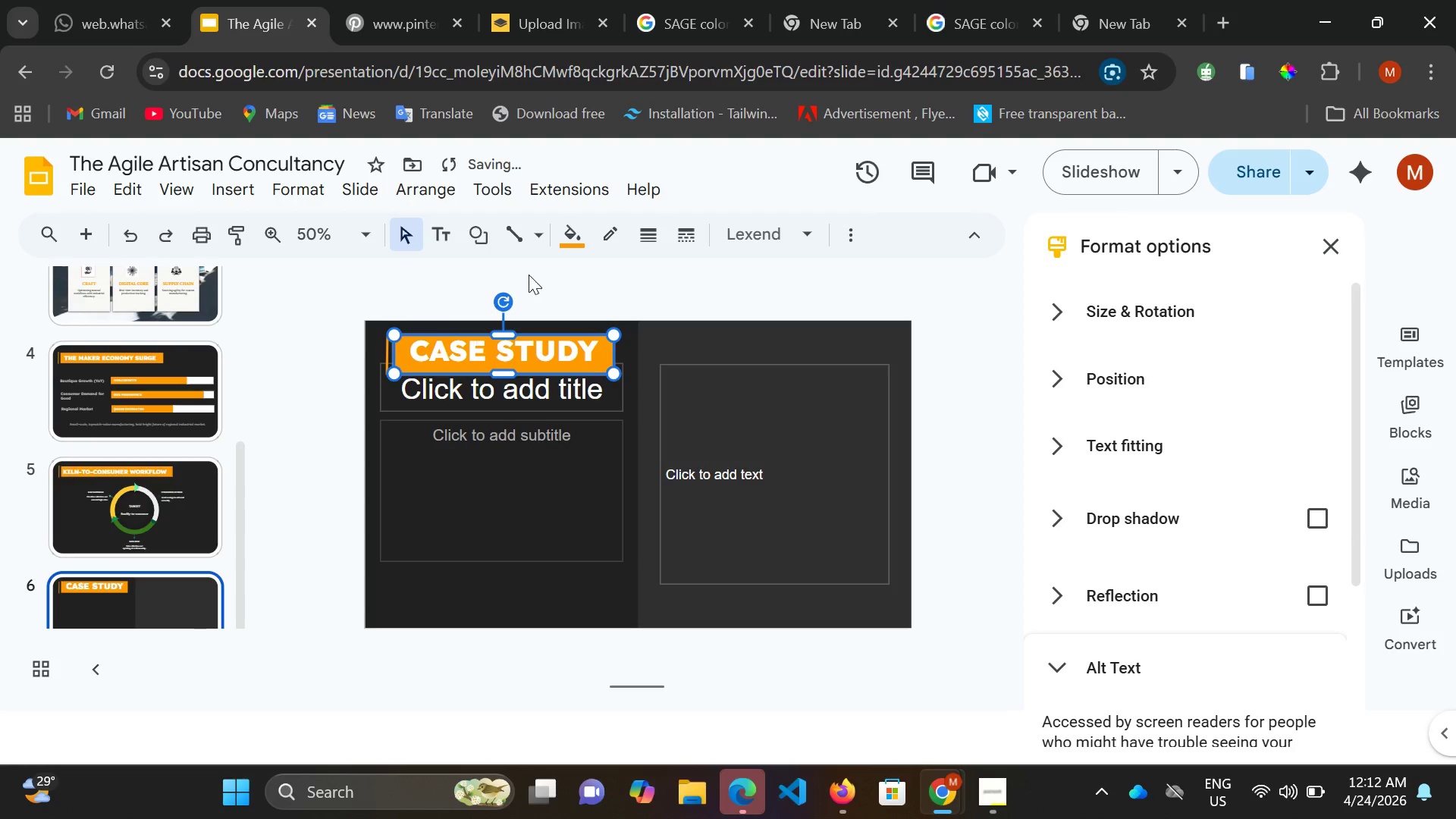 
left_click([614, 268])
 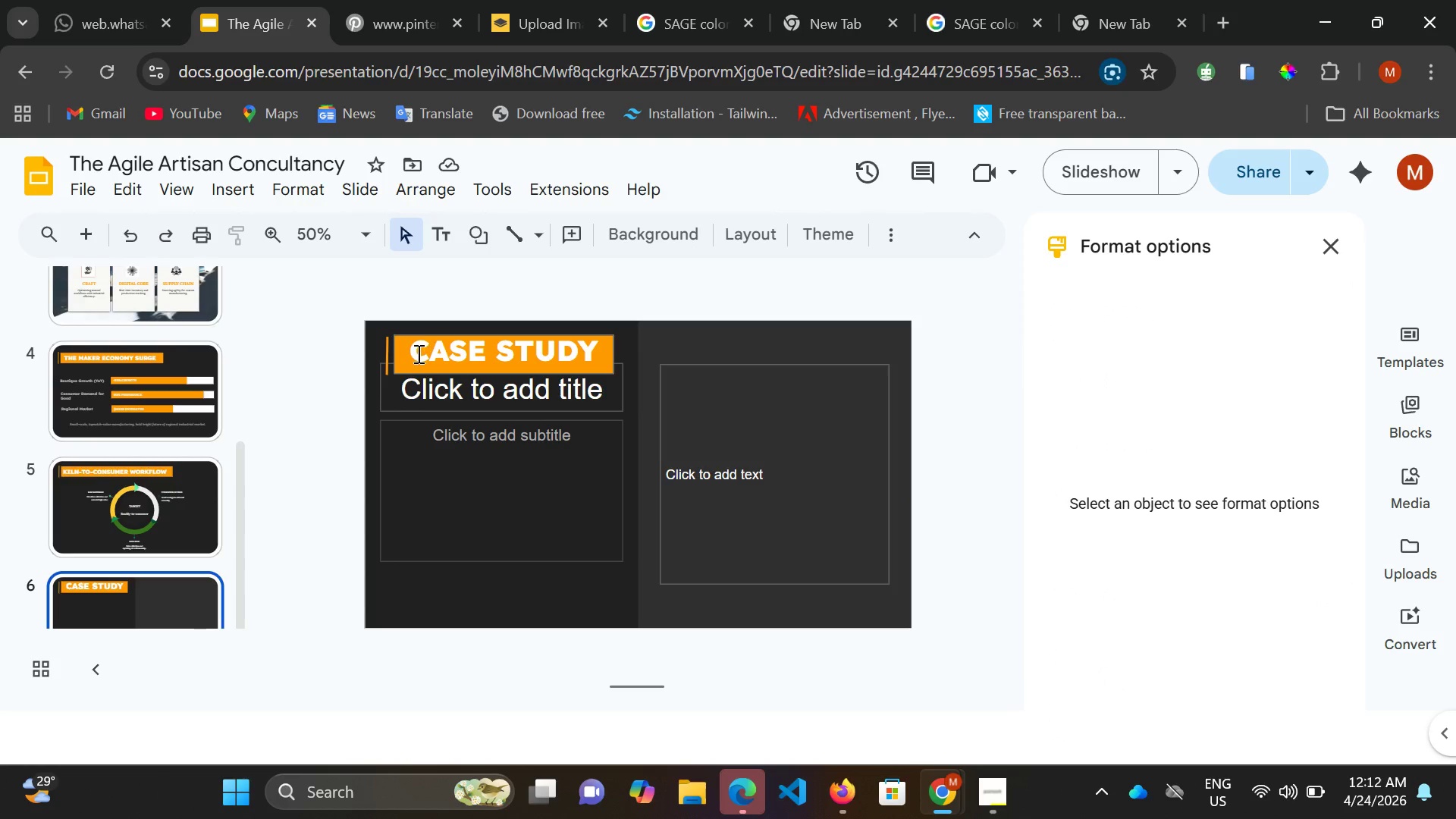 
left_click([417, 353])
 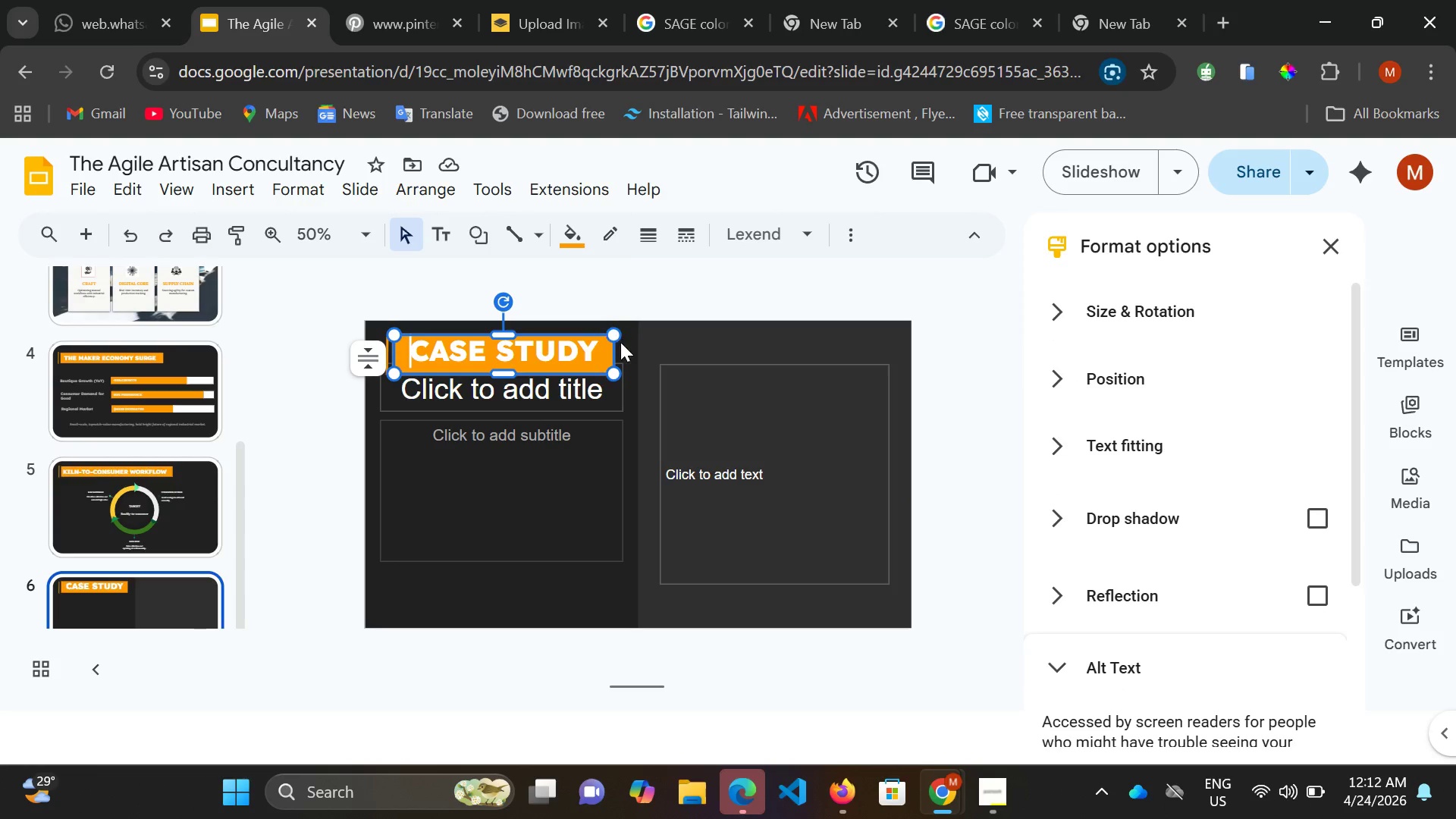 
key(Backspace)
 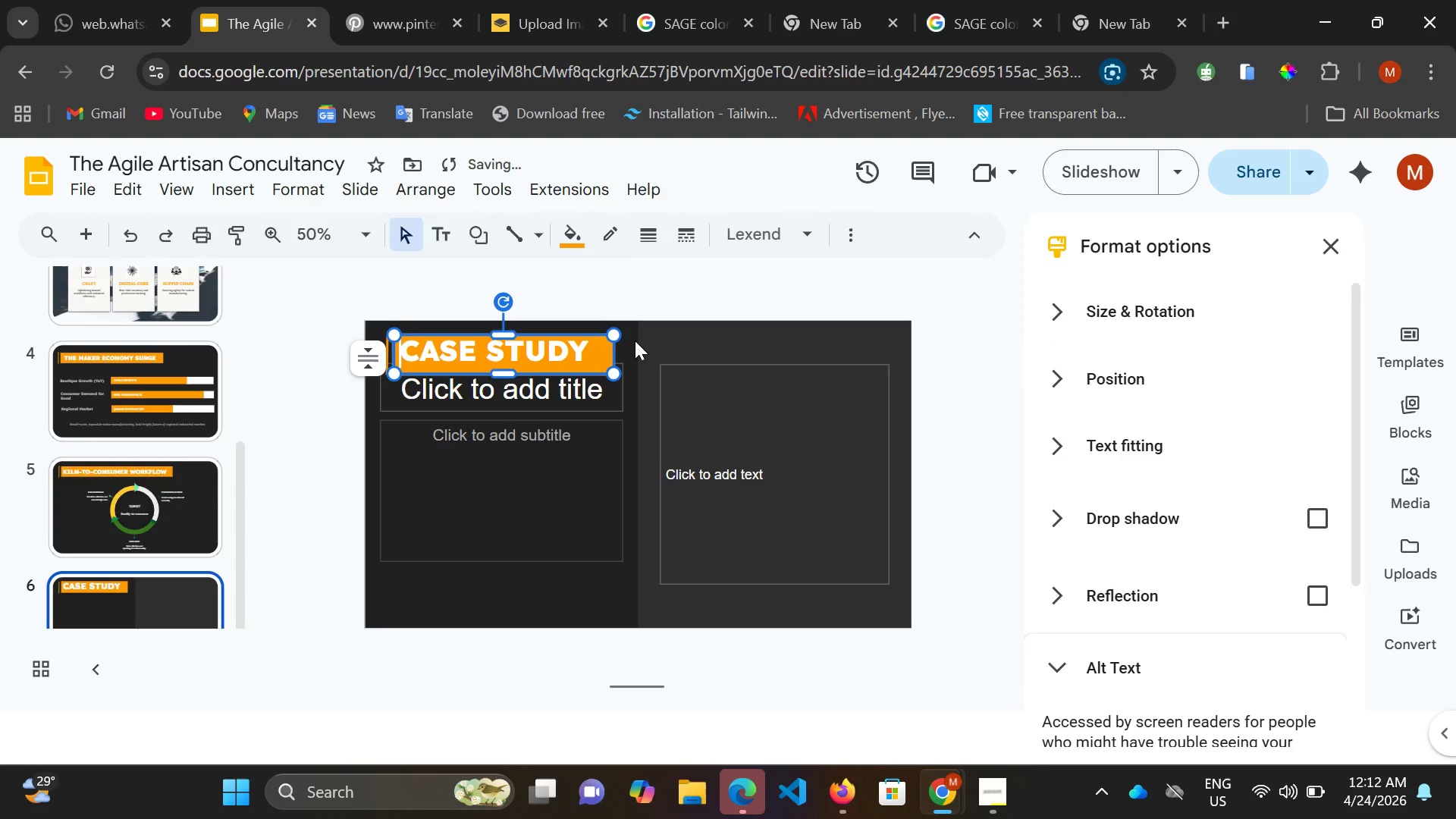 
key(Space)
 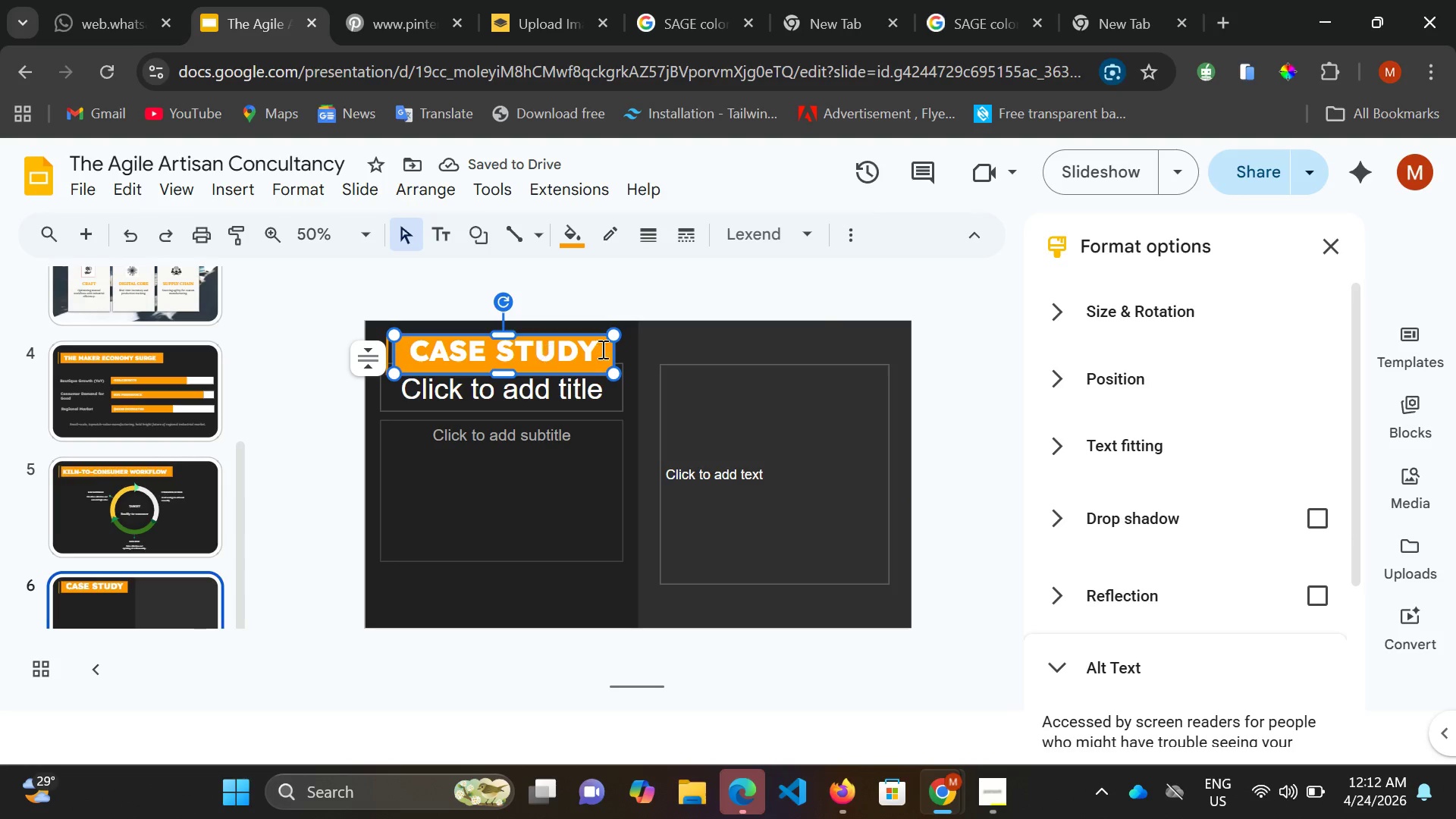 
key(Enter)
 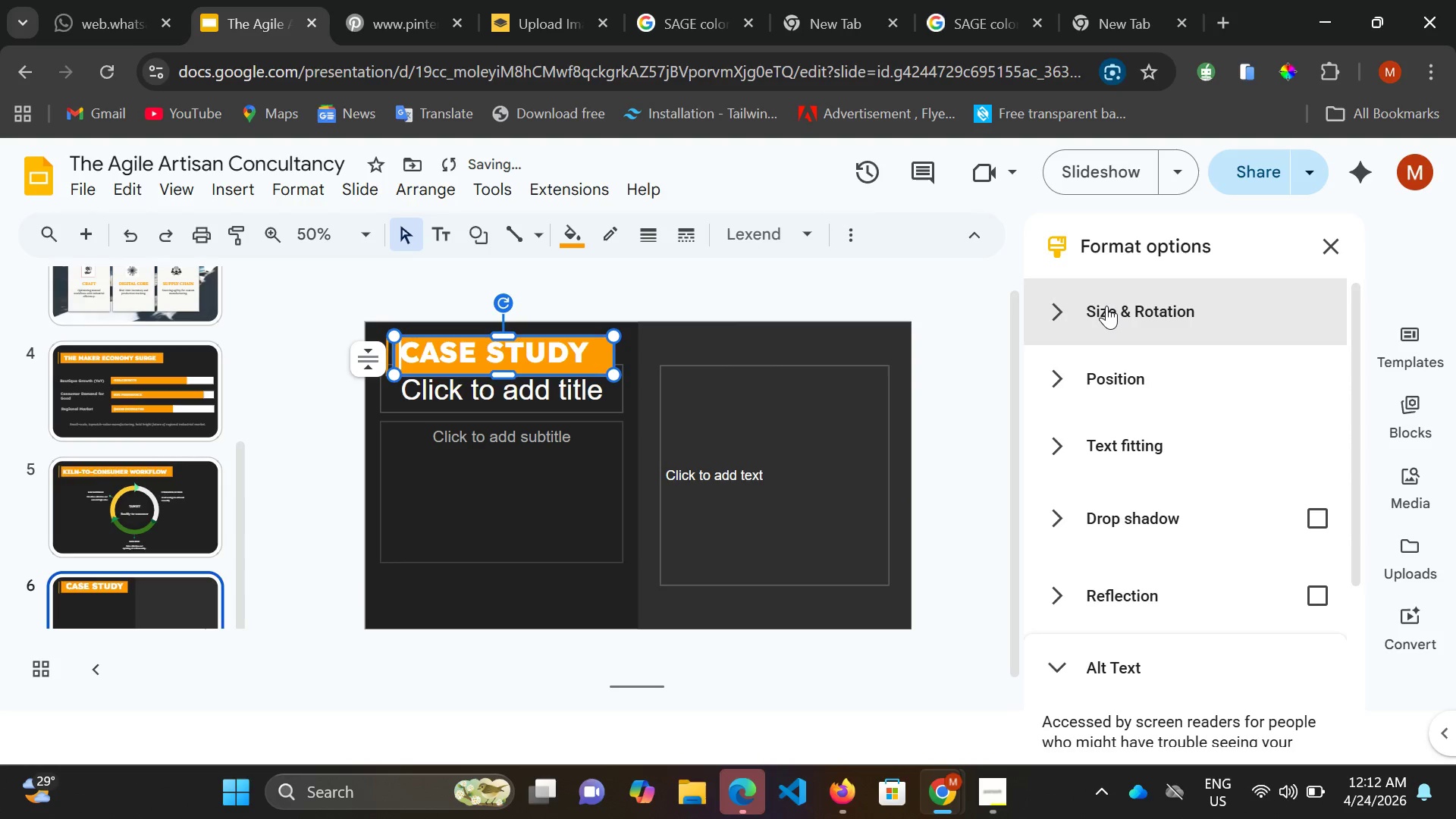 
key(Enter)
 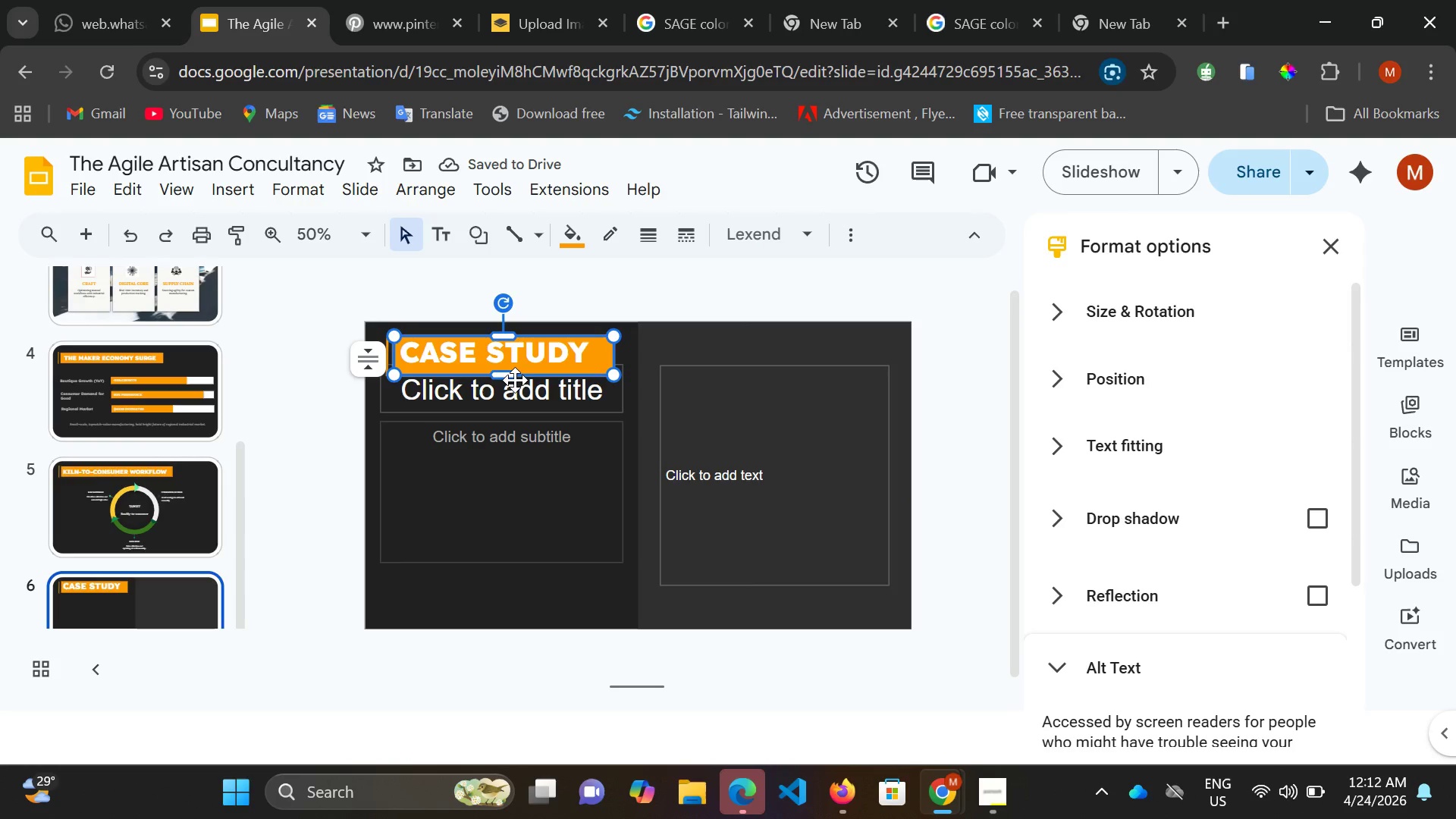 
wait(6.03)
 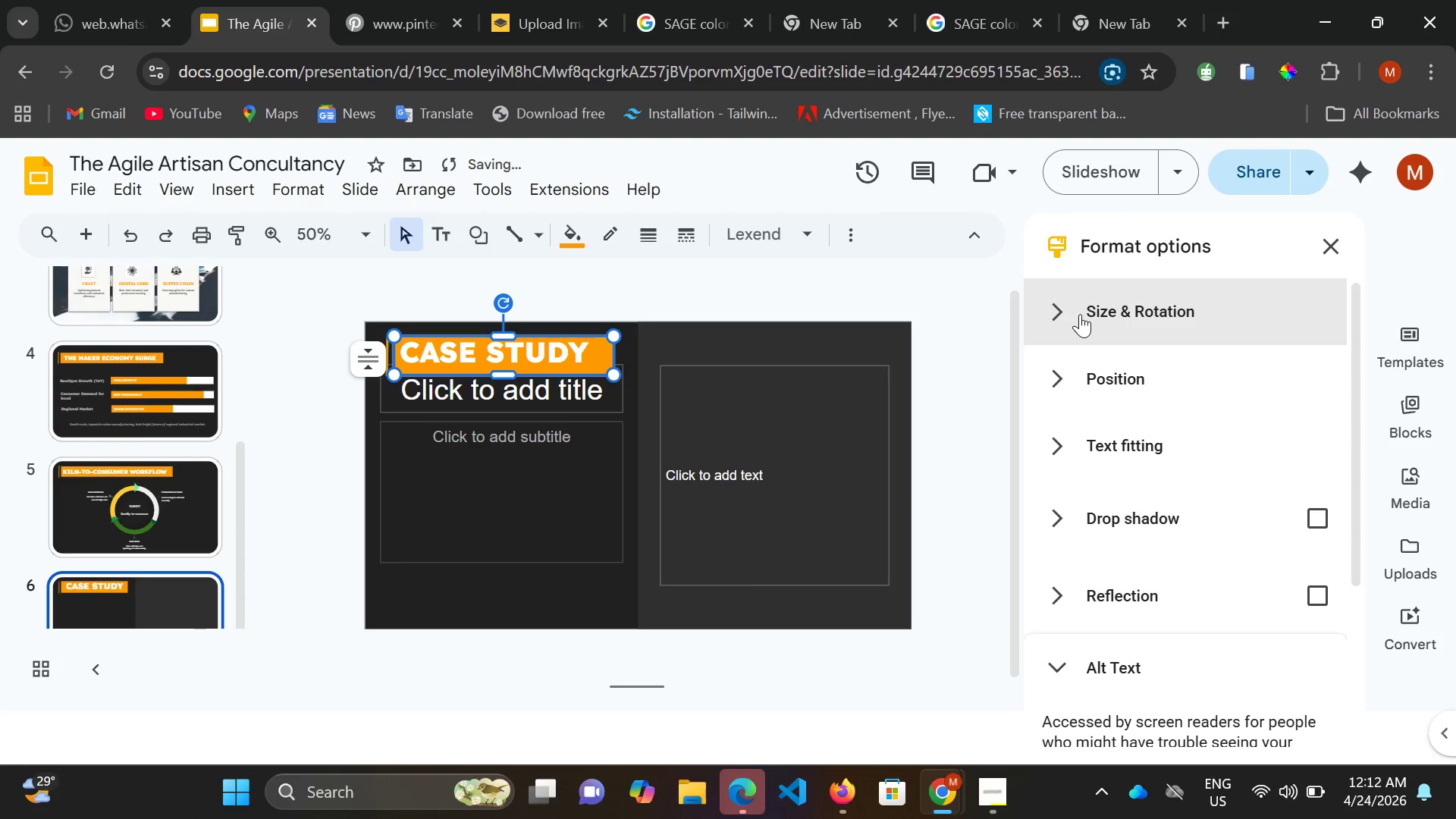 
left_click_drag(start_coordinate=[498, 333], to_coordinate=[498, 327])
 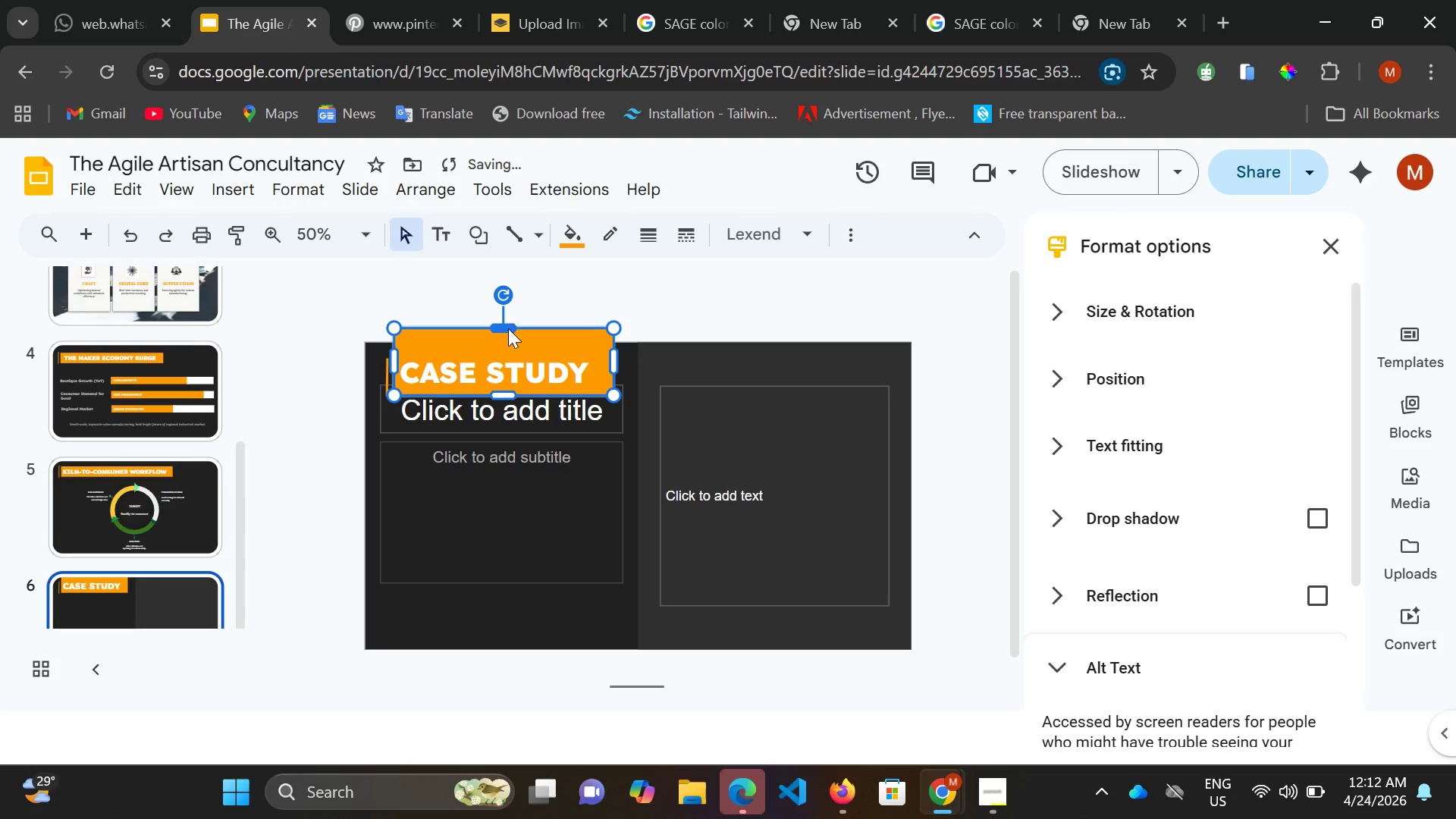 
left_click([508, 328])
 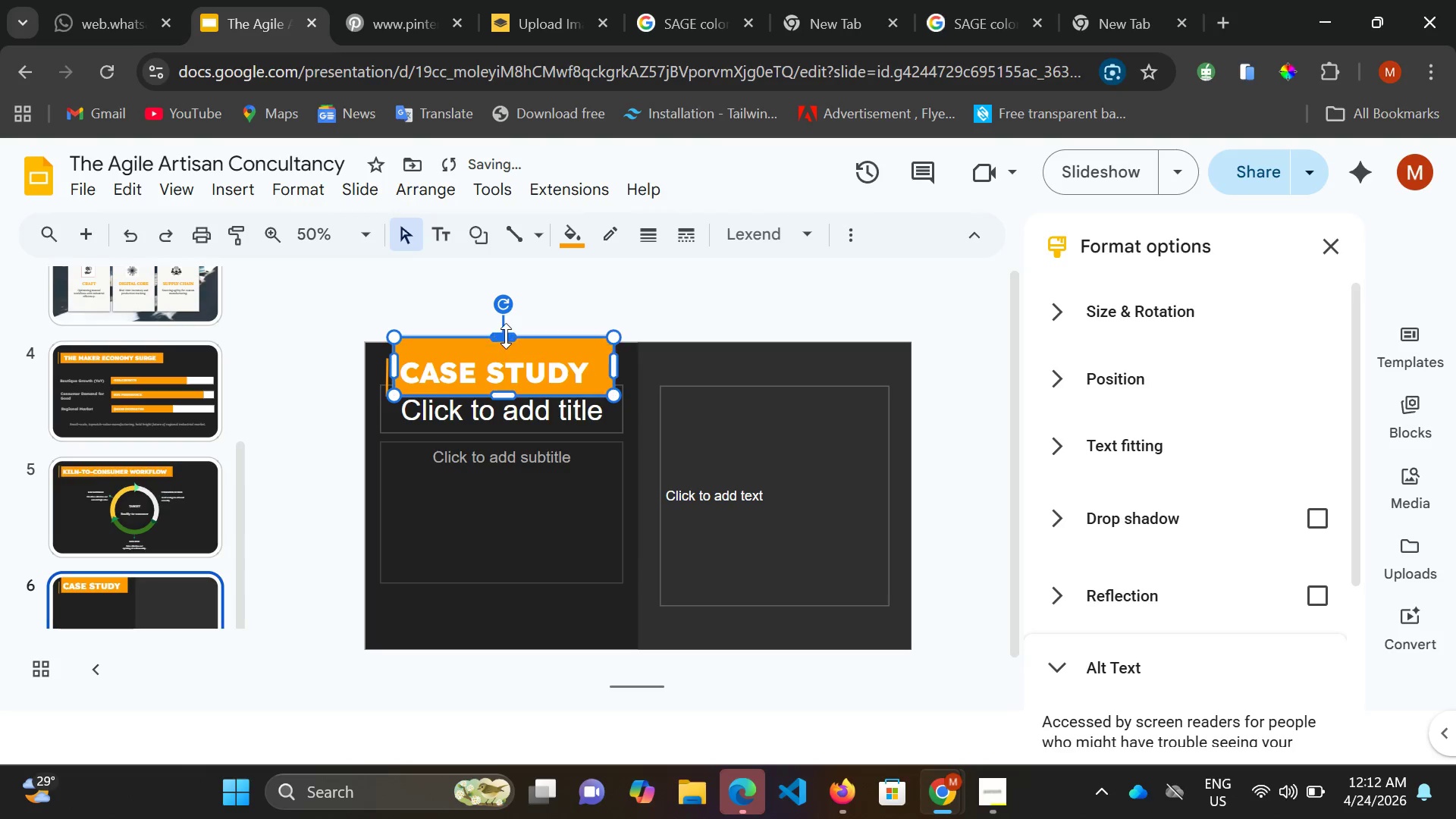 
left_click_drag(start_coordinate=[508, 328], to_coordinate=[506, 336])
 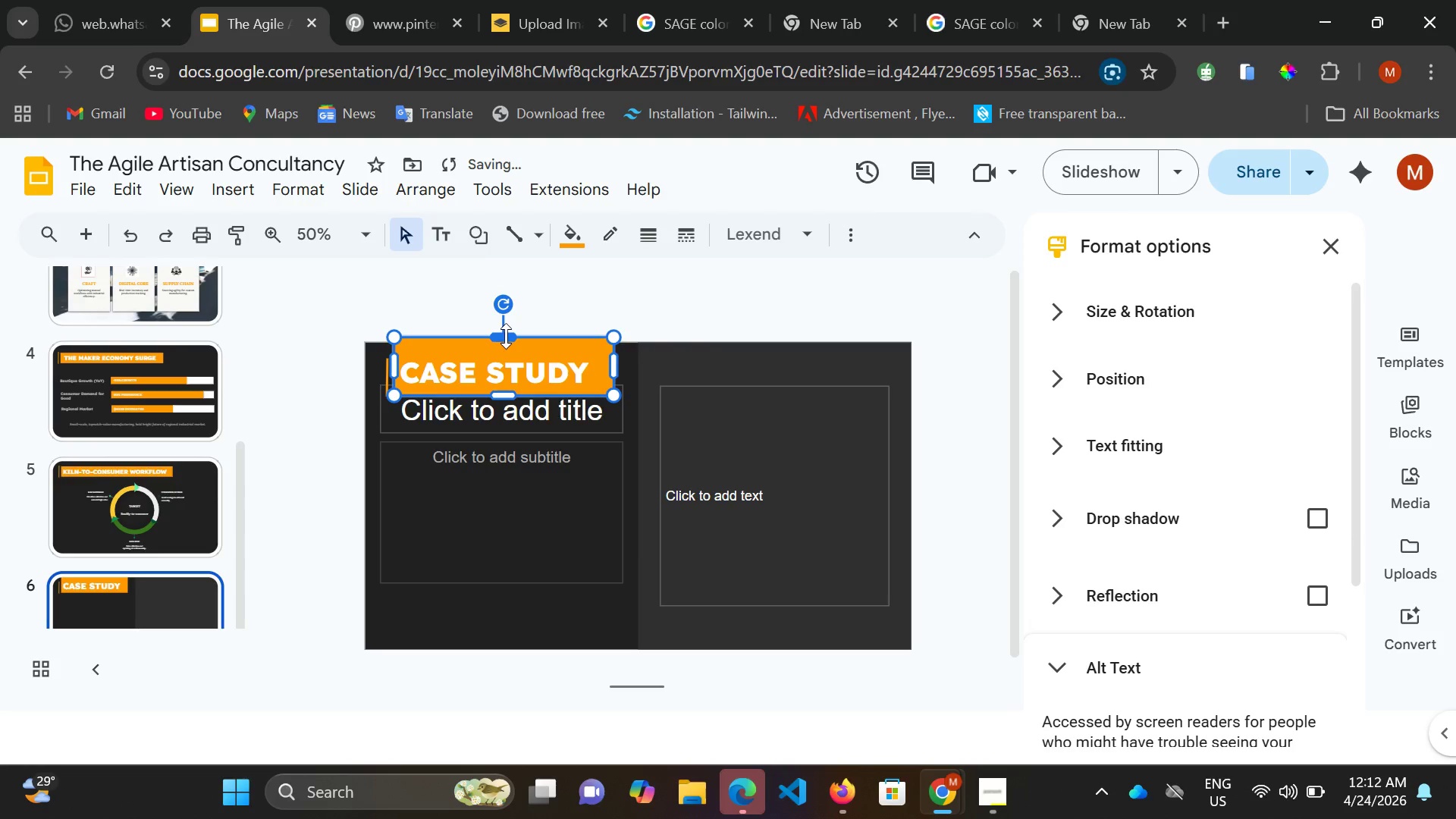 
left_click_drag(start_coordinate=[506, 336], to_coordinate=[502, 350])
 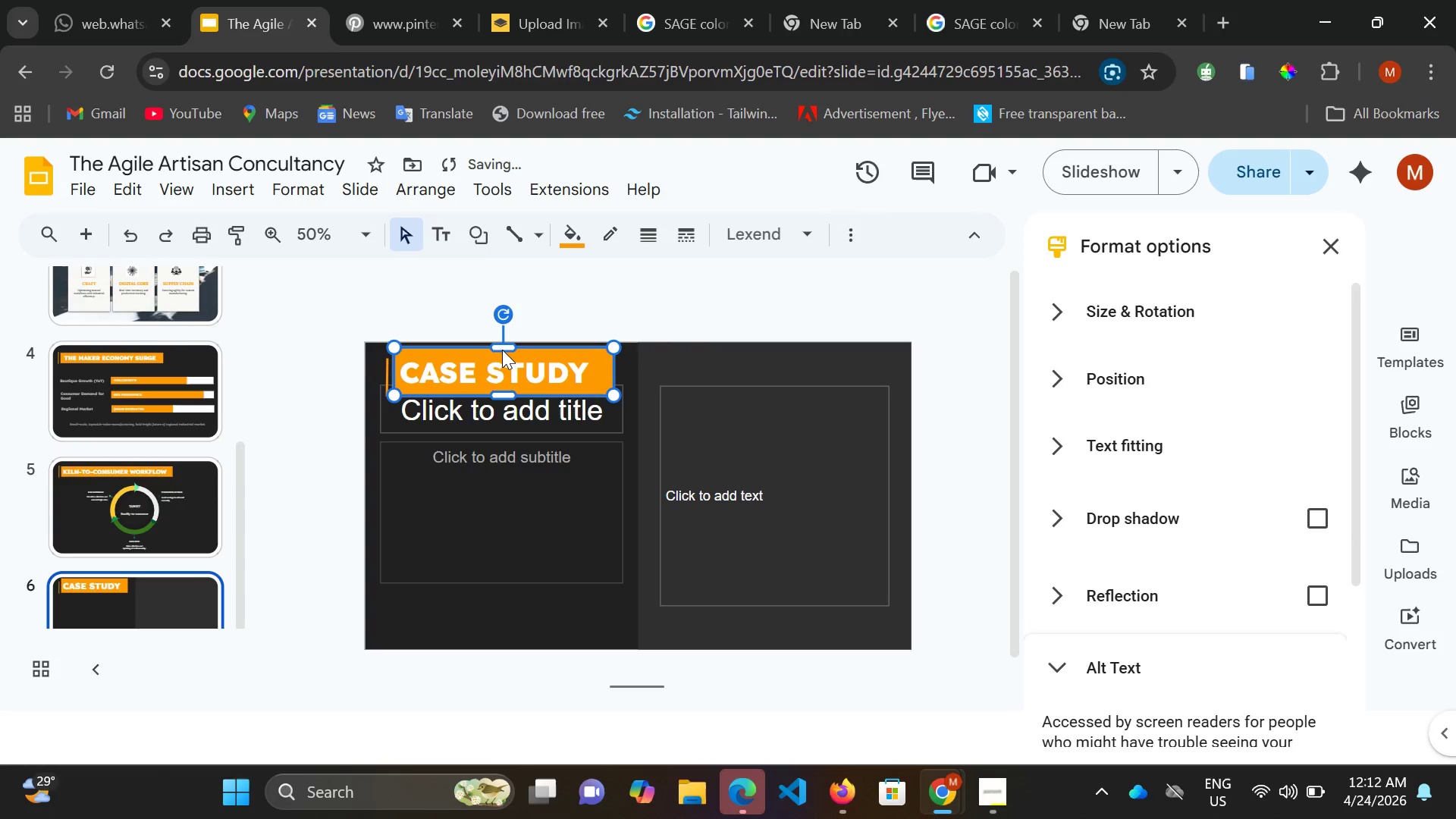 
triple_click([502, 350])
 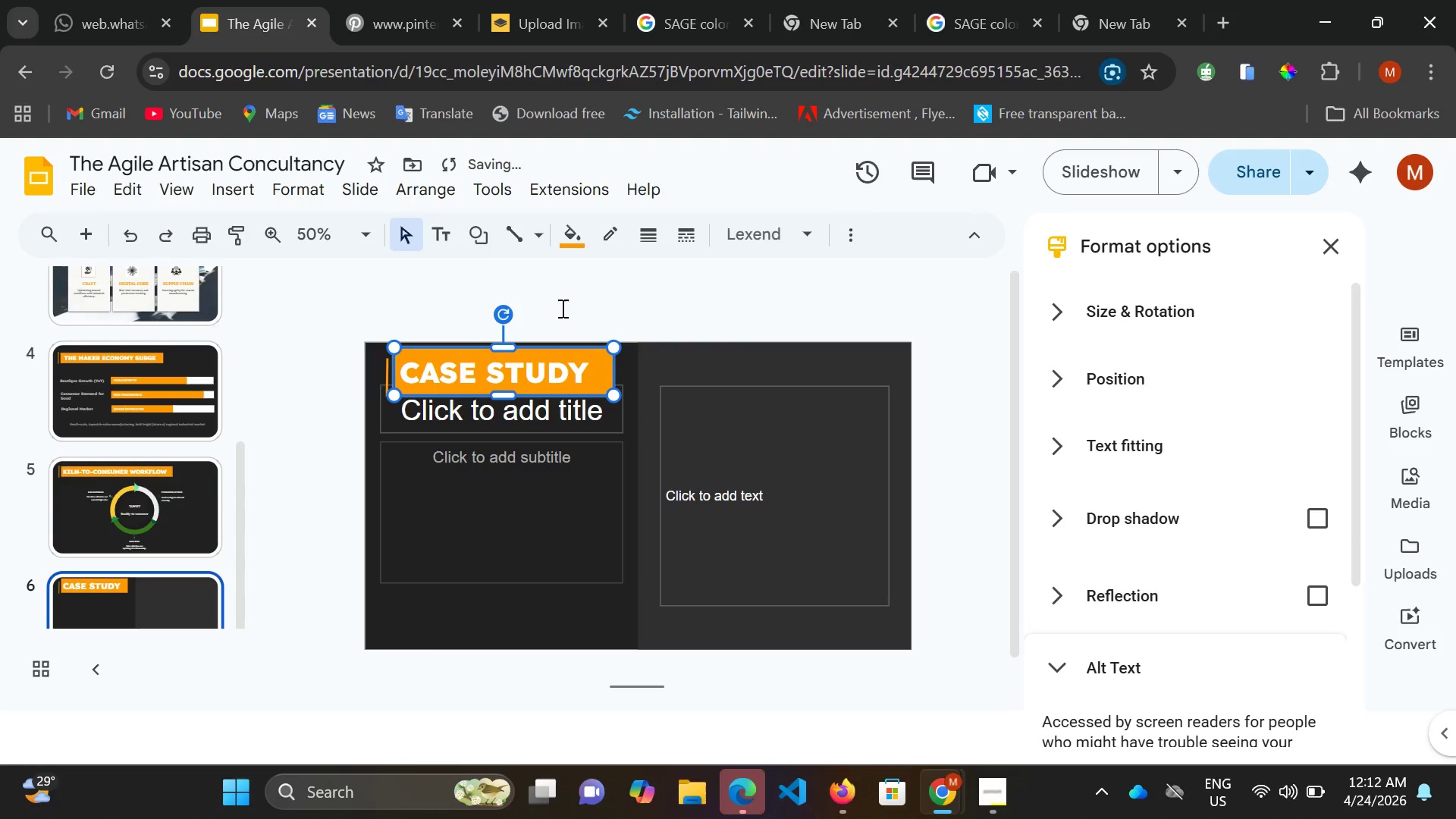 
double_click([564, 306])
 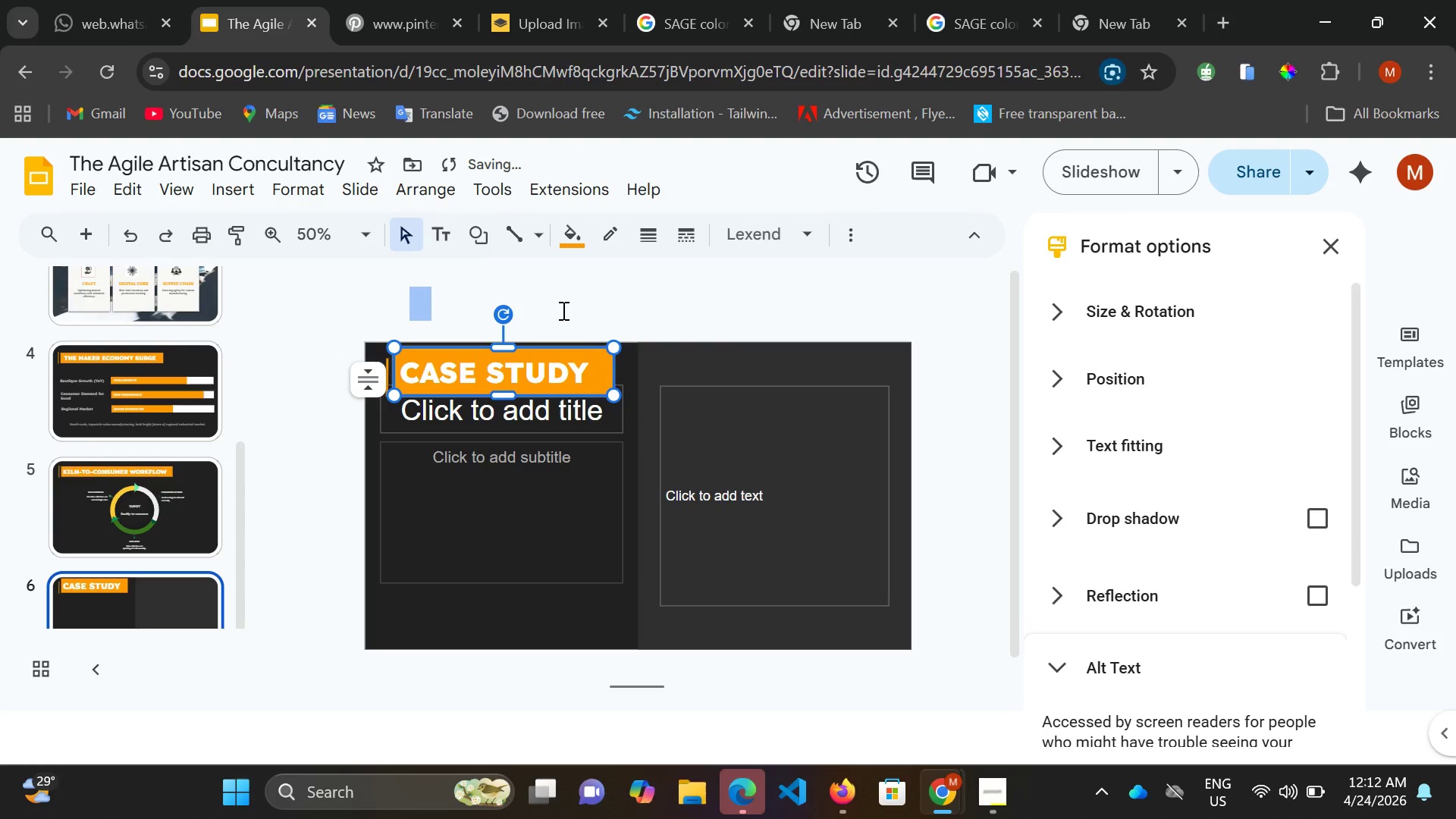 
left_click([556, 319])
 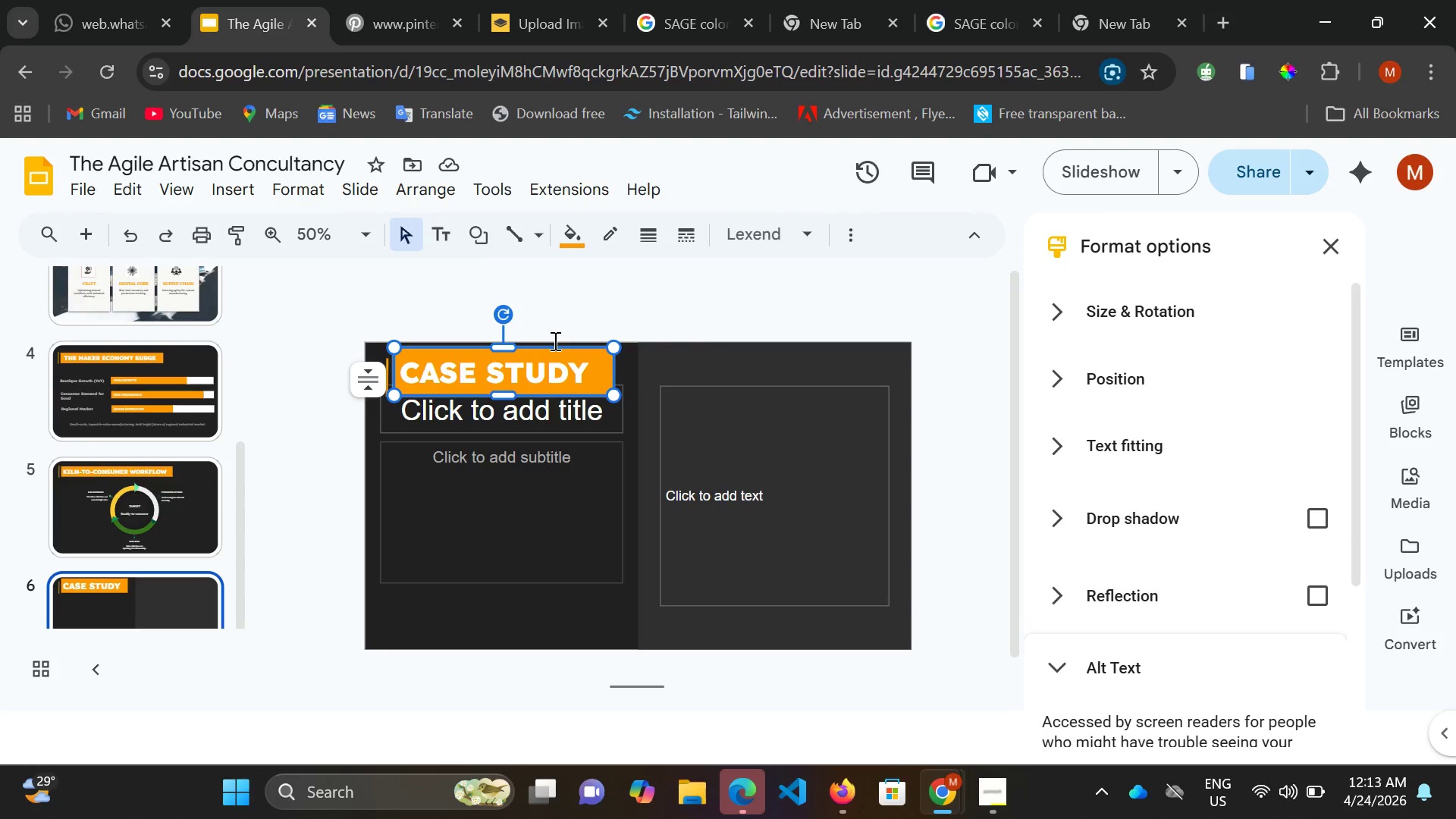 
hold_key(key=ArrowDown, duration=1.05)
 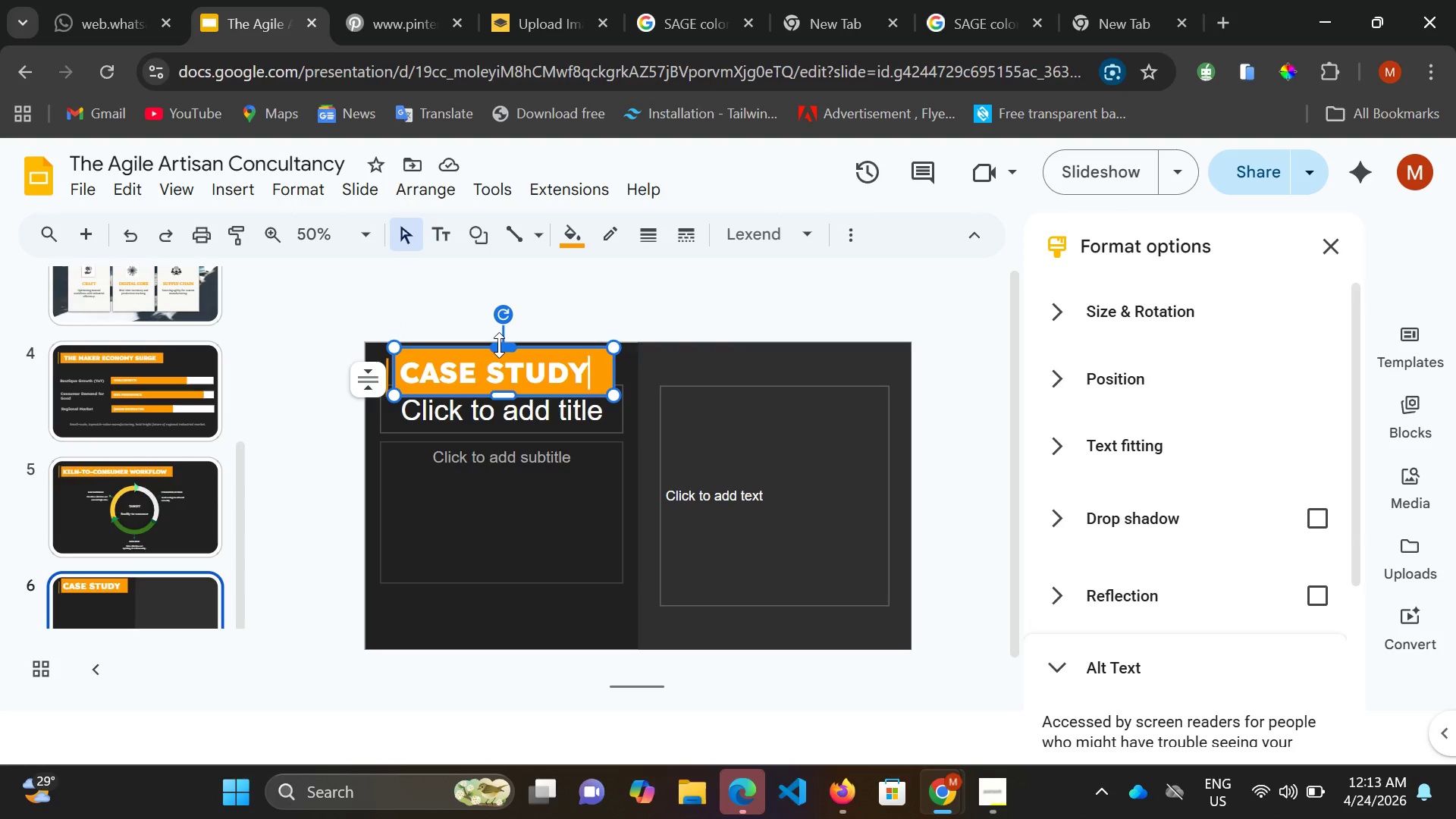 
left_click([499, 345])
 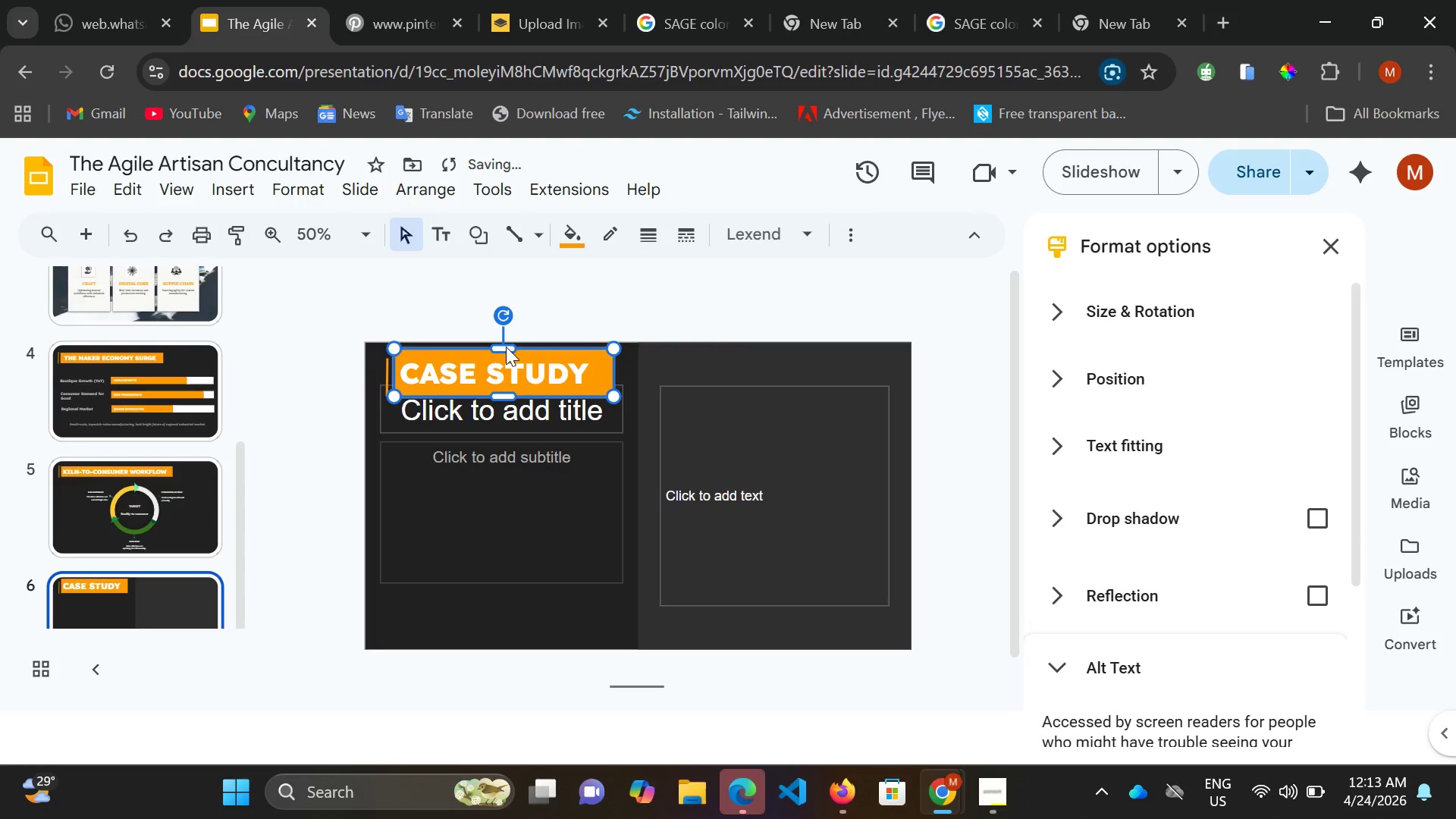 
hold_key(key=ArrowDown, duration=1.27)
 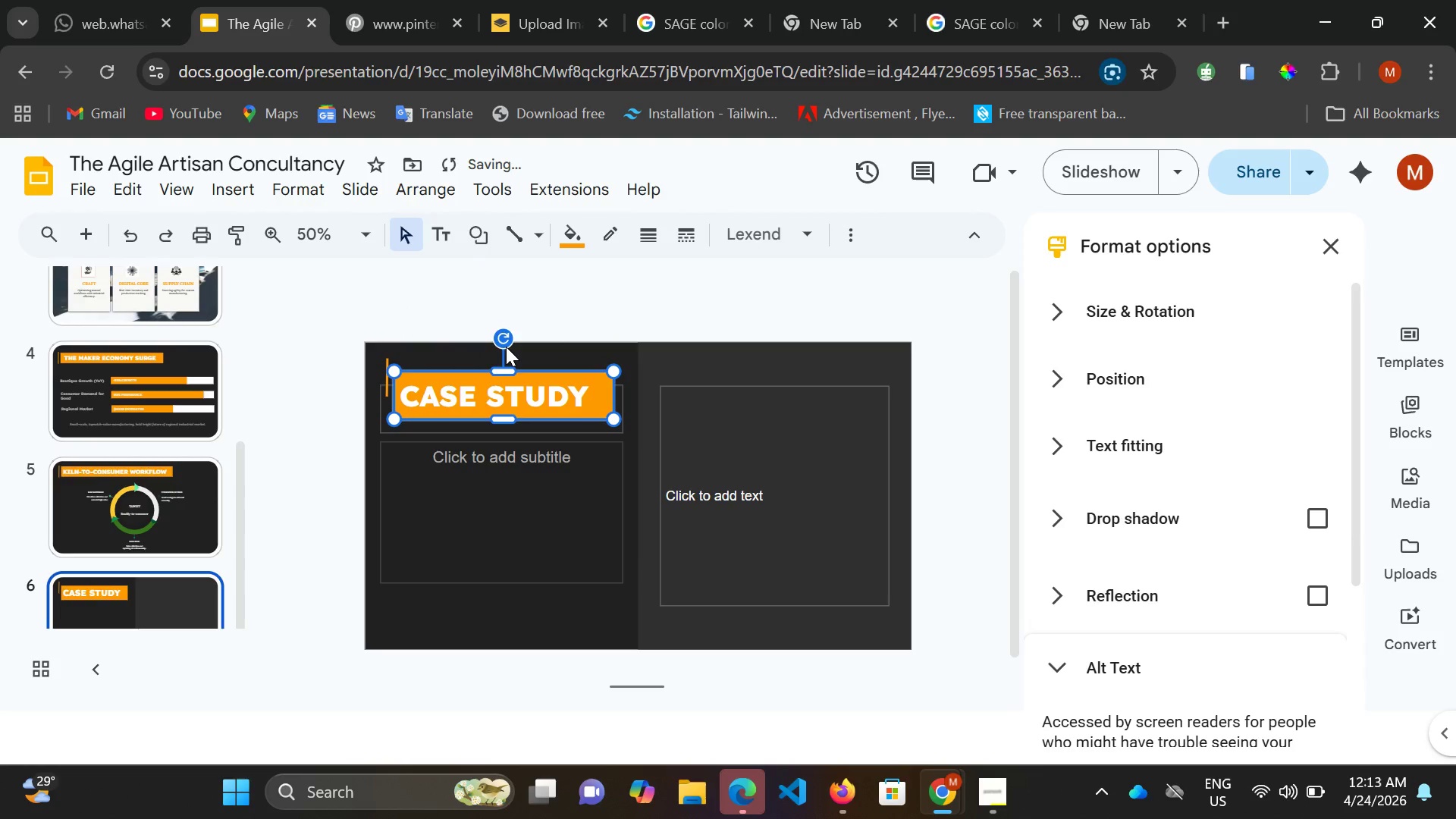 
hold_key(key=ArrowDown, duration=0.67)
 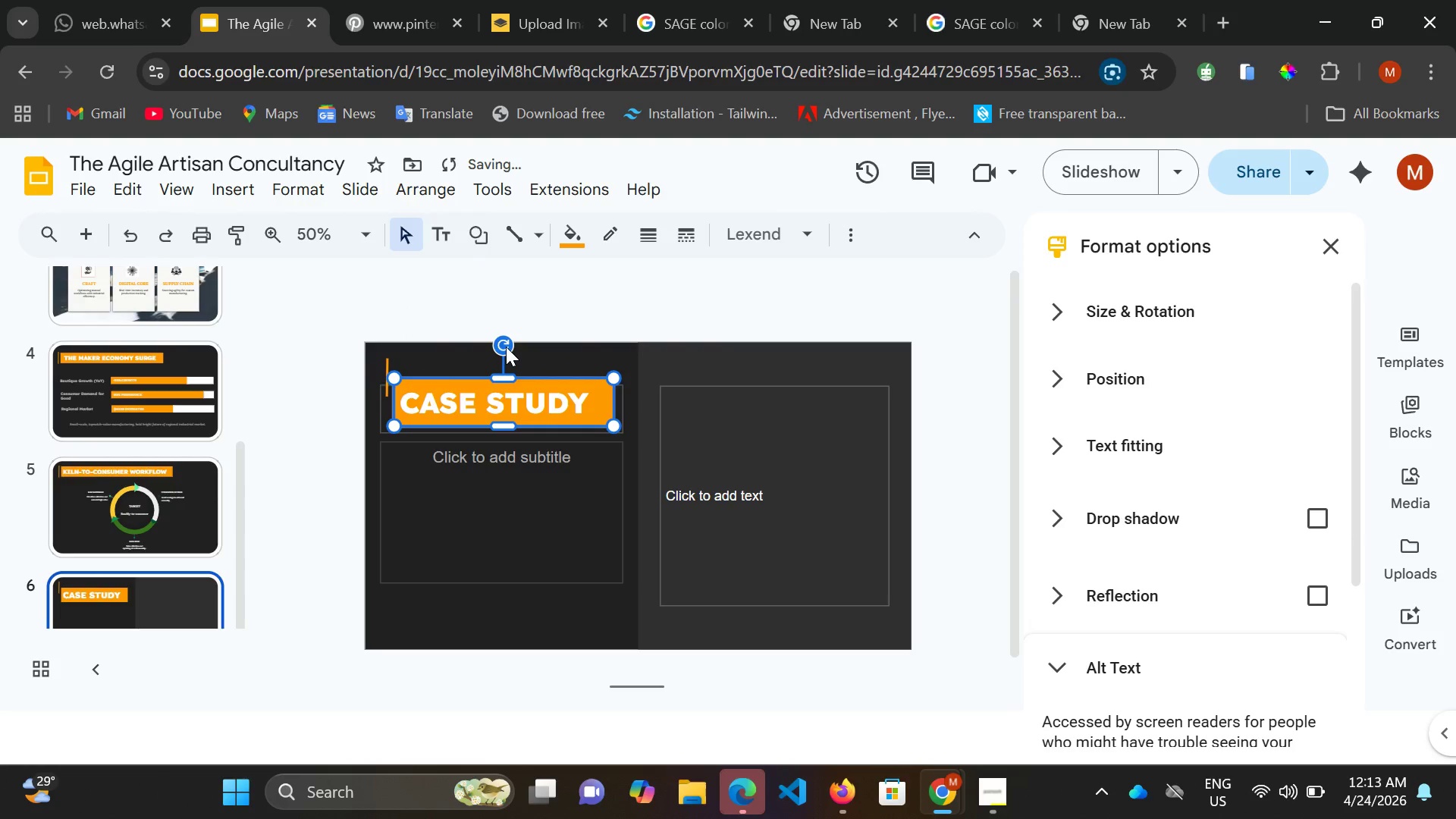 
hold_key(key=ArrowDown, duration=0.48)
 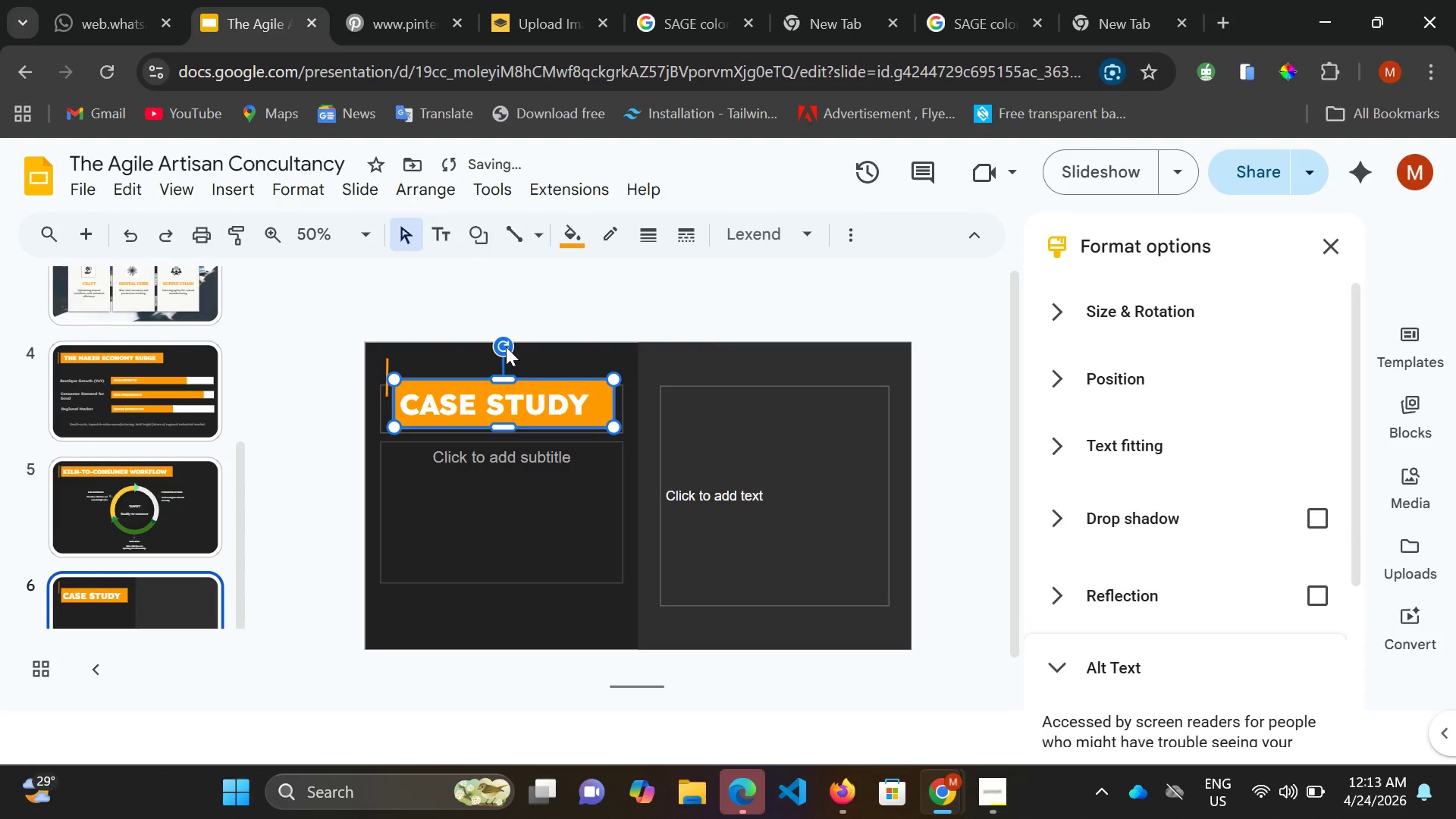 
key(ArrowDown)
 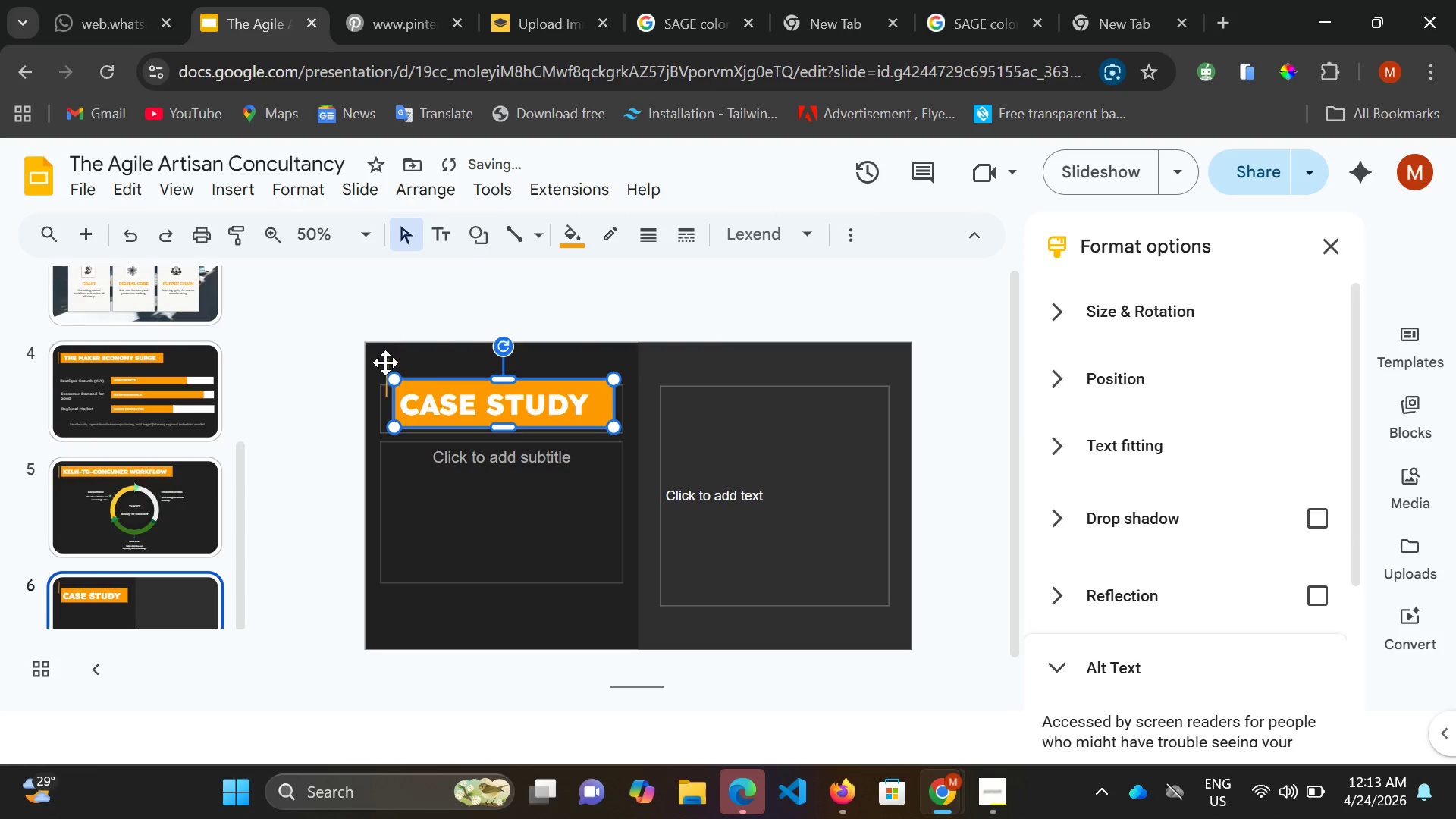 
left_click([385, 362])
 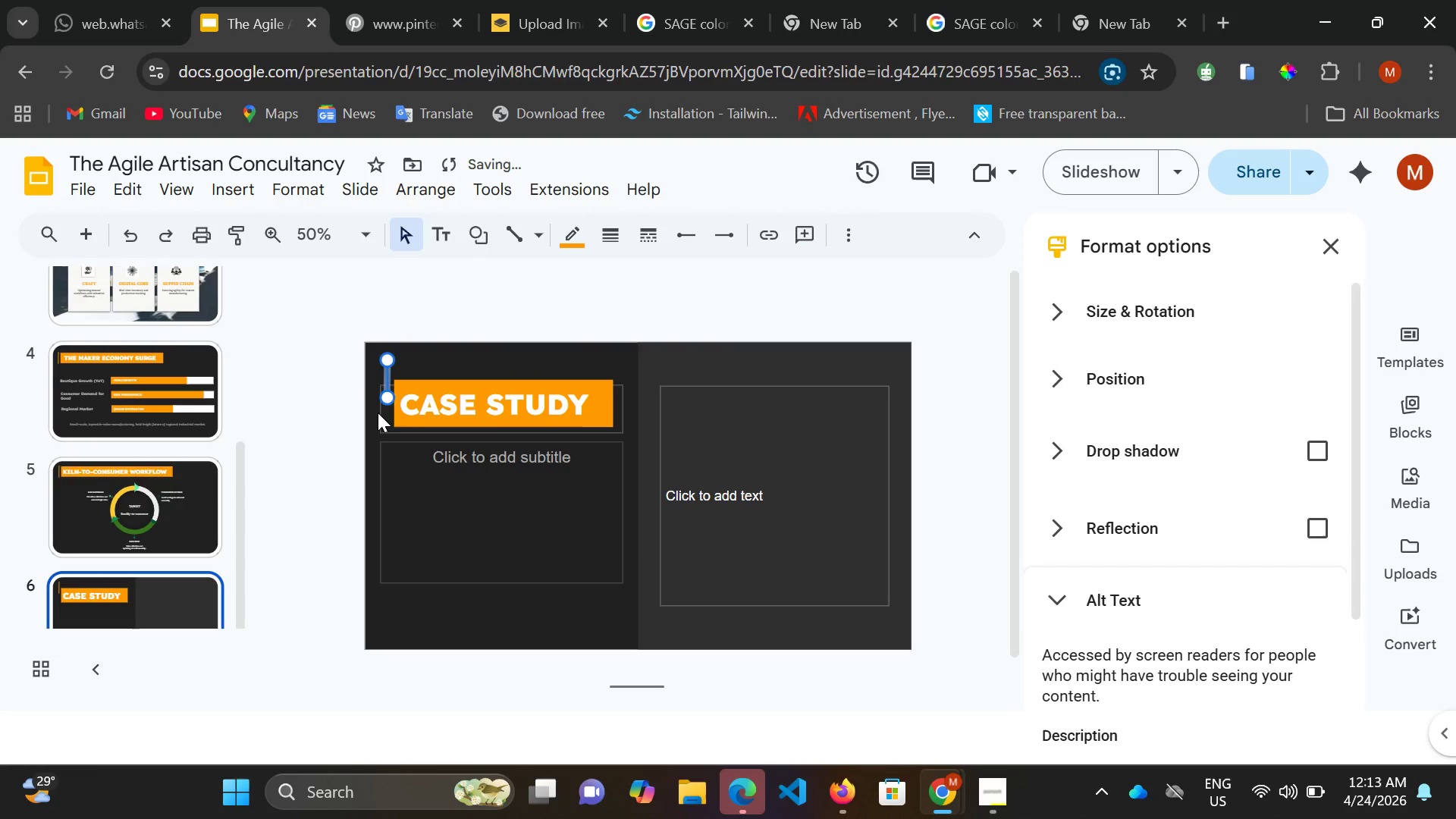 
hold_key(key=ArrowDown, duration=1.11)
 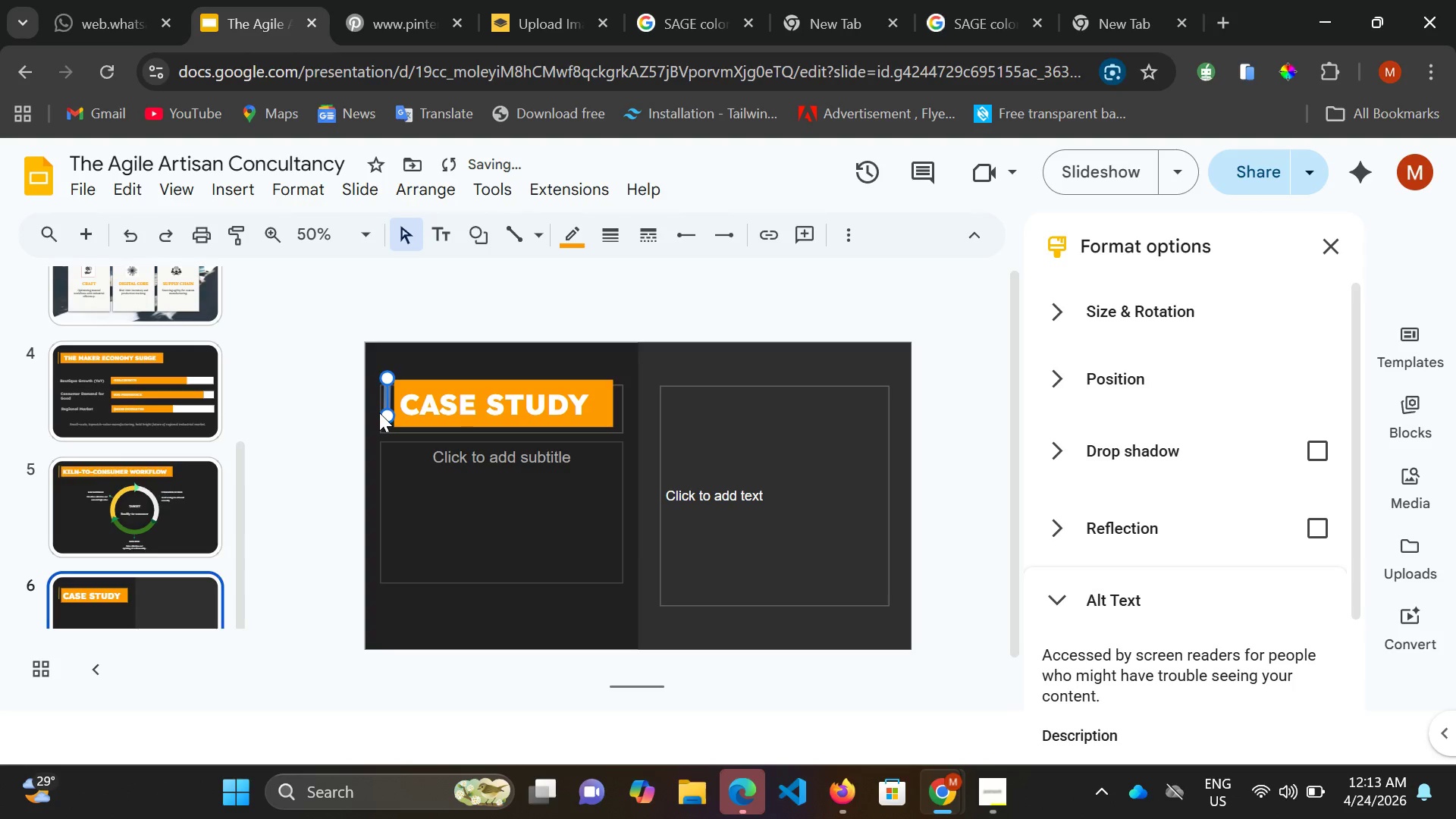 
key(ArrowDown)
 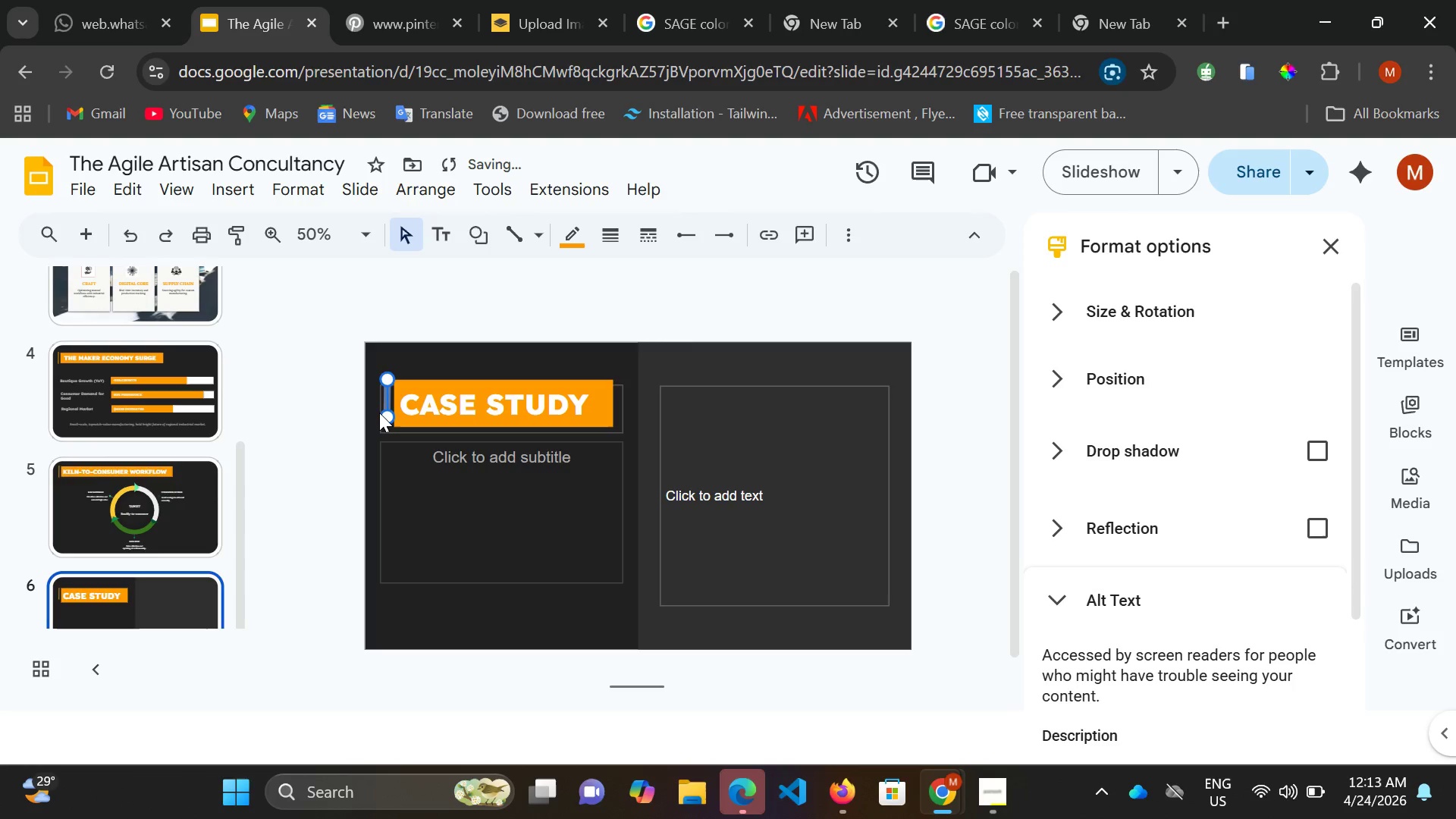 
key(ArrowDown)
 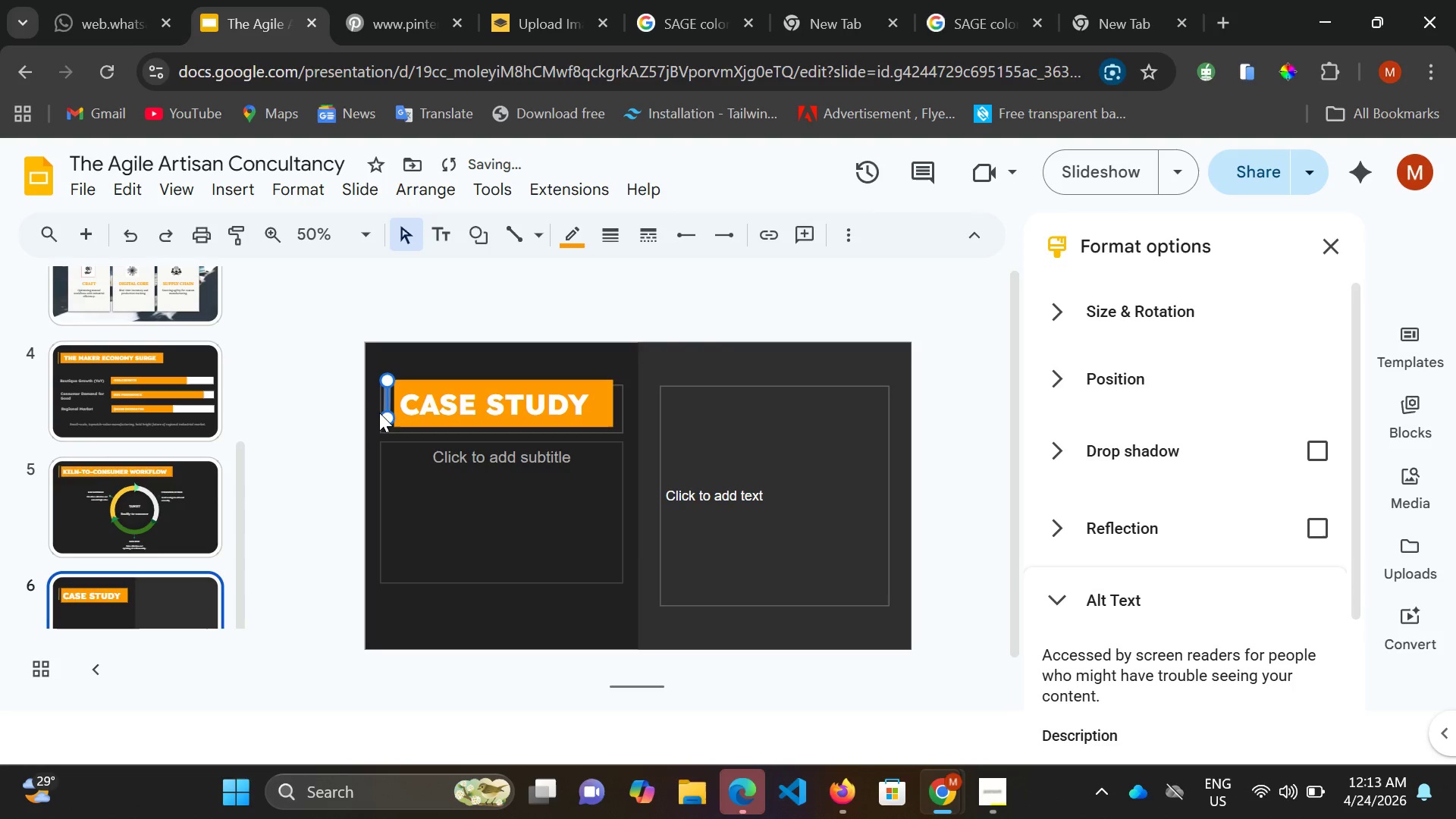 
key(ArrowDown)
 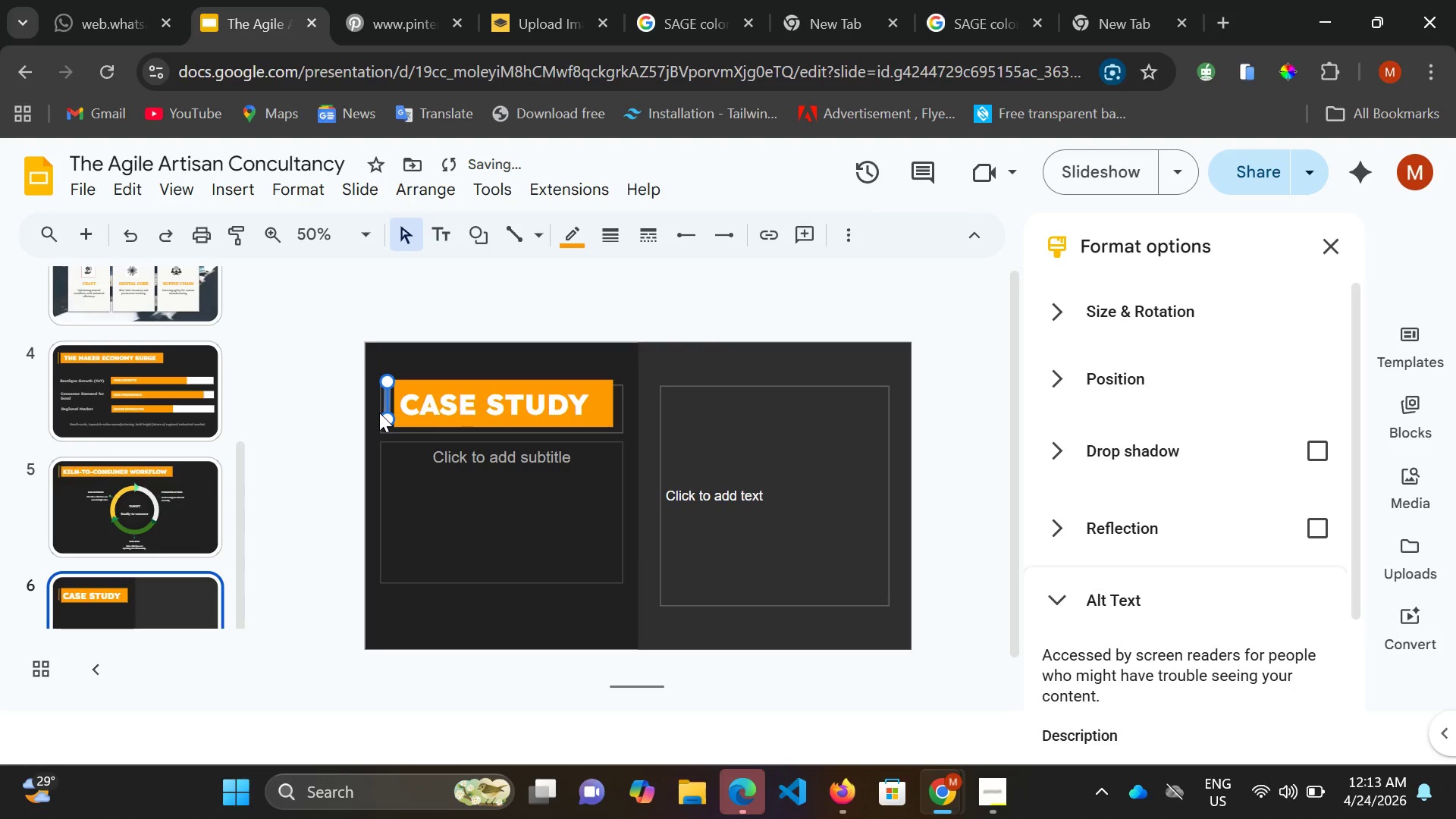 
key(ArrowDown)
 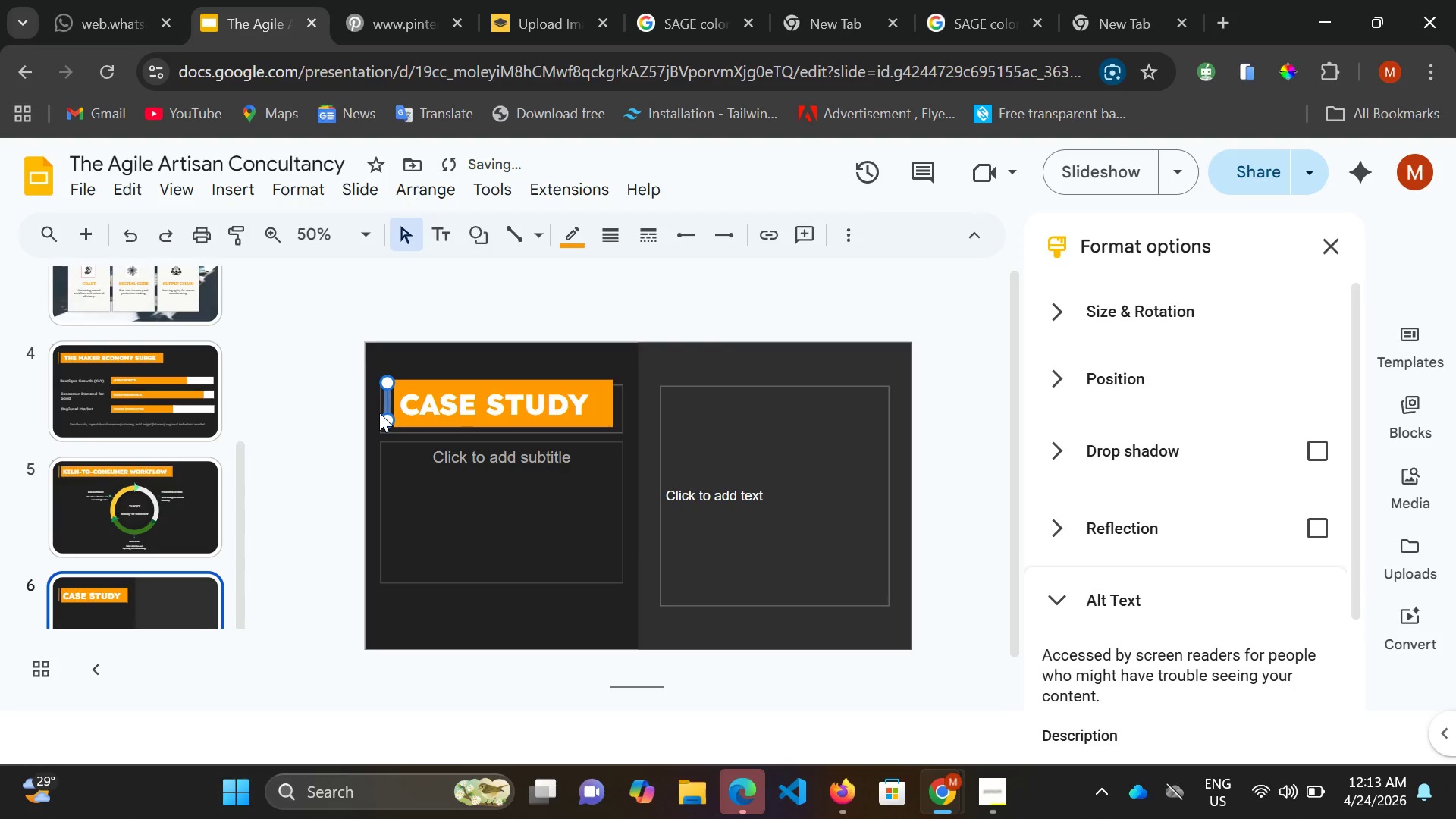 
key(ArrowDown)
 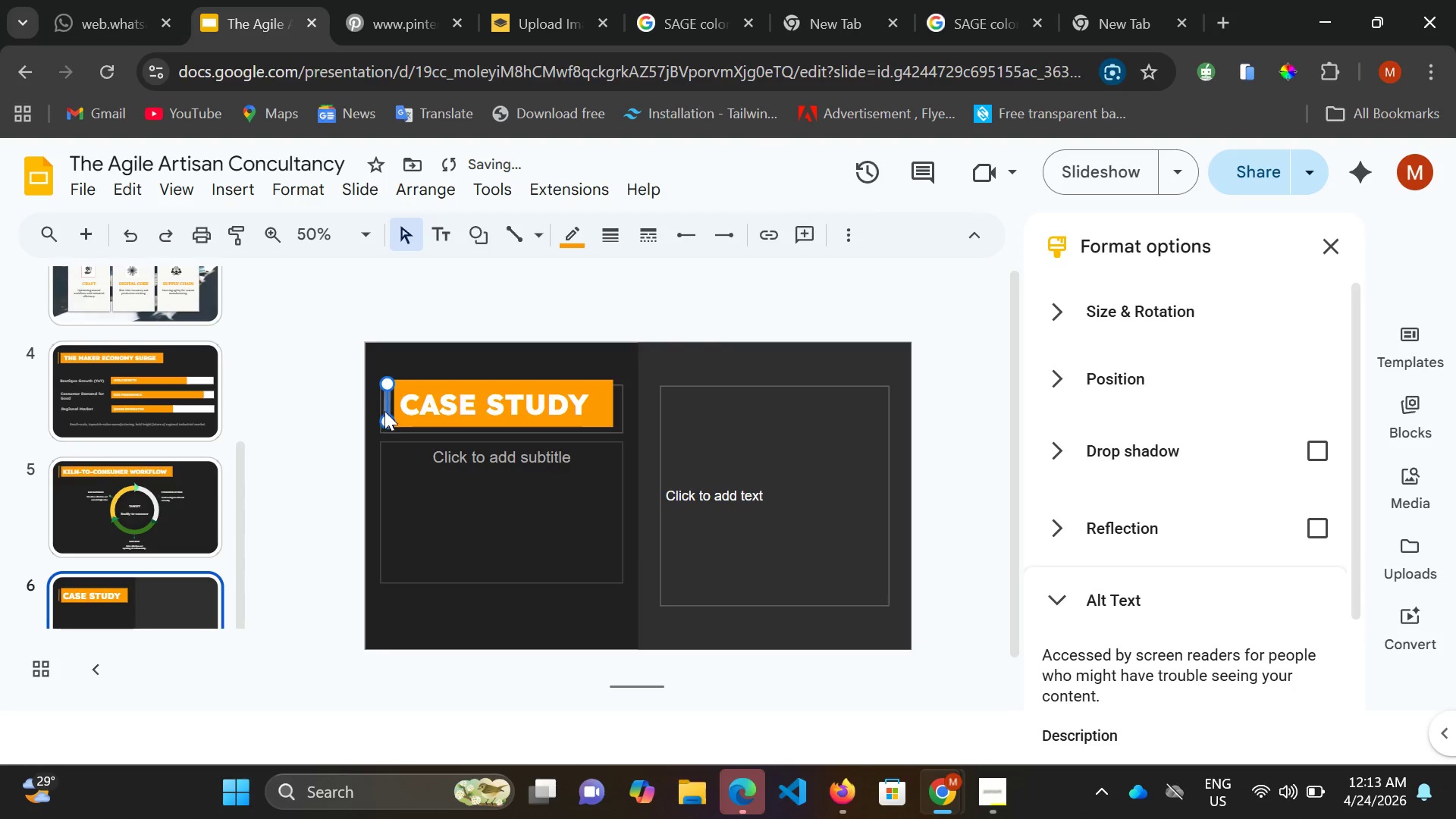 
key(ArrowDown)
 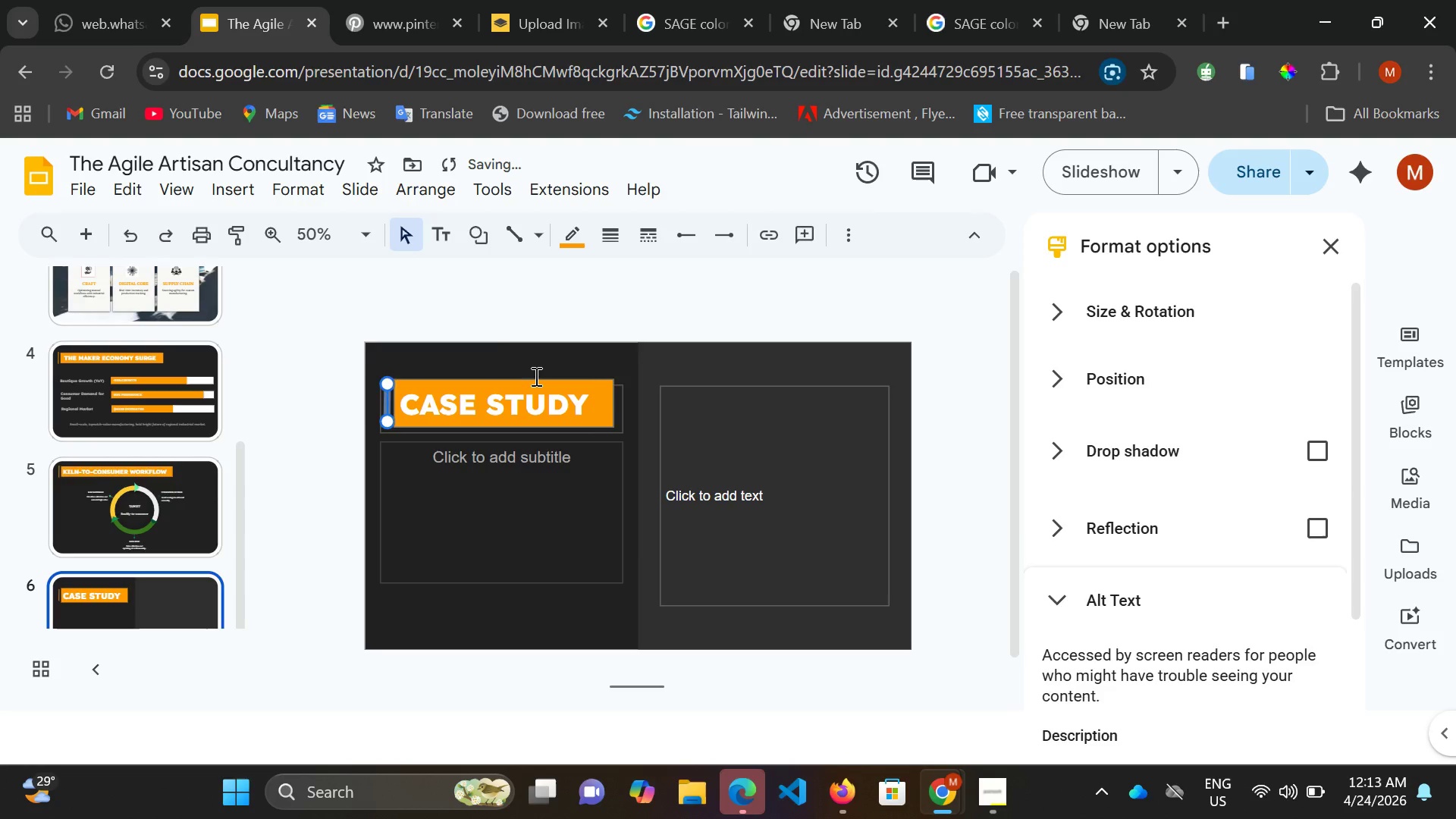 
left_click([535, 376])
 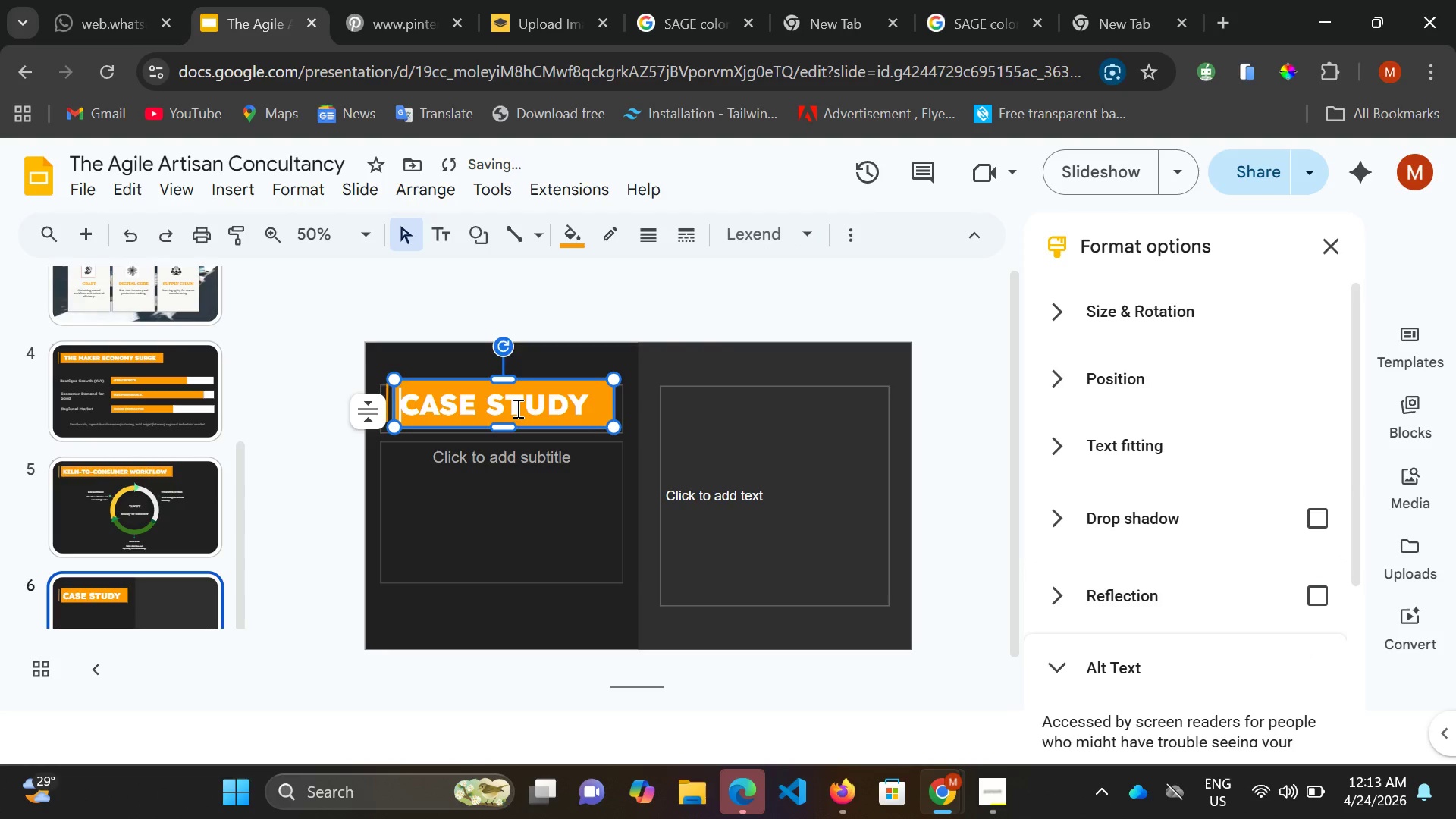 
key(ArrowDown)
 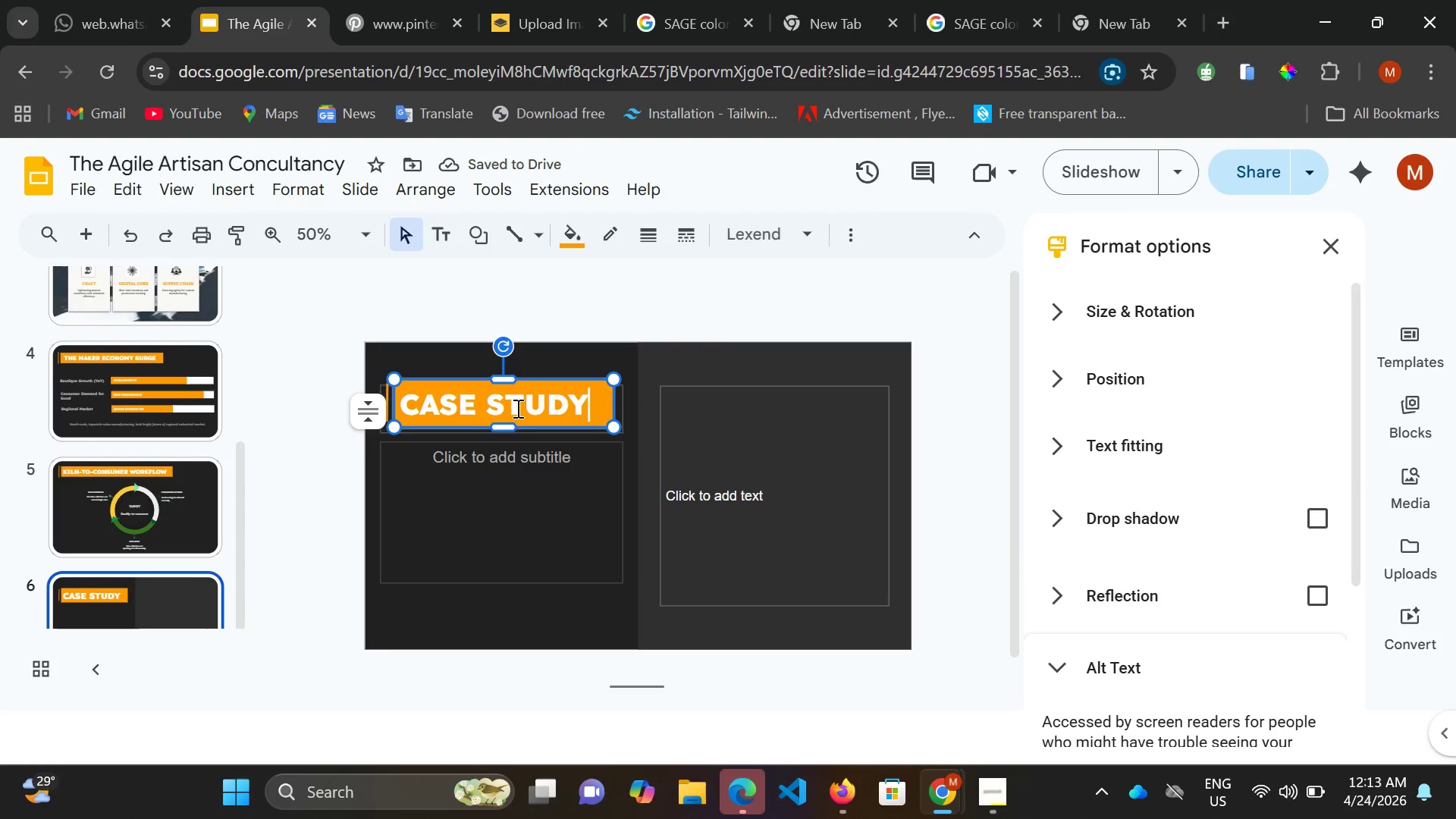 
key(ArrowDown)
 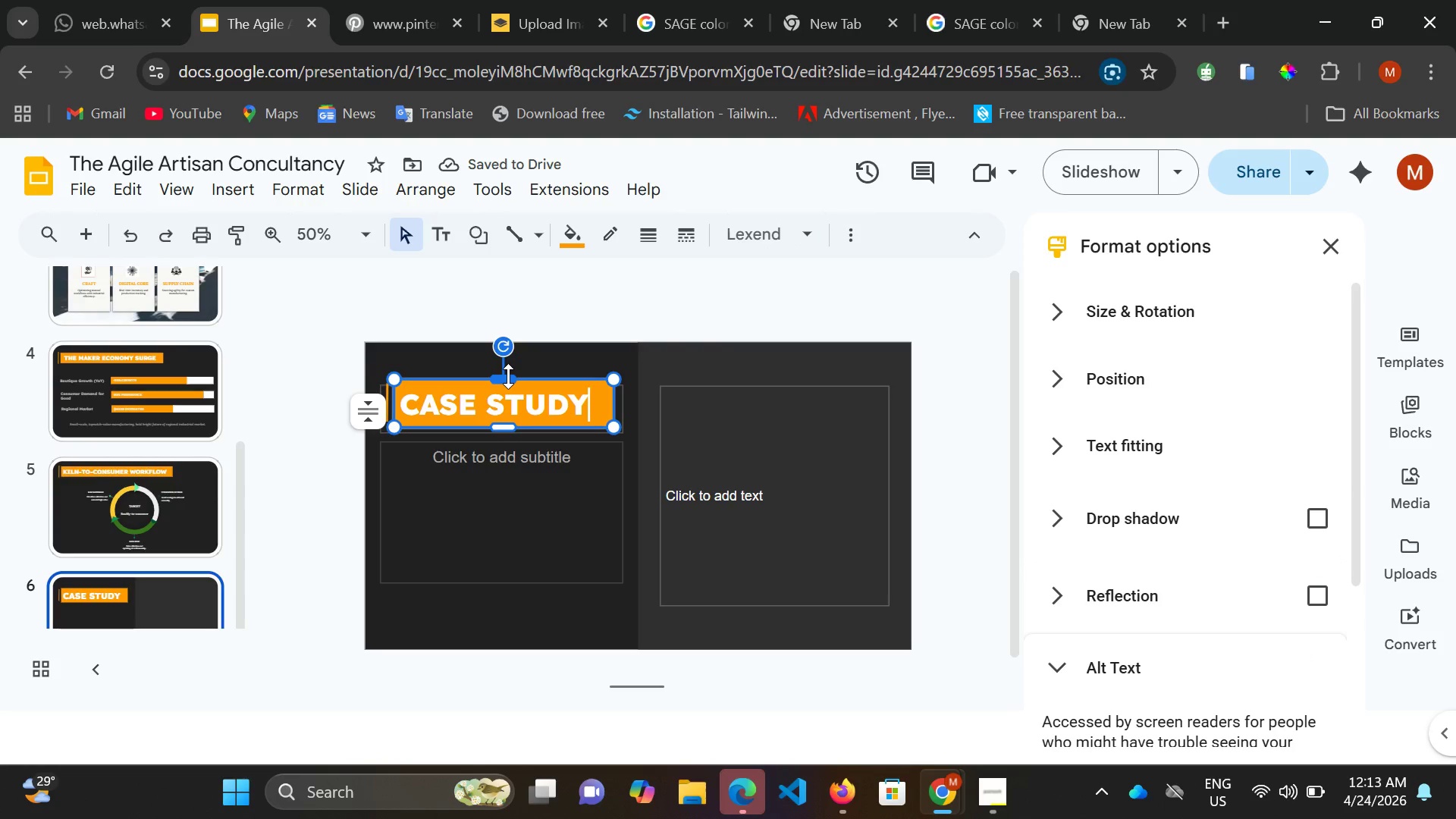 
left_click([508, 376])
 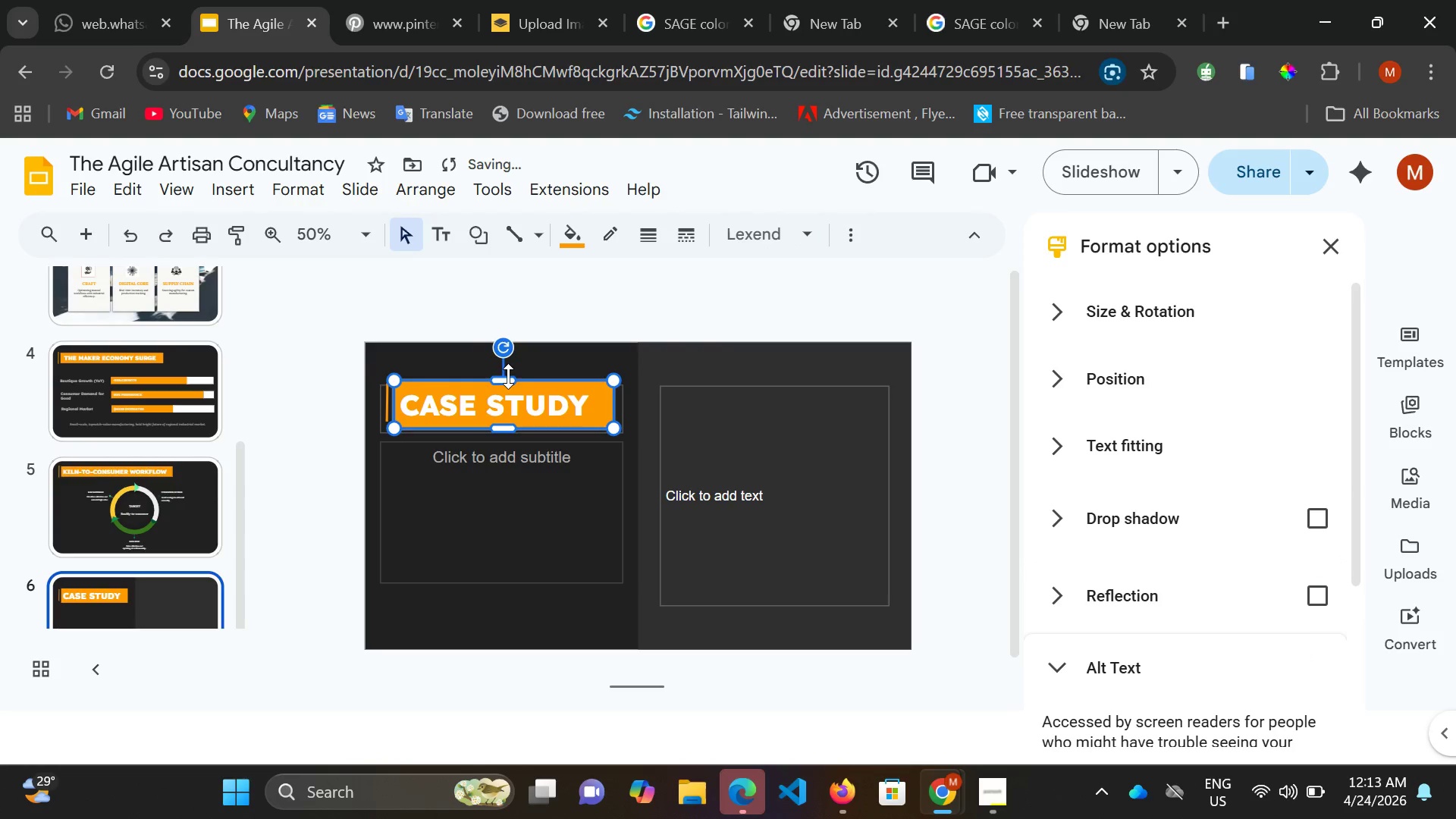 
key(ArrowDown)
 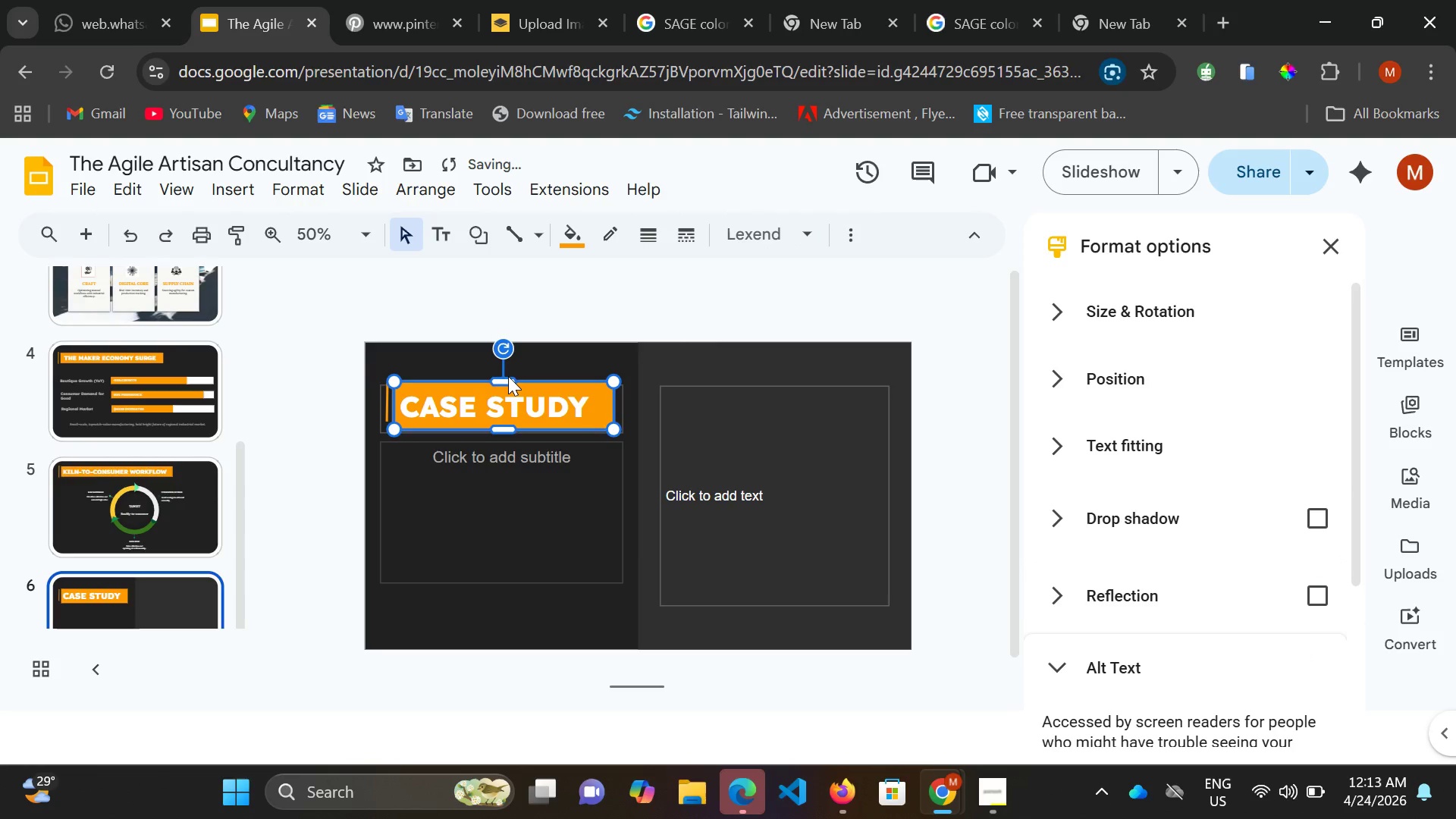 
key(ArrowDown)
 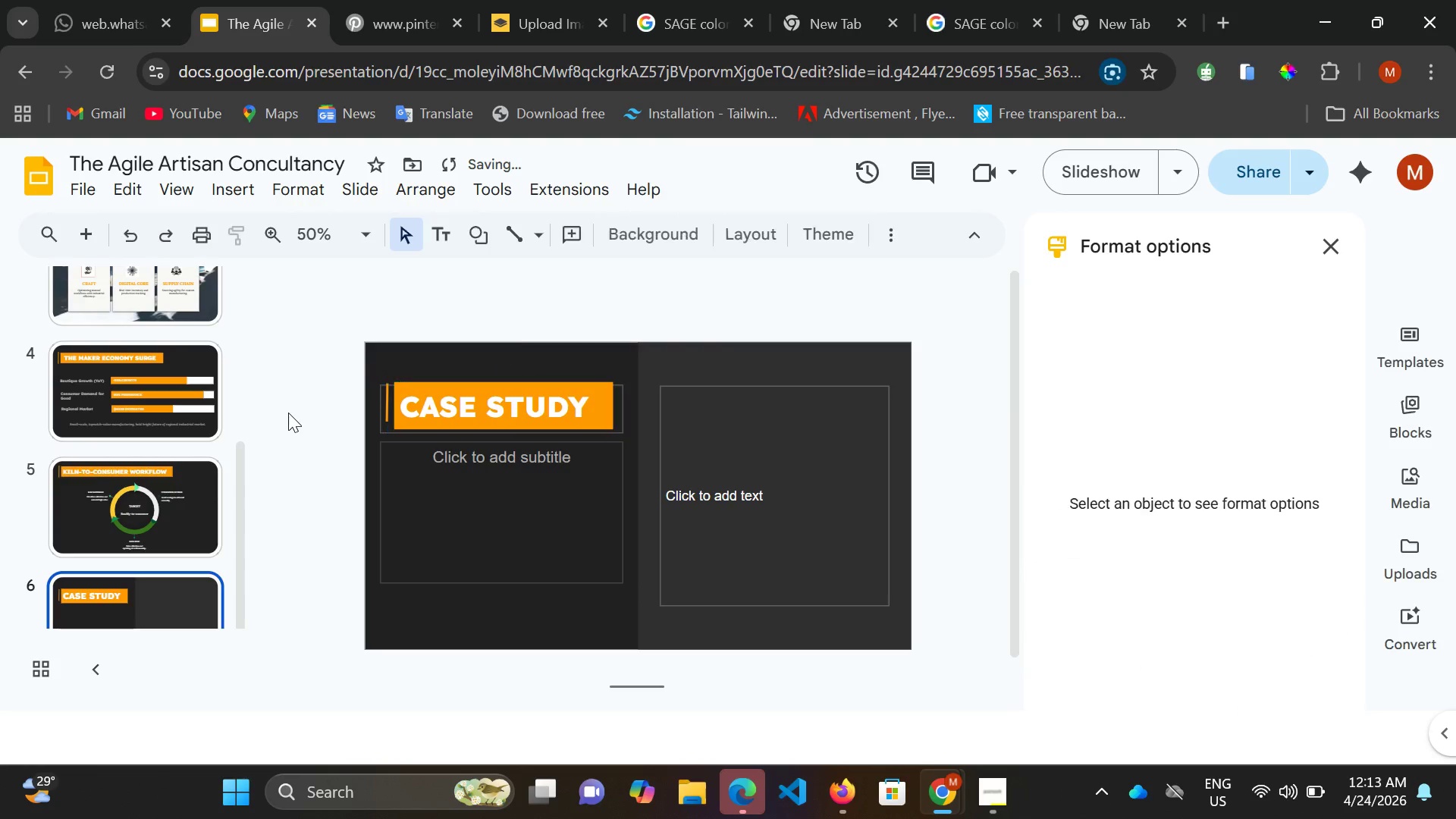 
left_click([288, 413])
 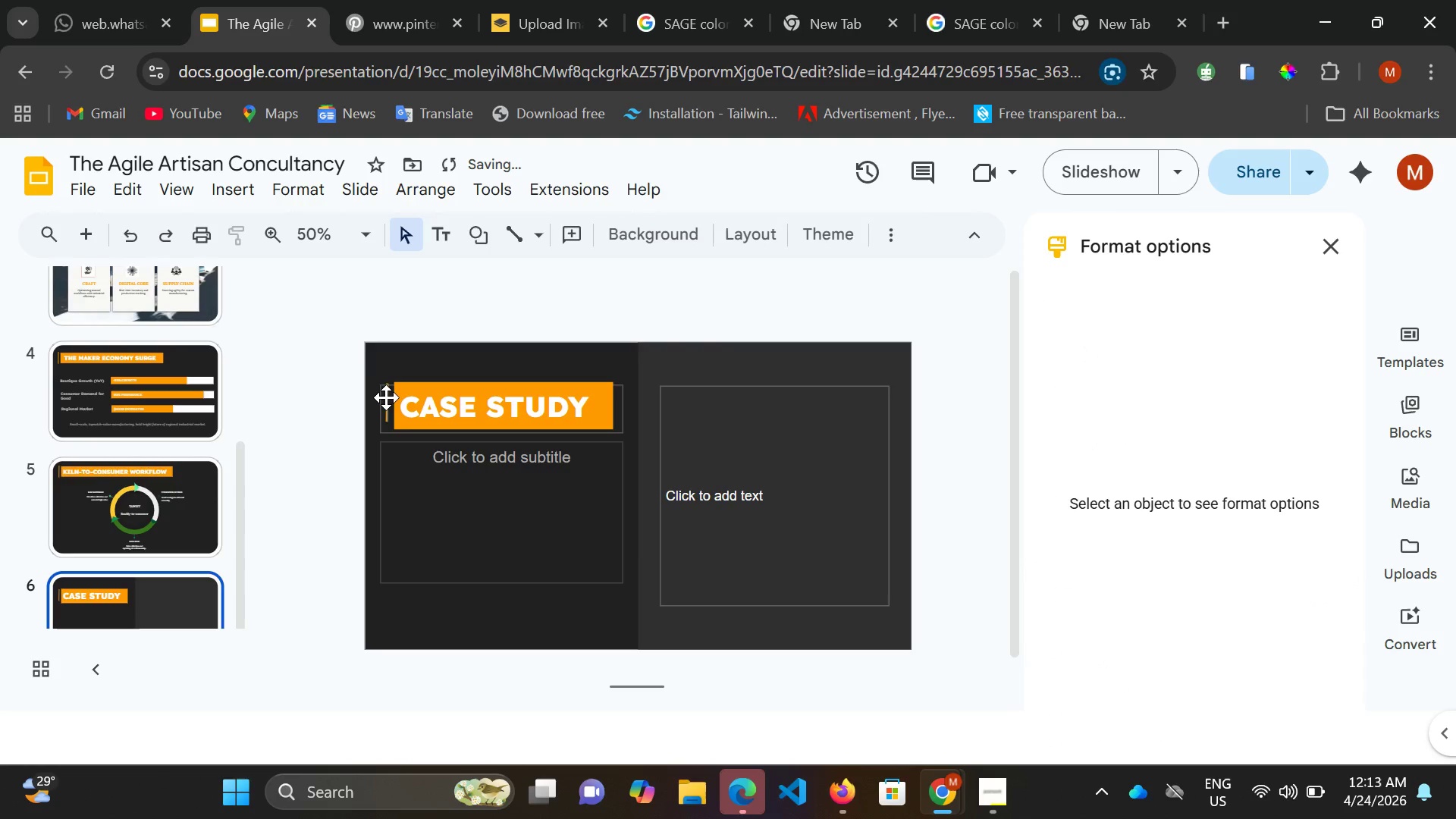 
left_click([386, 399])
 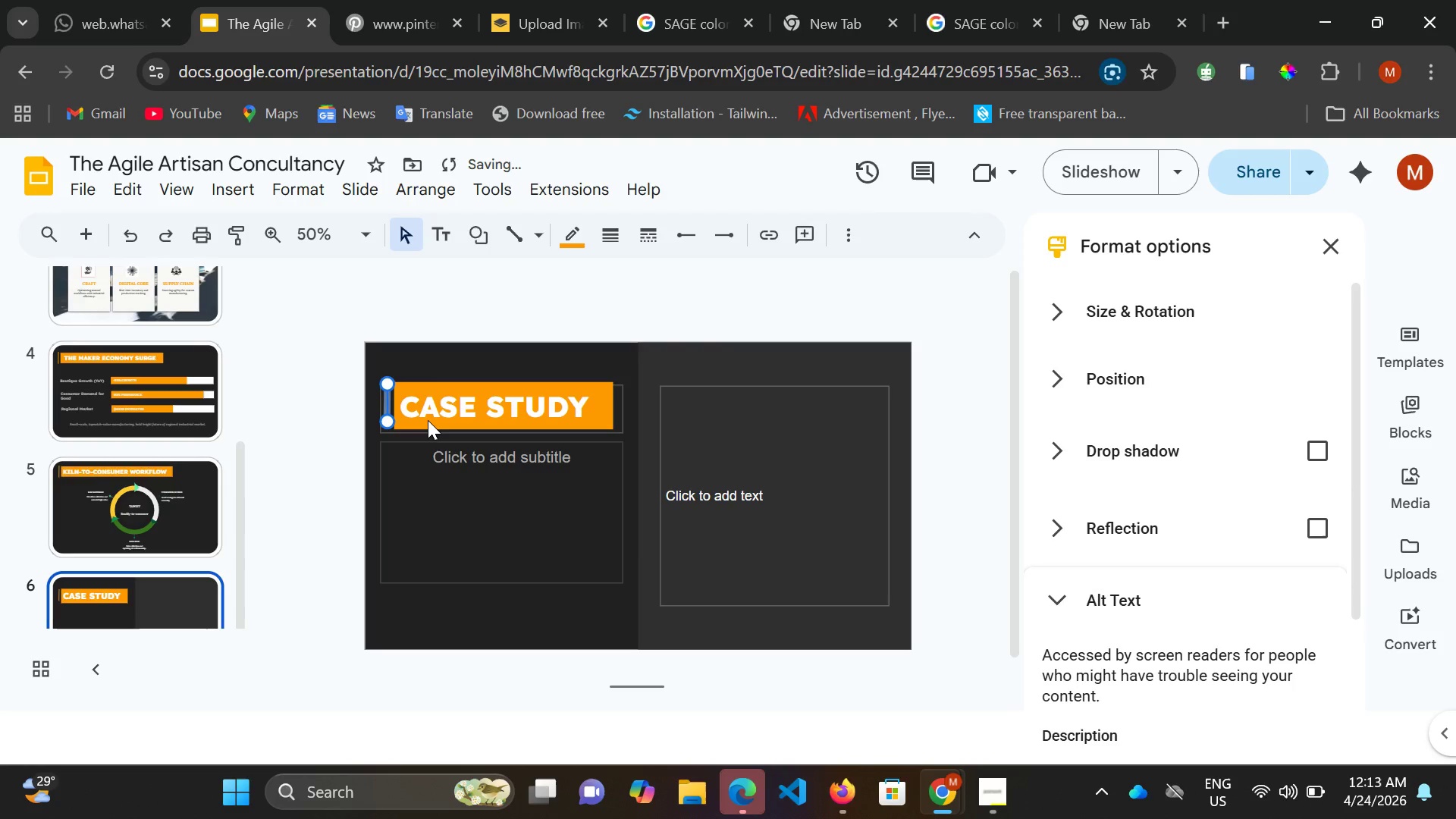 
left_click([428, 419])
 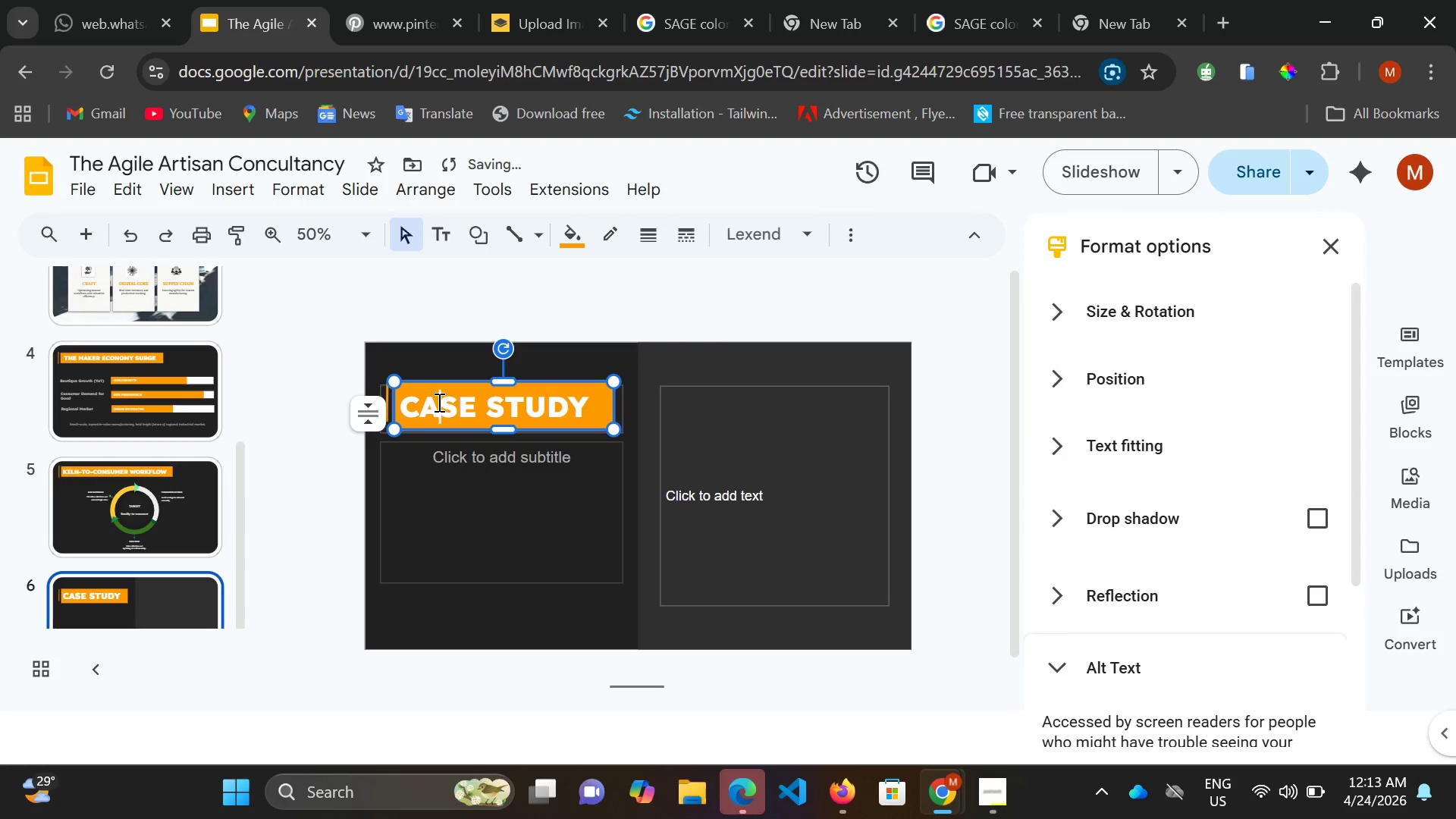 
left_click([438, 402])
 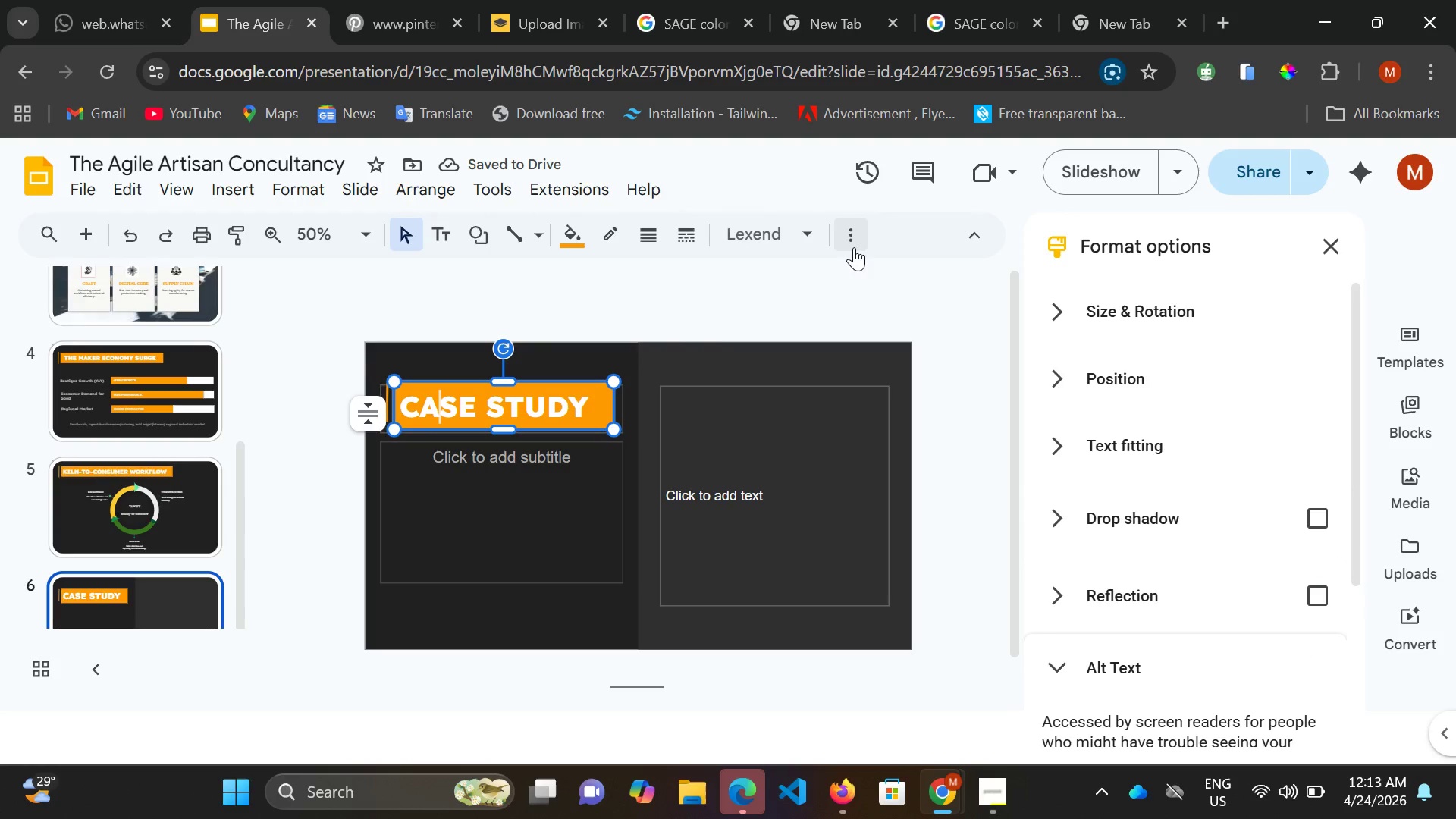 
left_click([852, 239])
 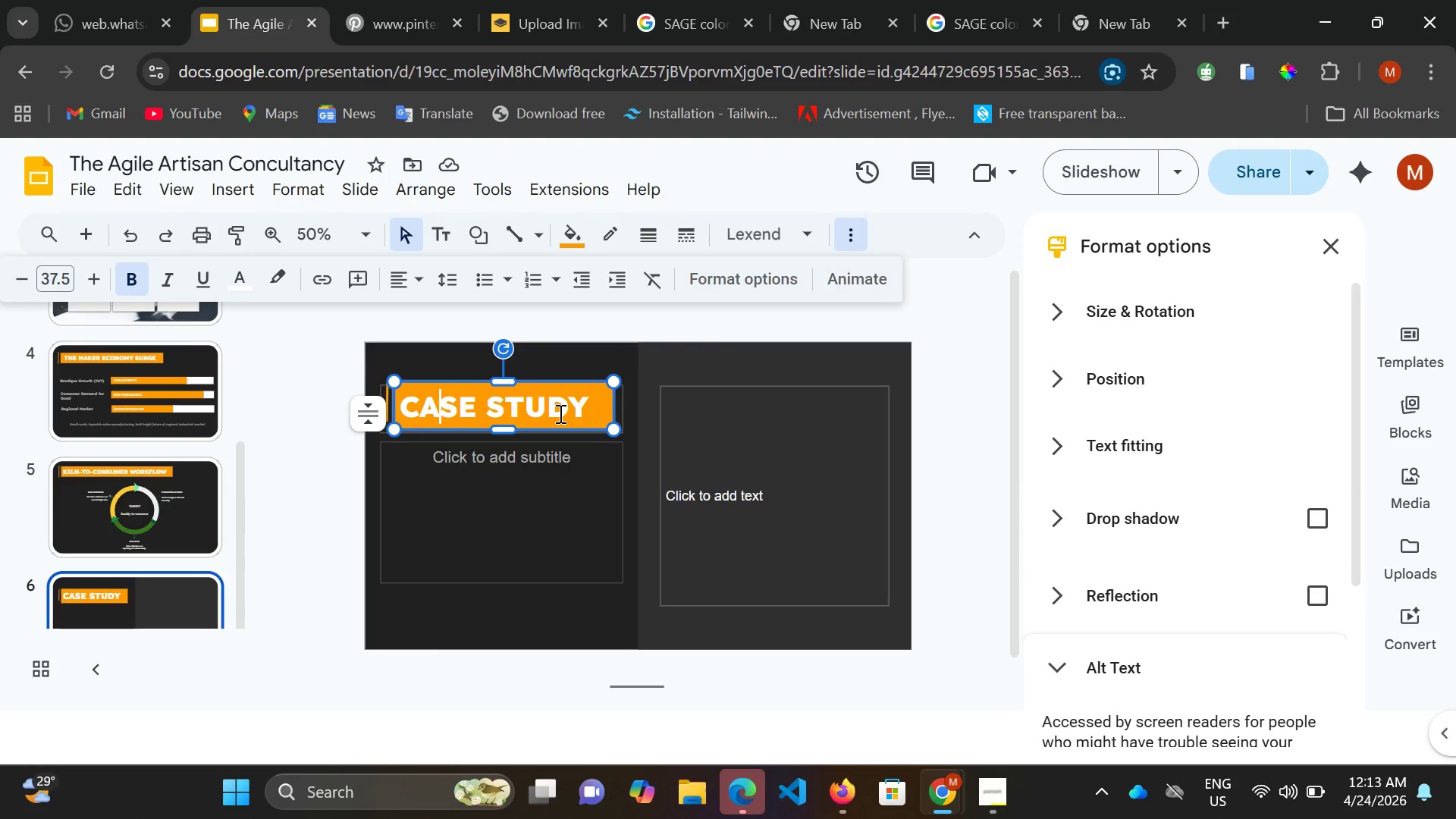 
key(Control+A)
 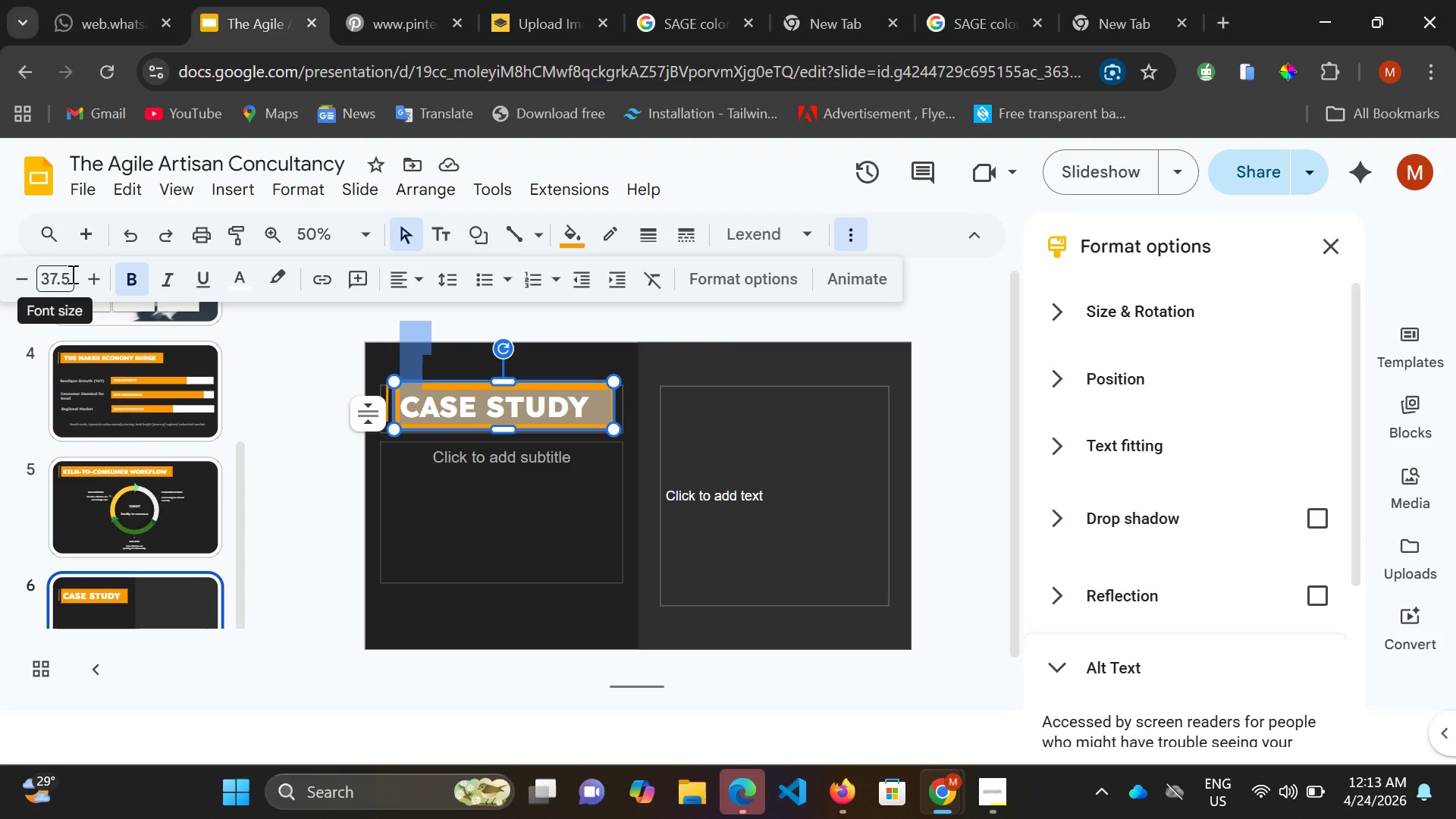 
double_click([23, 275])
 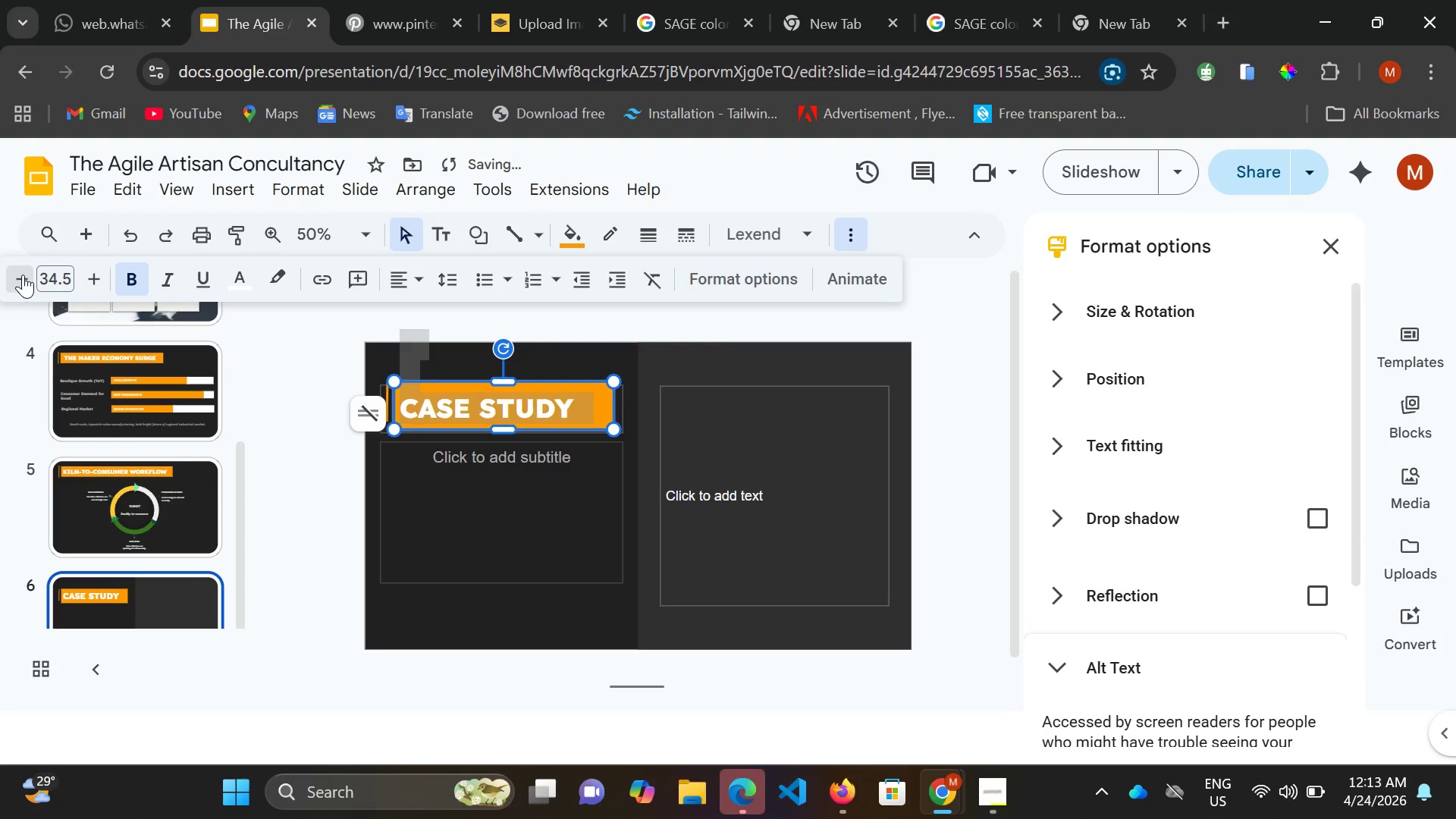 
triple_click([23, 275])
 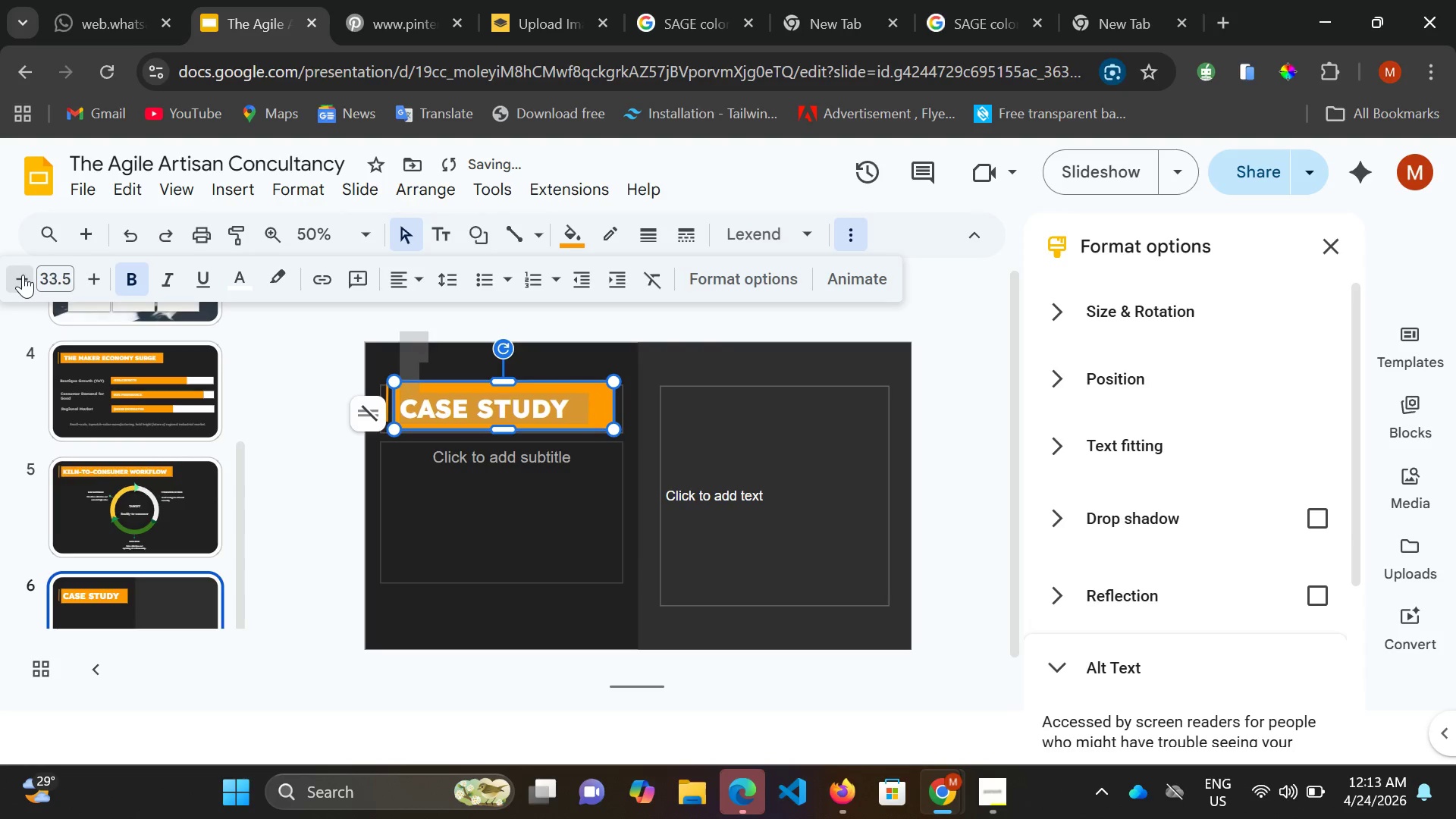 
triple_click([23, 275])
 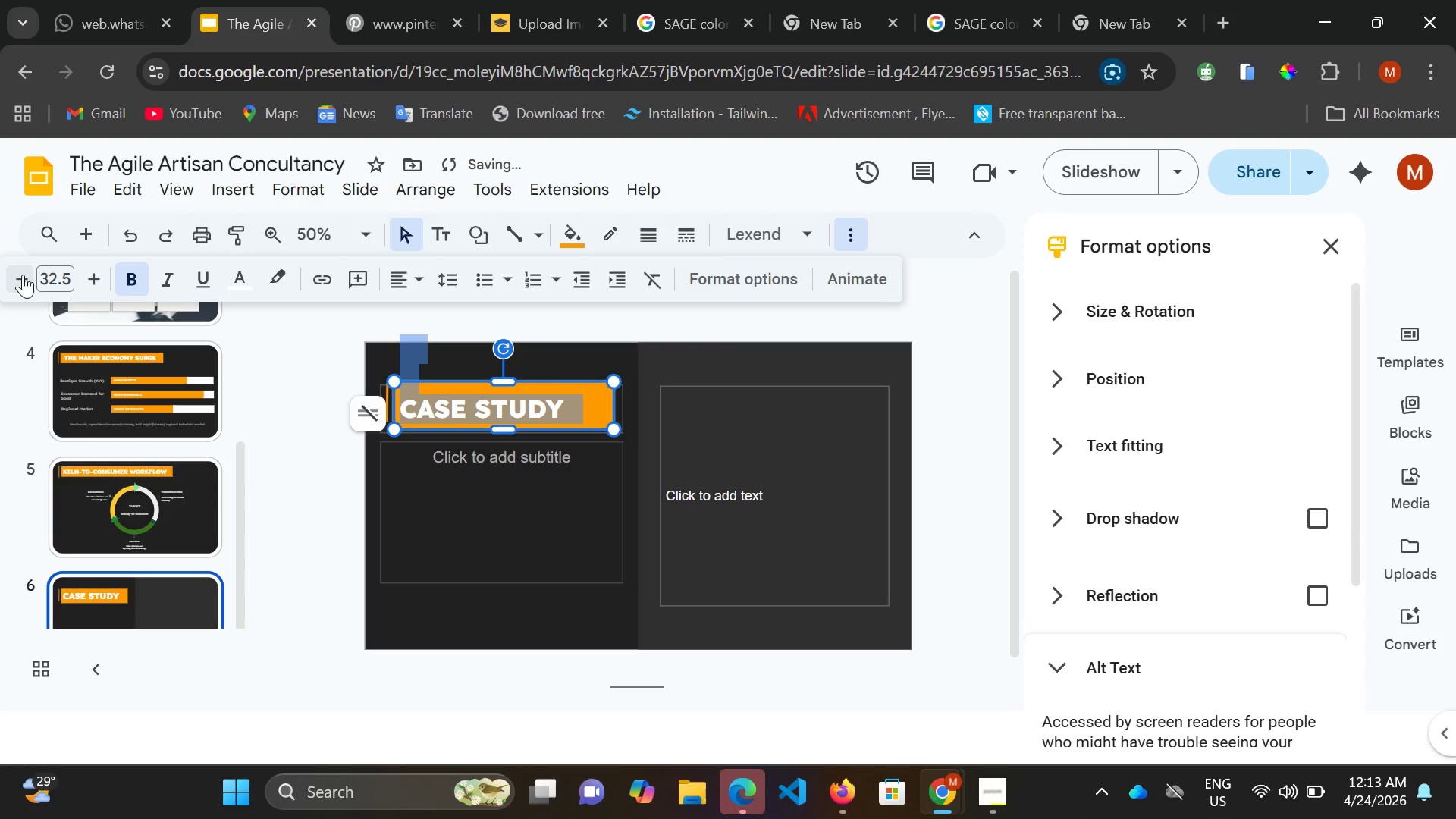 
triple_click([23, 275])
 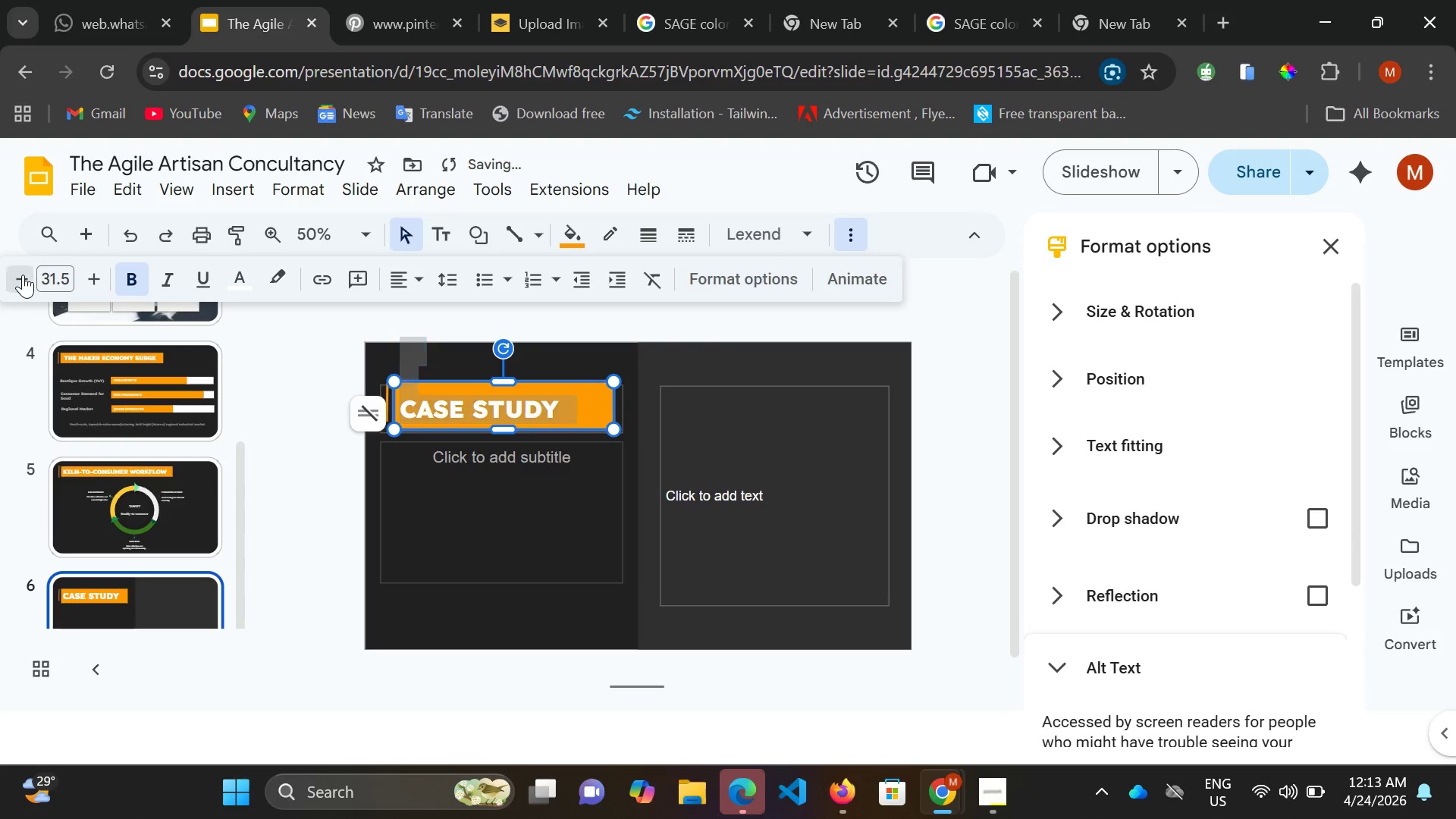 
triple_click([23, 275])
 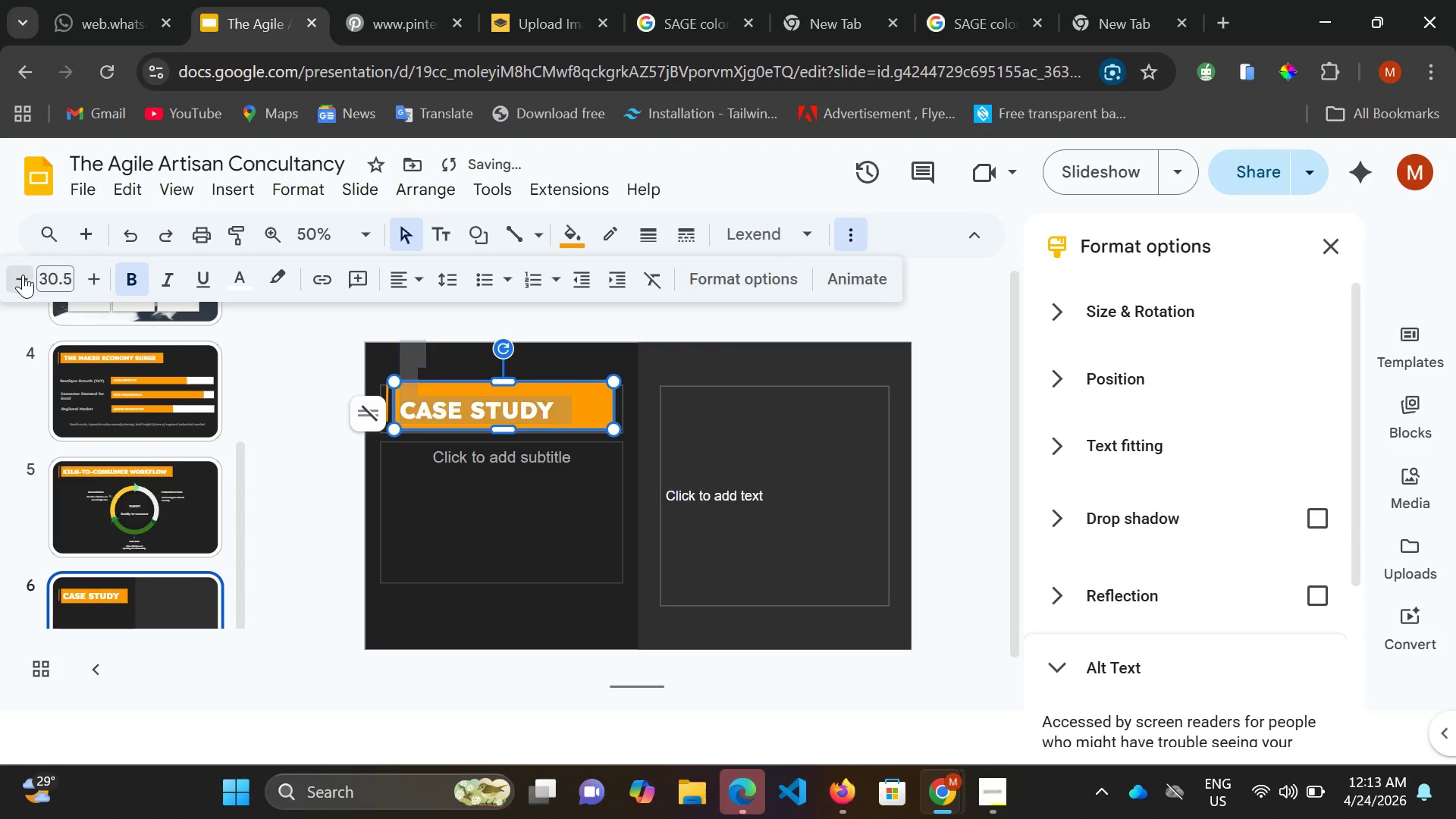 
triple_click([23, 275])
 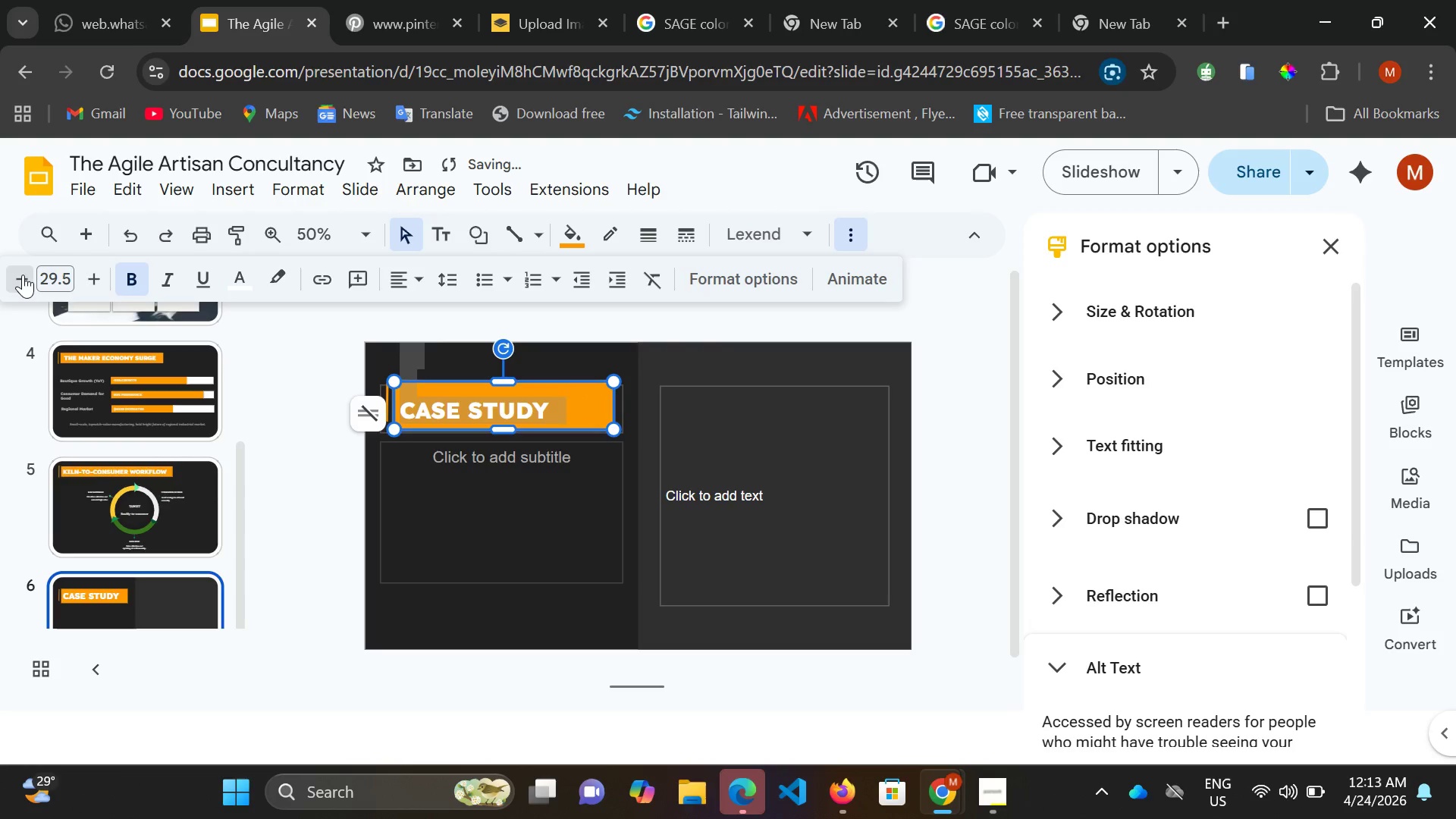 
triple_click([23, 275])
 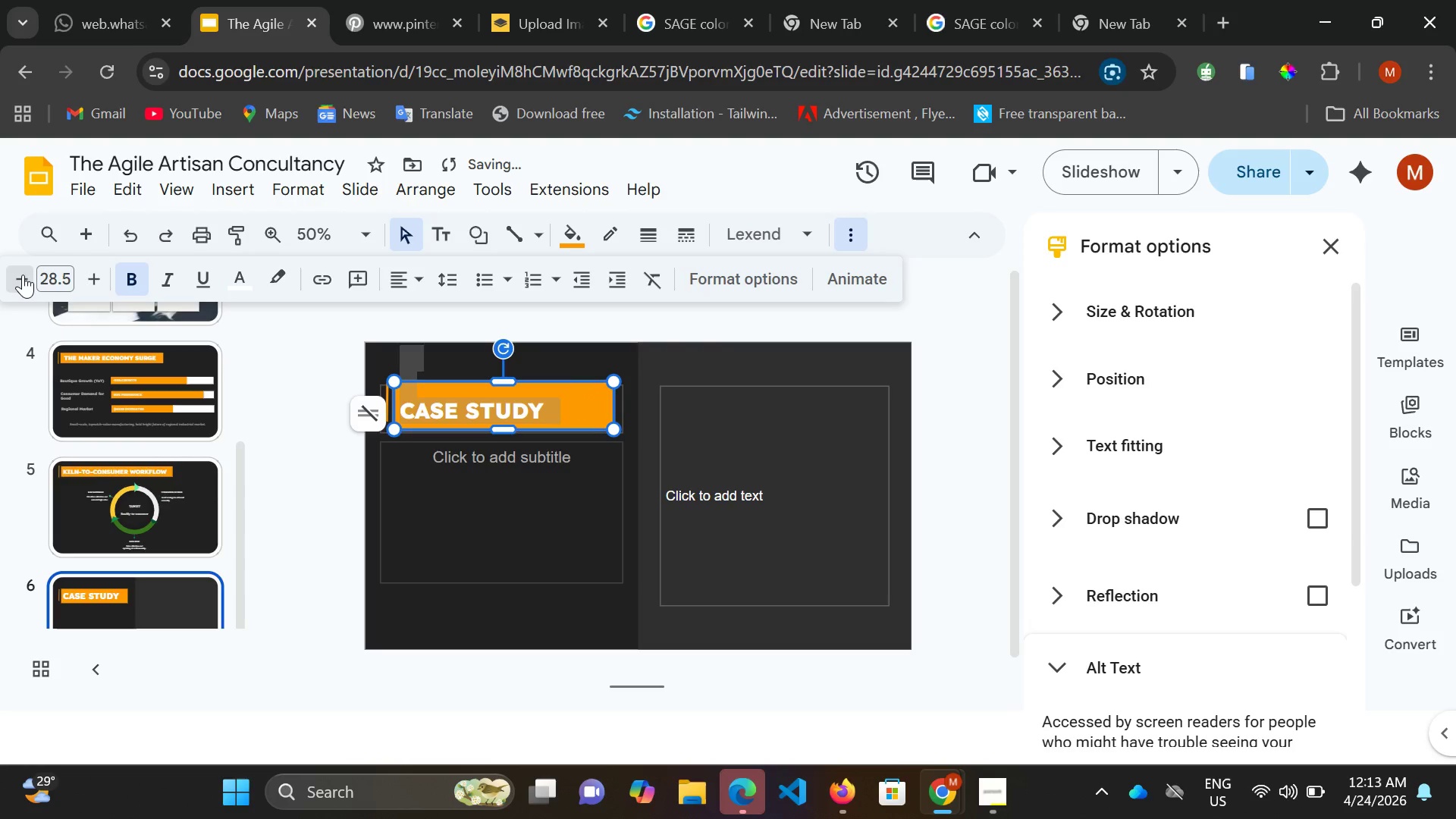 
triple_click([23, 275])
 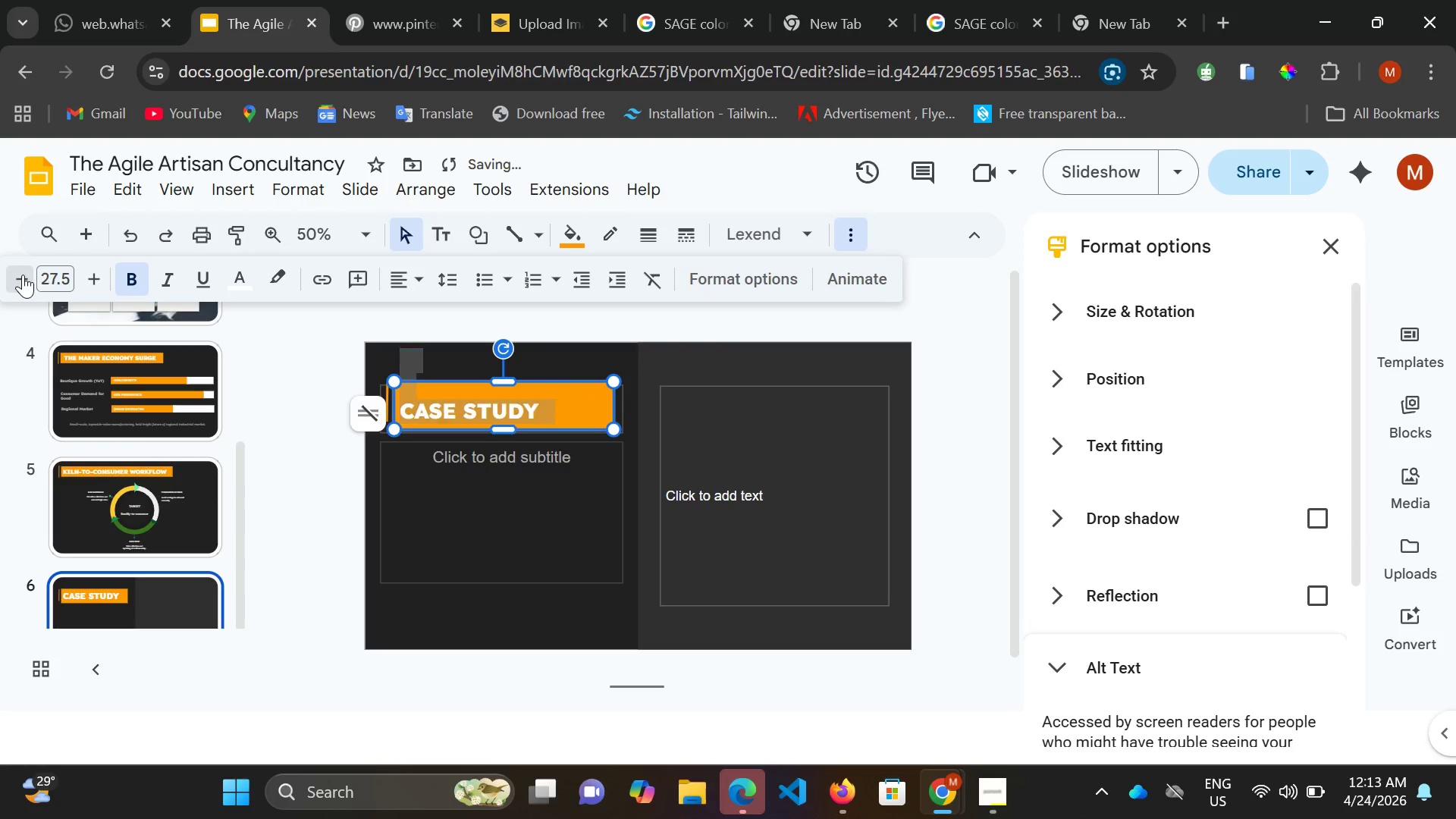 
triple_click([23, 275])
 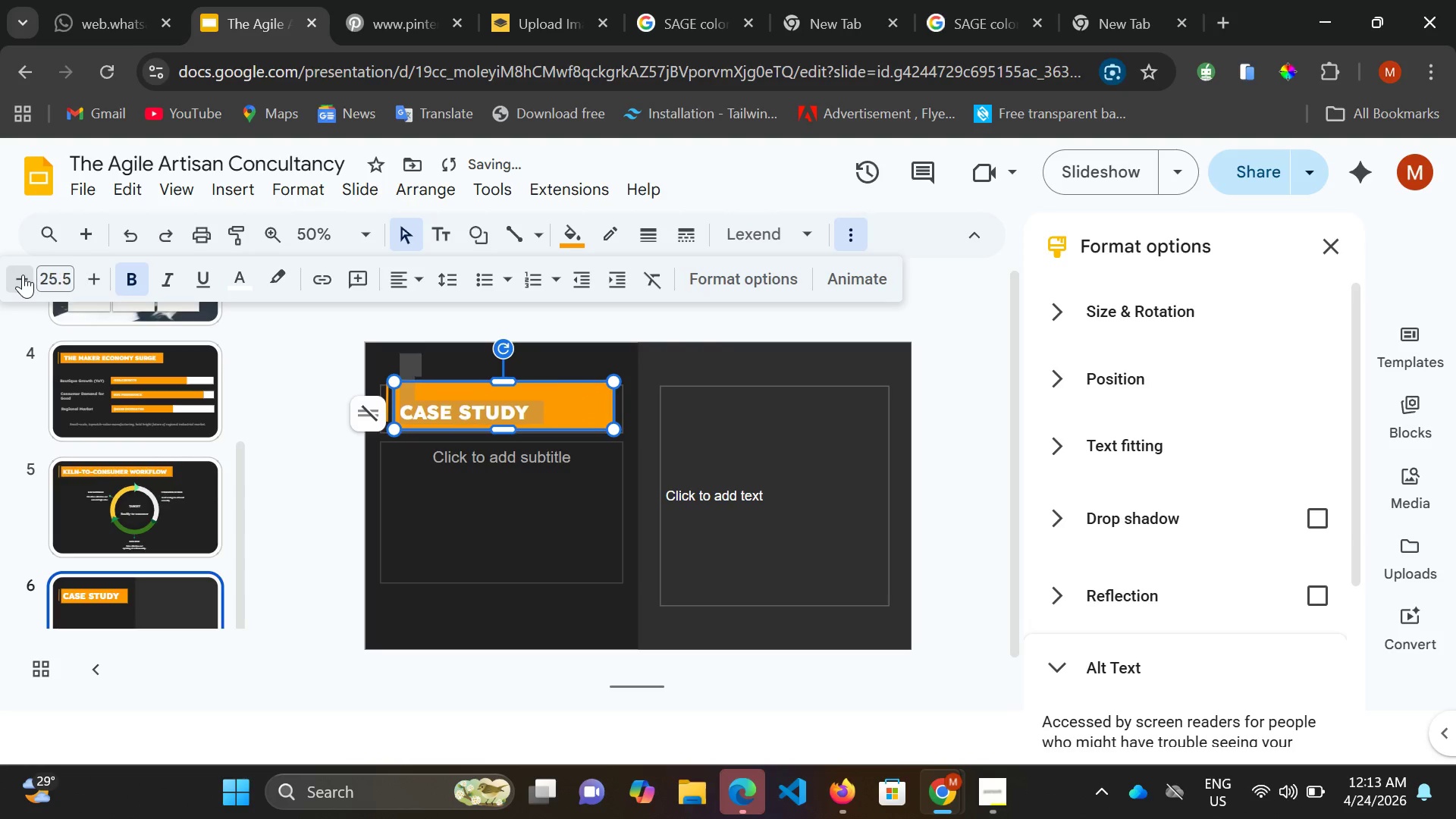 
triple_click([23, 275])
 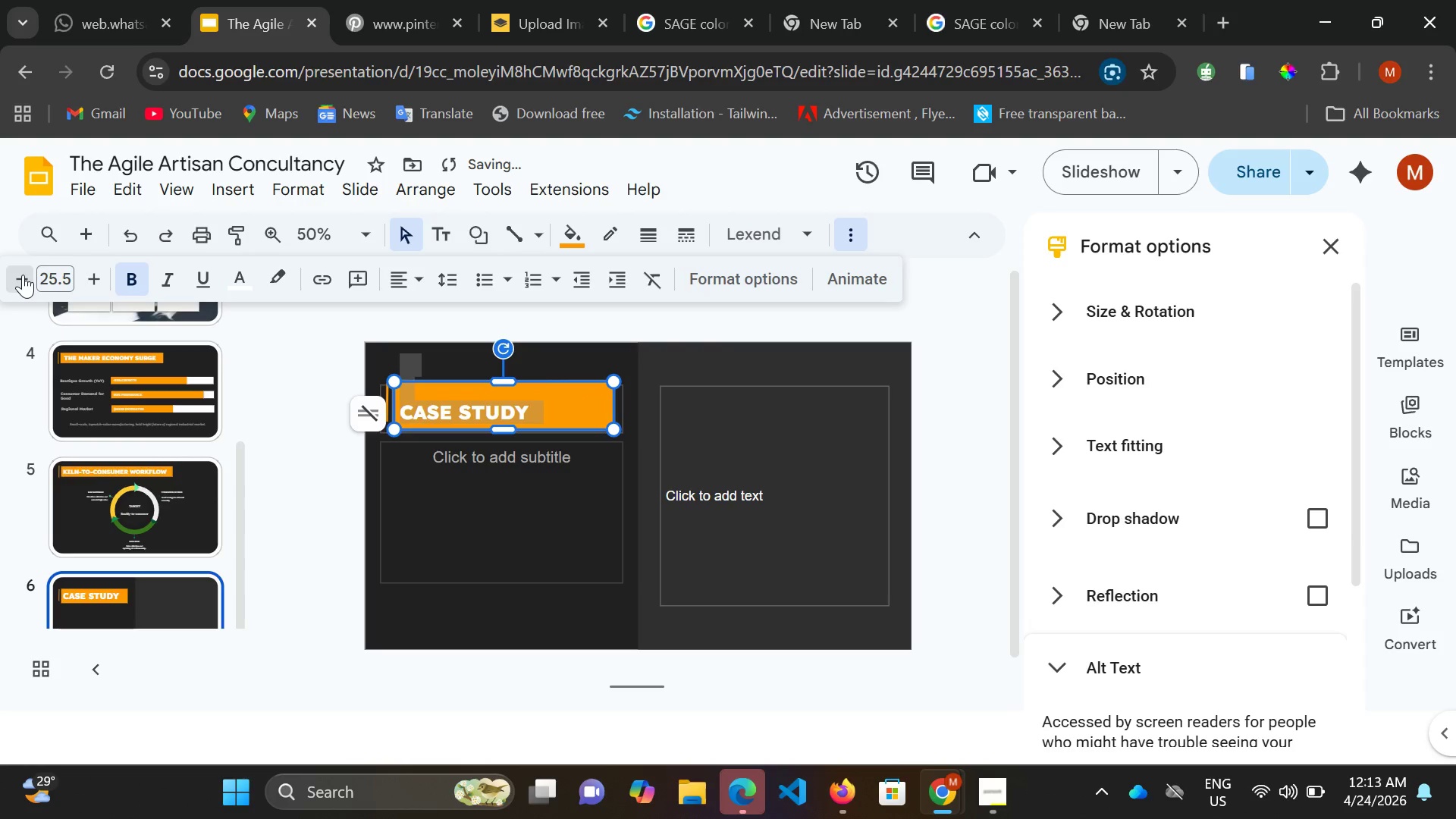 
triple_click([23, 275])
 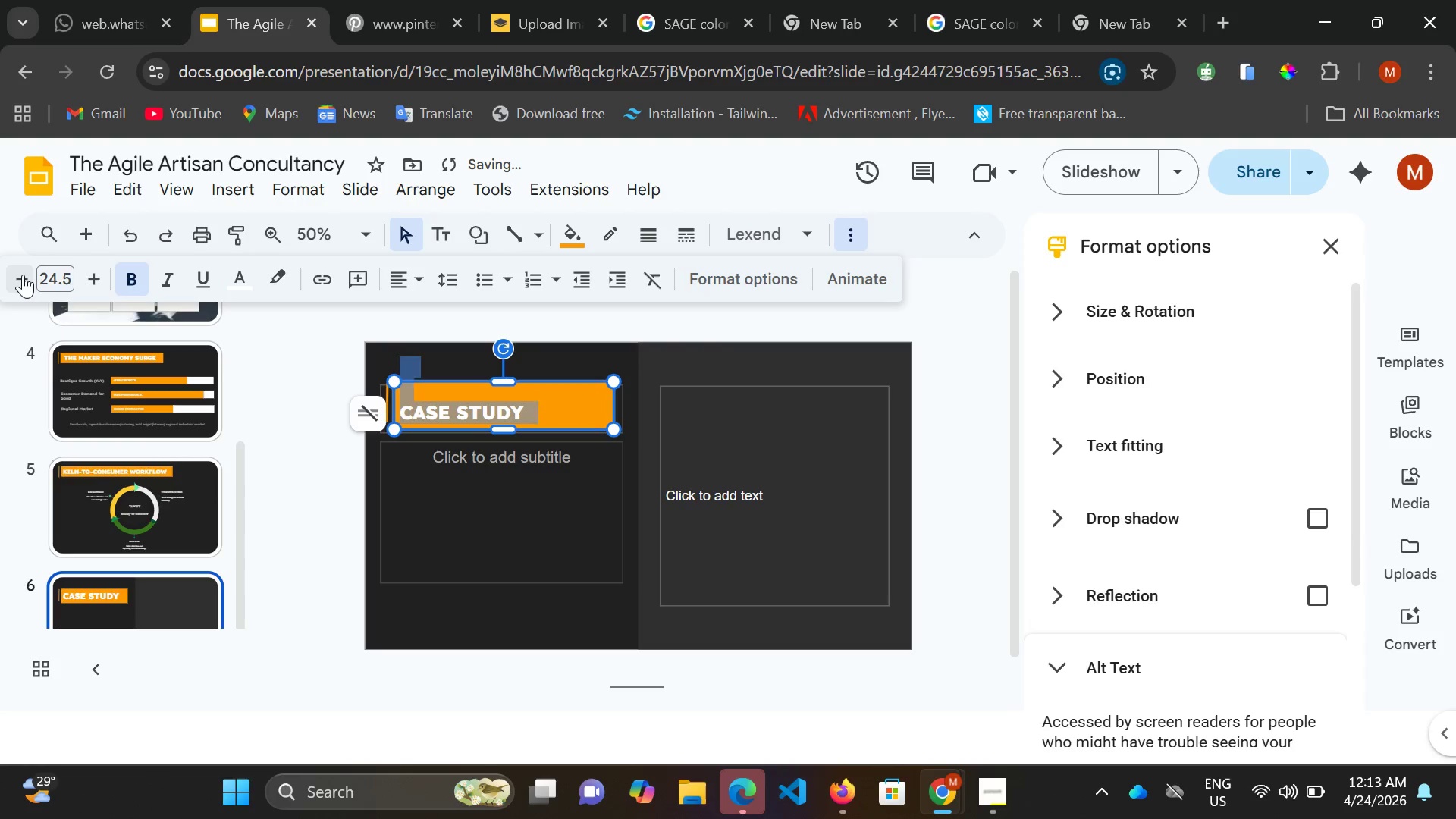 
triple_click([23, 275])
 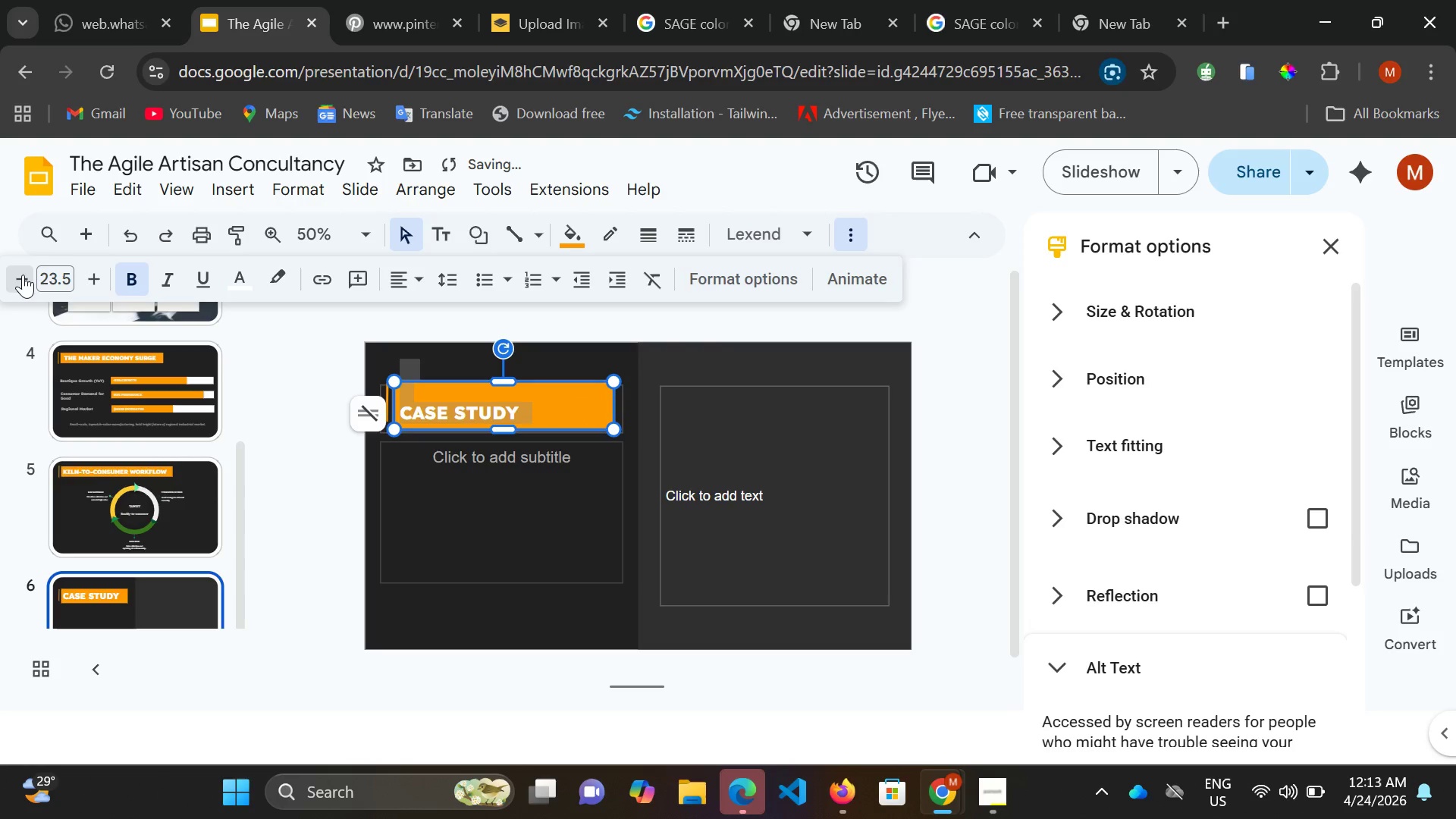 
triple_click([23, 275])
 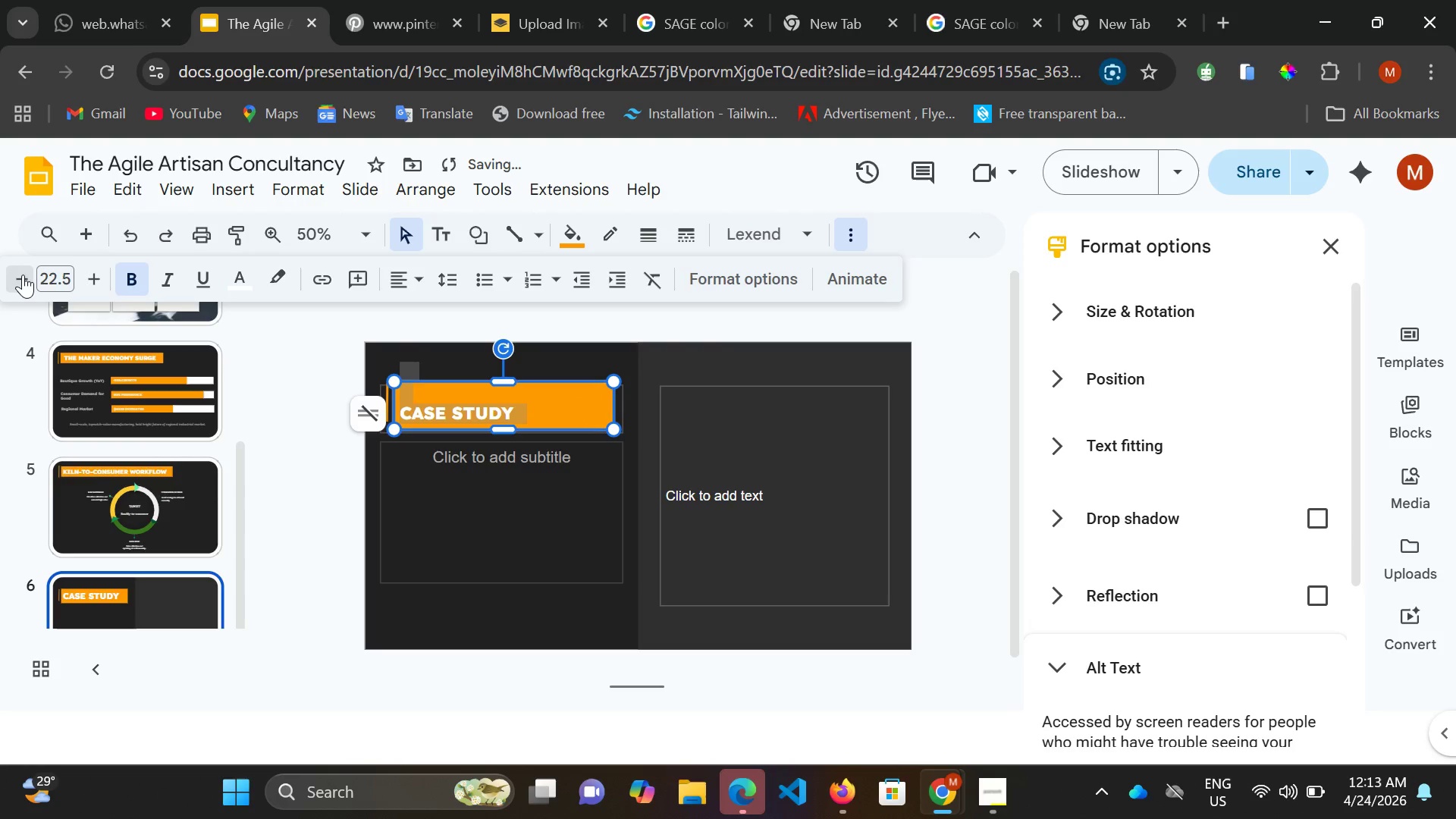 
triple_click([23, 275])
 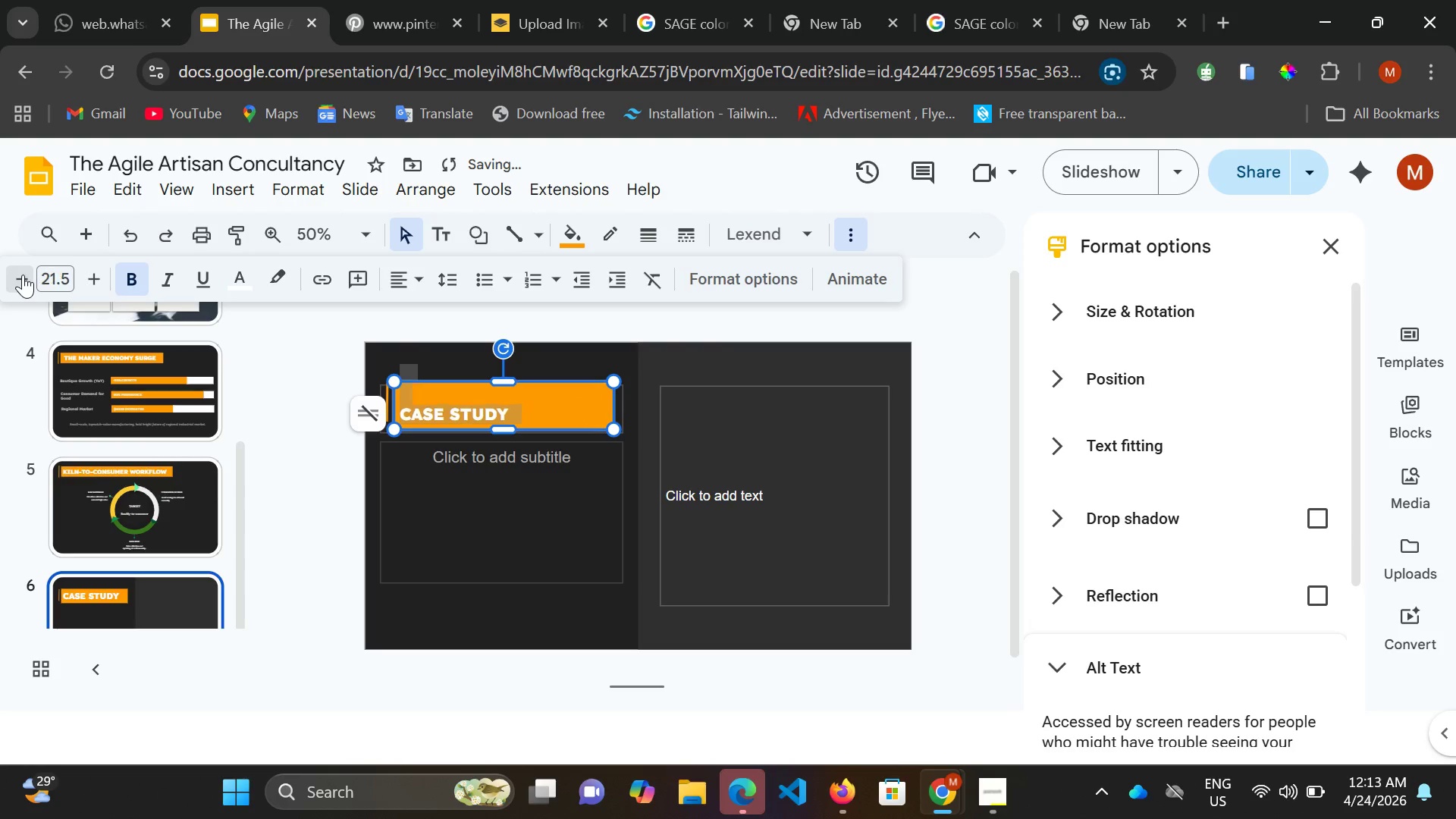 
triple_click([23, 275])
 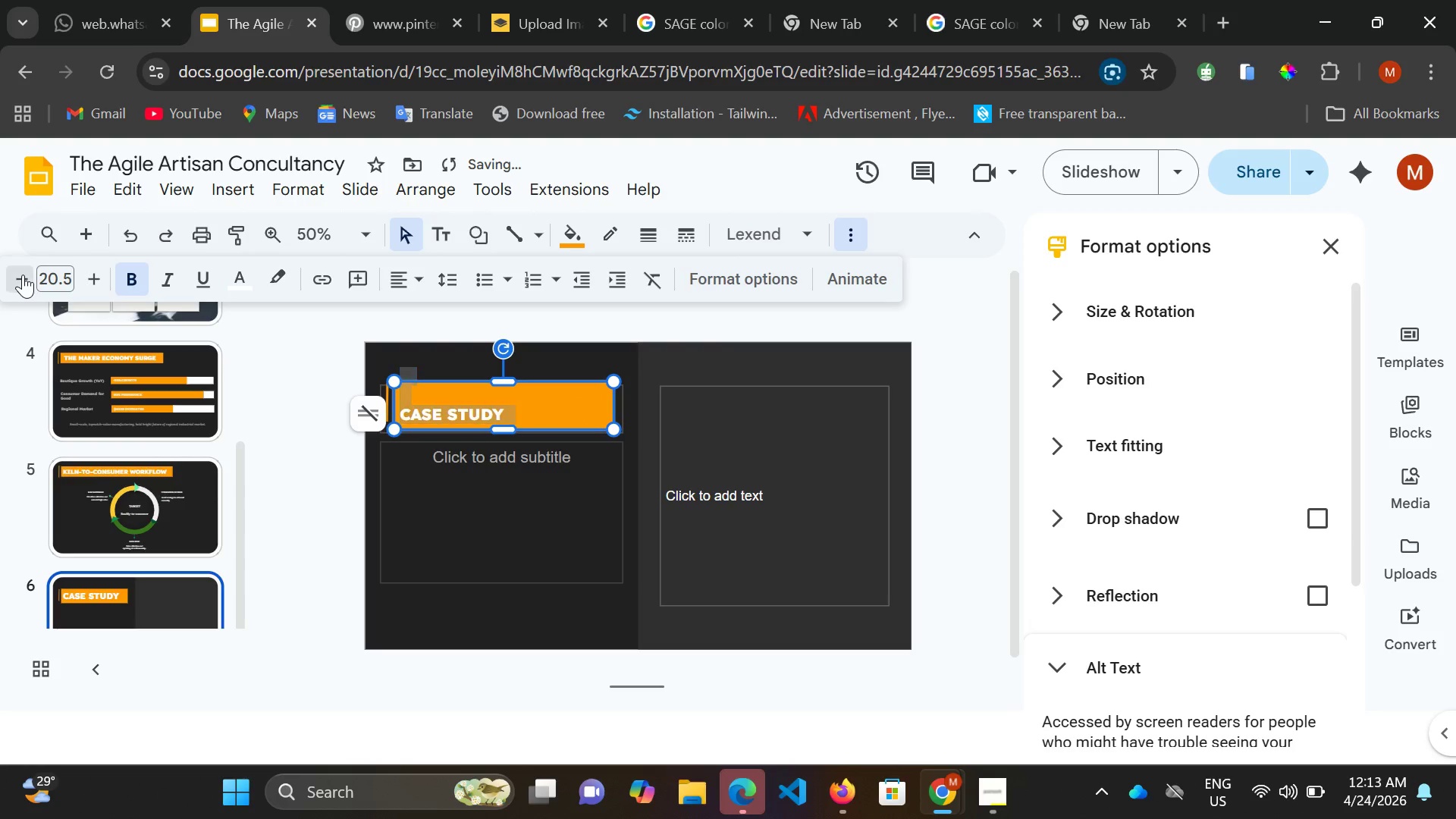 
triple_click([23, 275])
 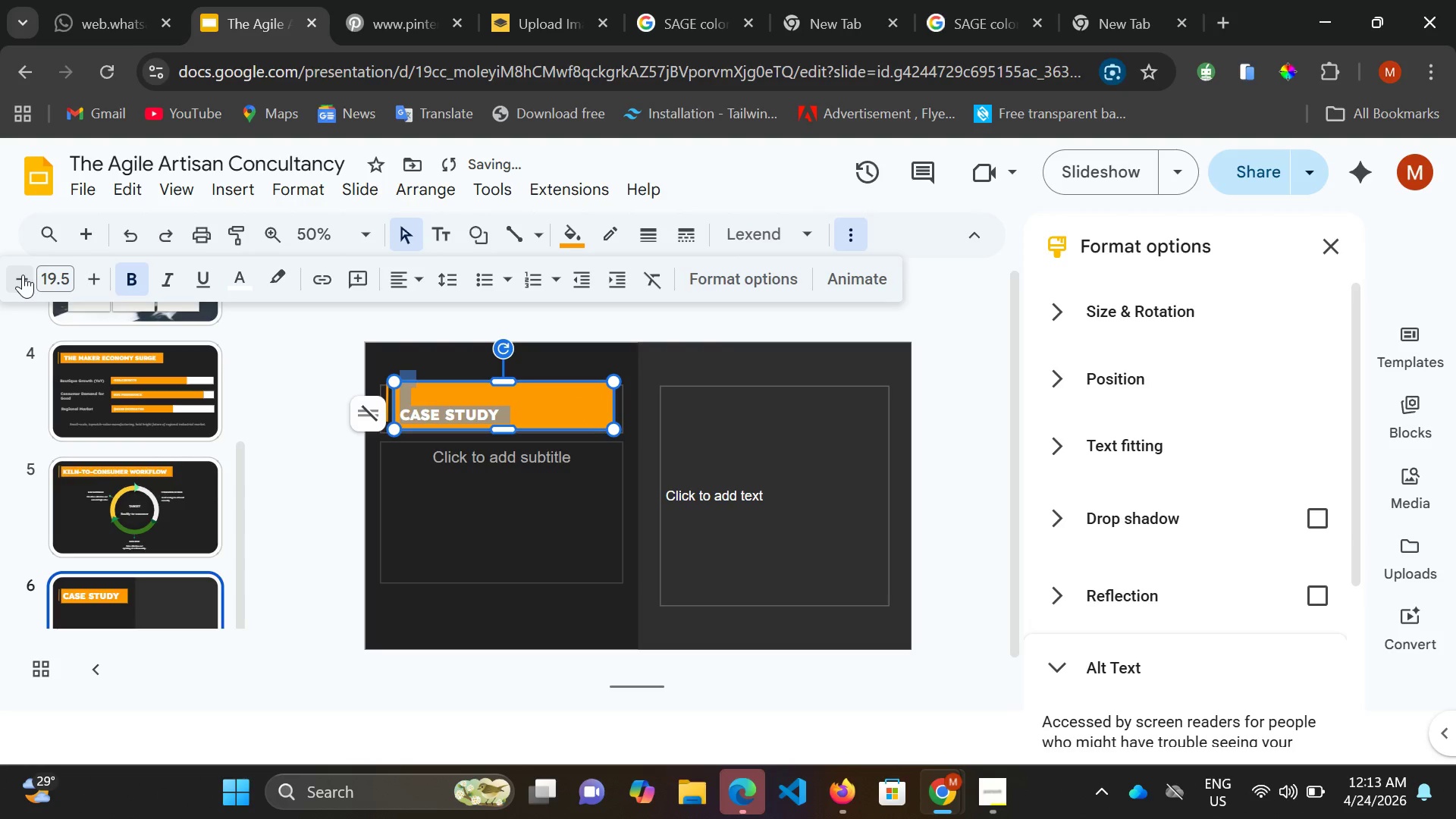 
triple_click([23, 275])
 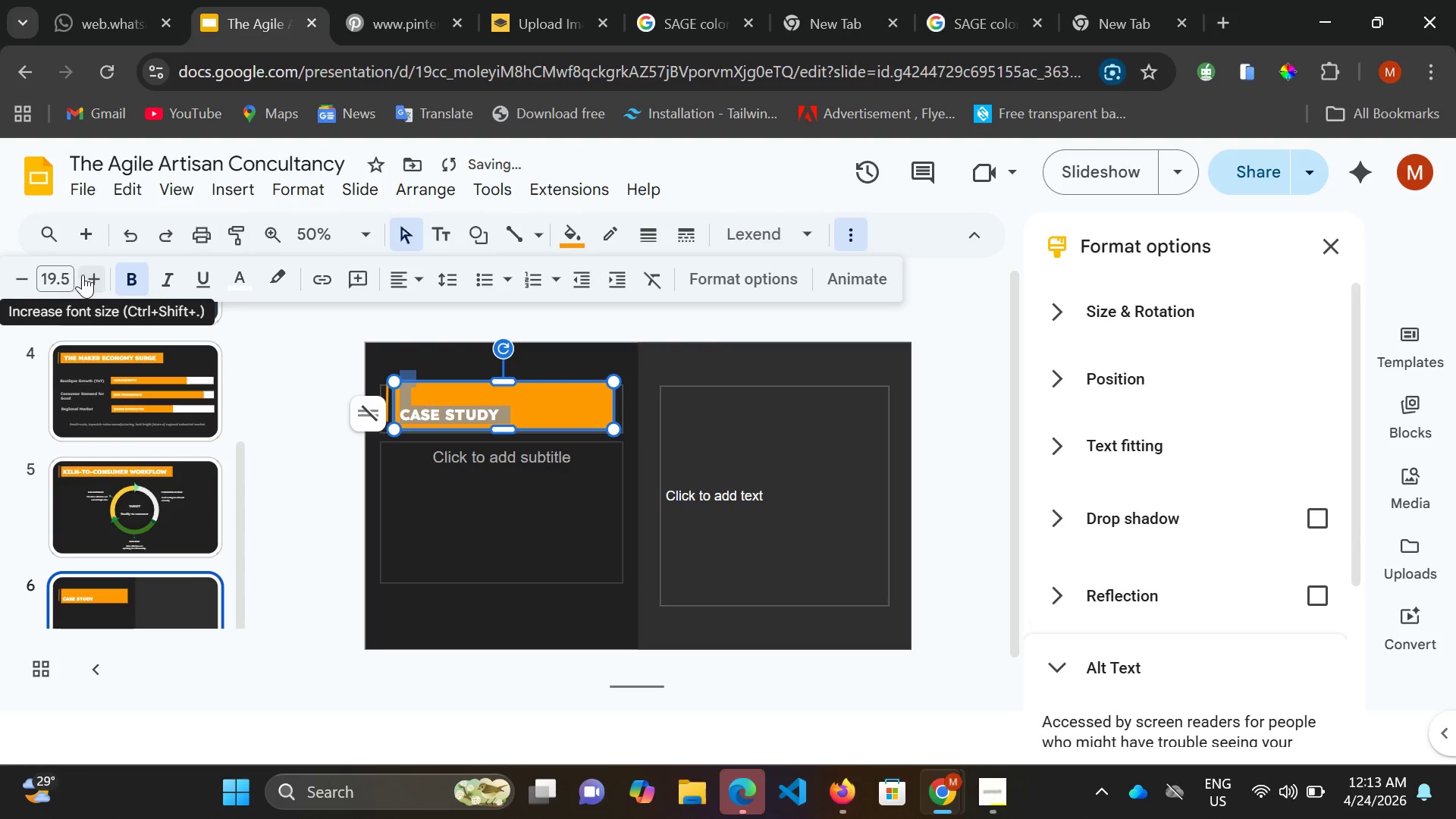 
double_click([84, 275])
 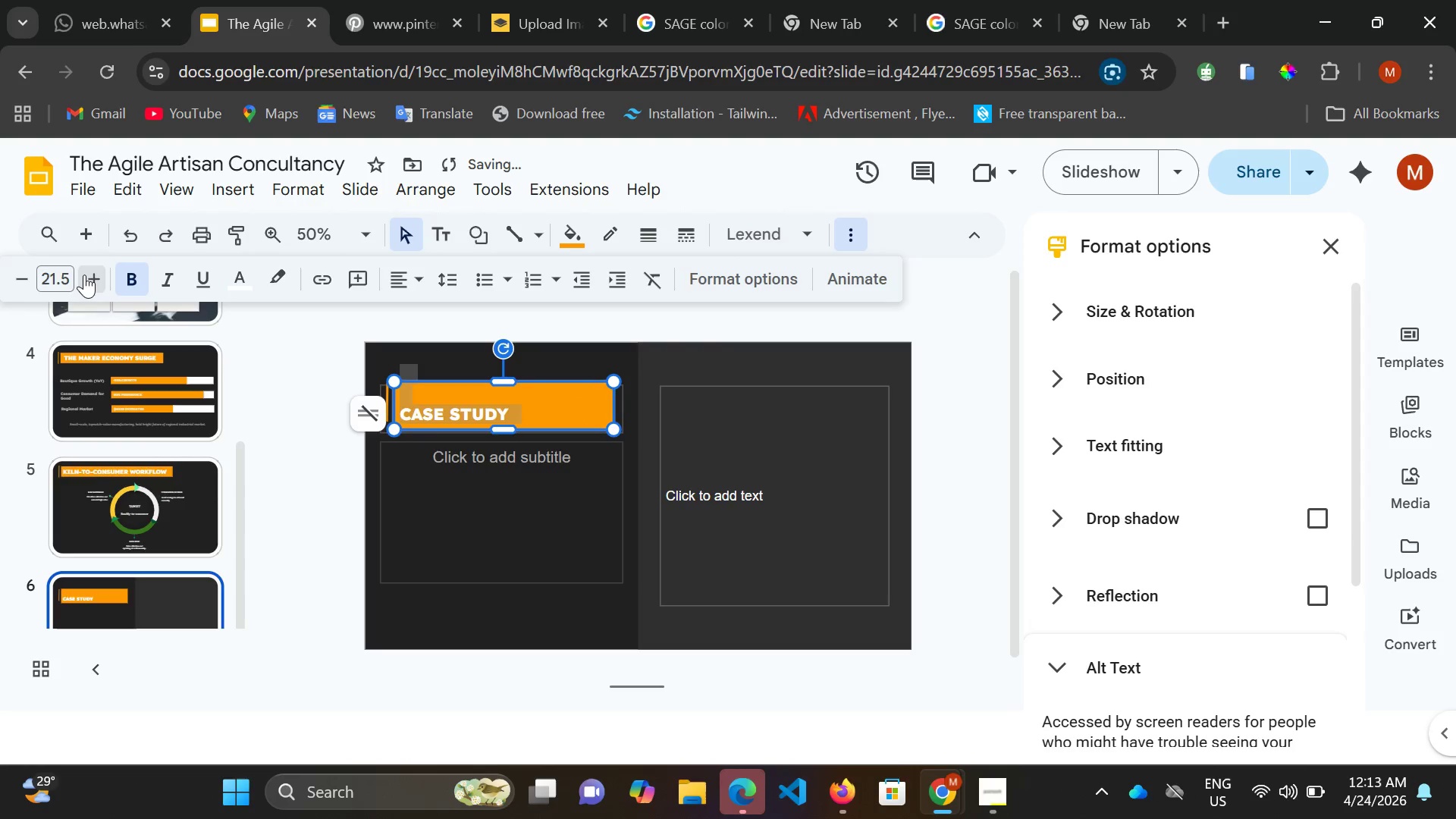 
triple_click([84, 275])
 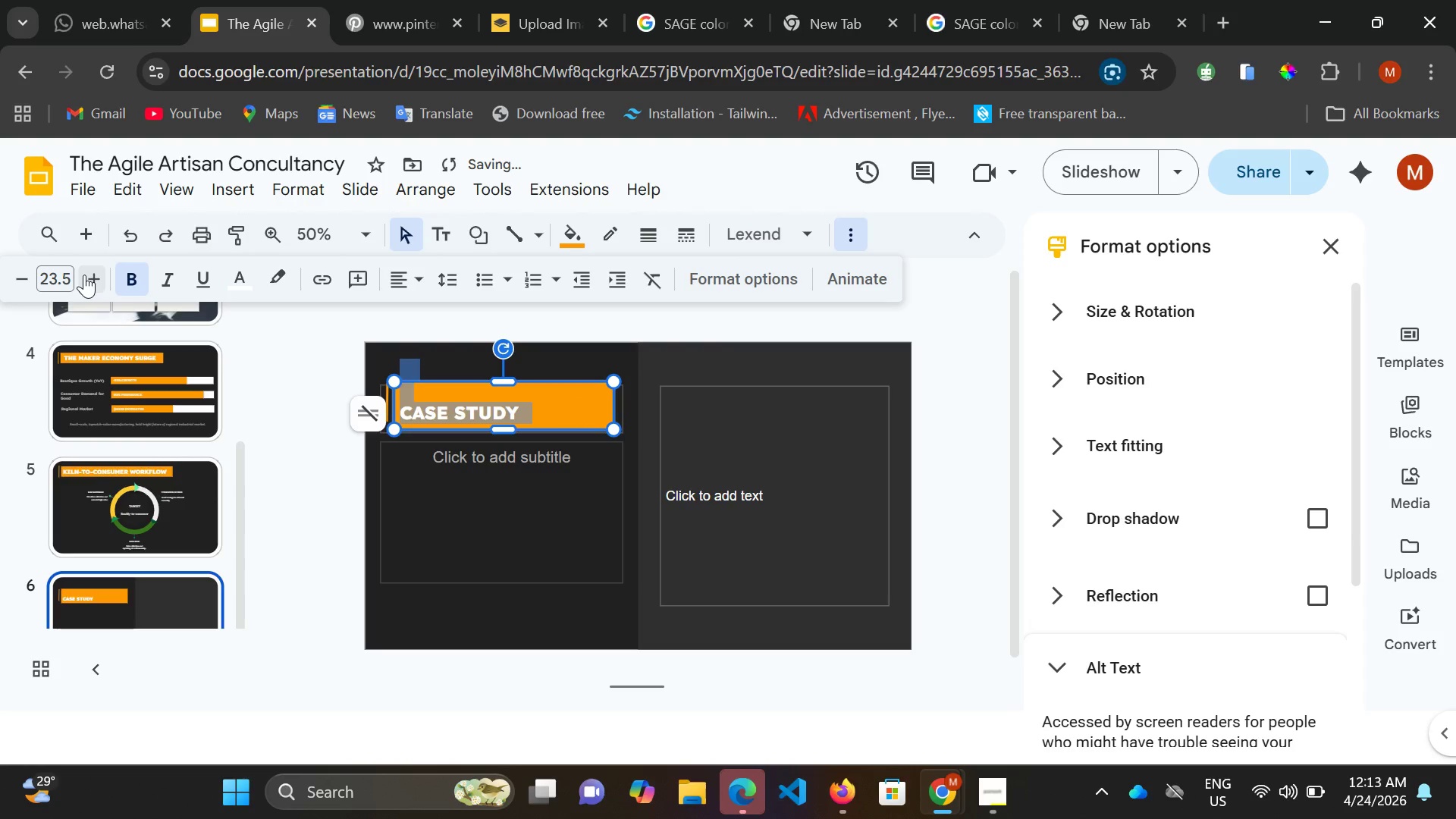 
triple_click([84, 275])
 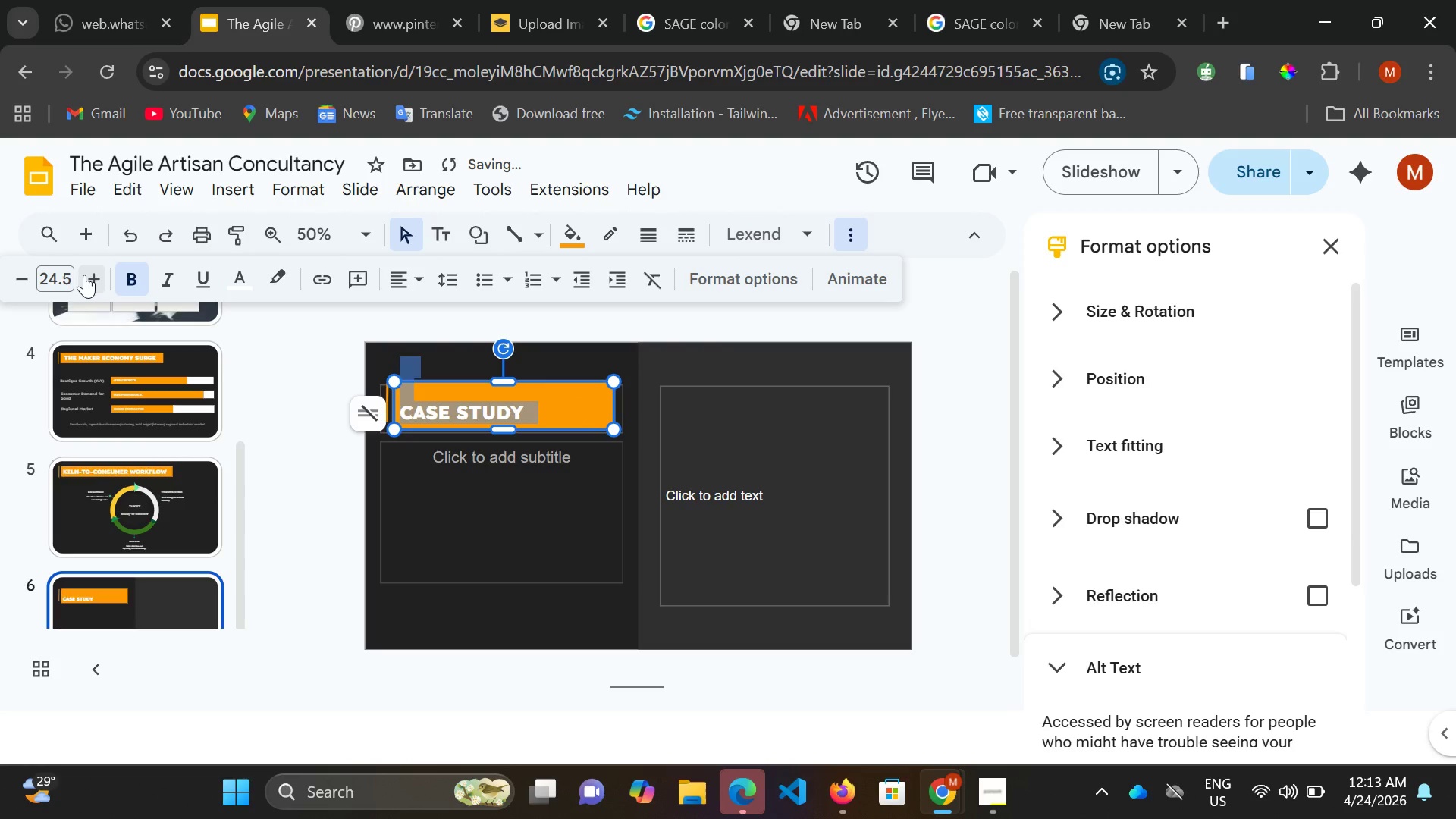 
triple_click([84, 275])
 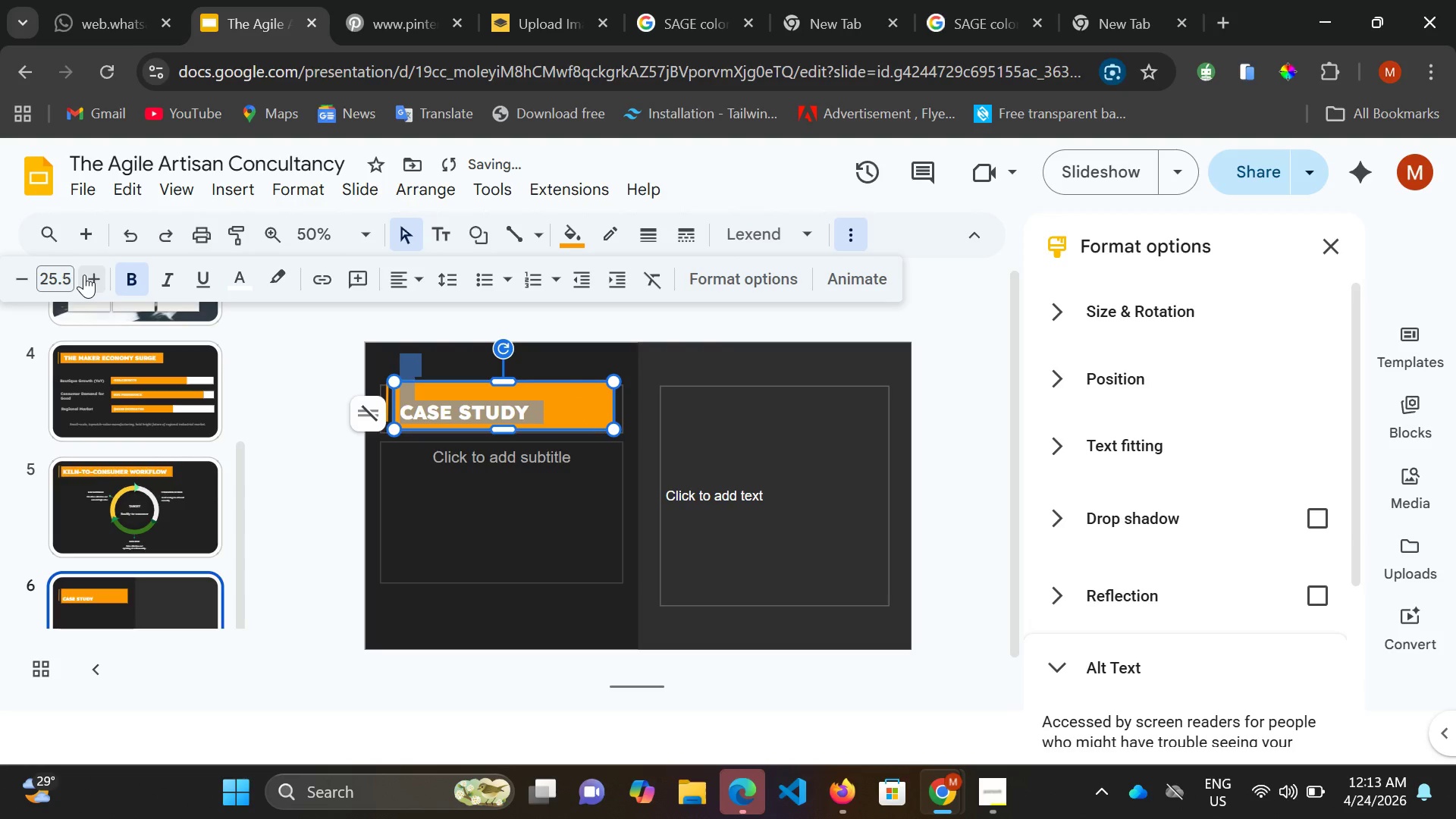 
triple_click([84, 275])
 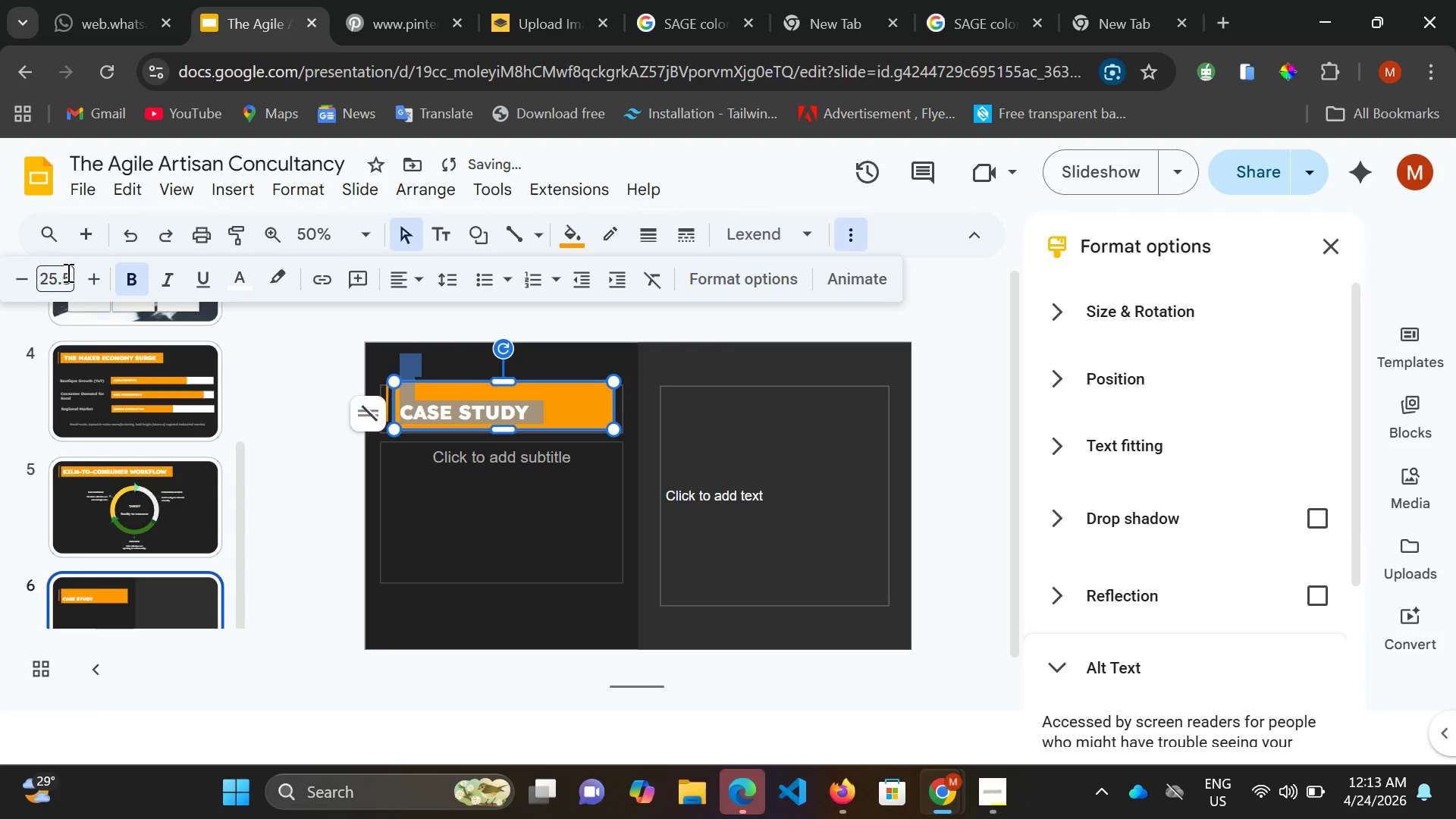 
left_click([67, 272])
 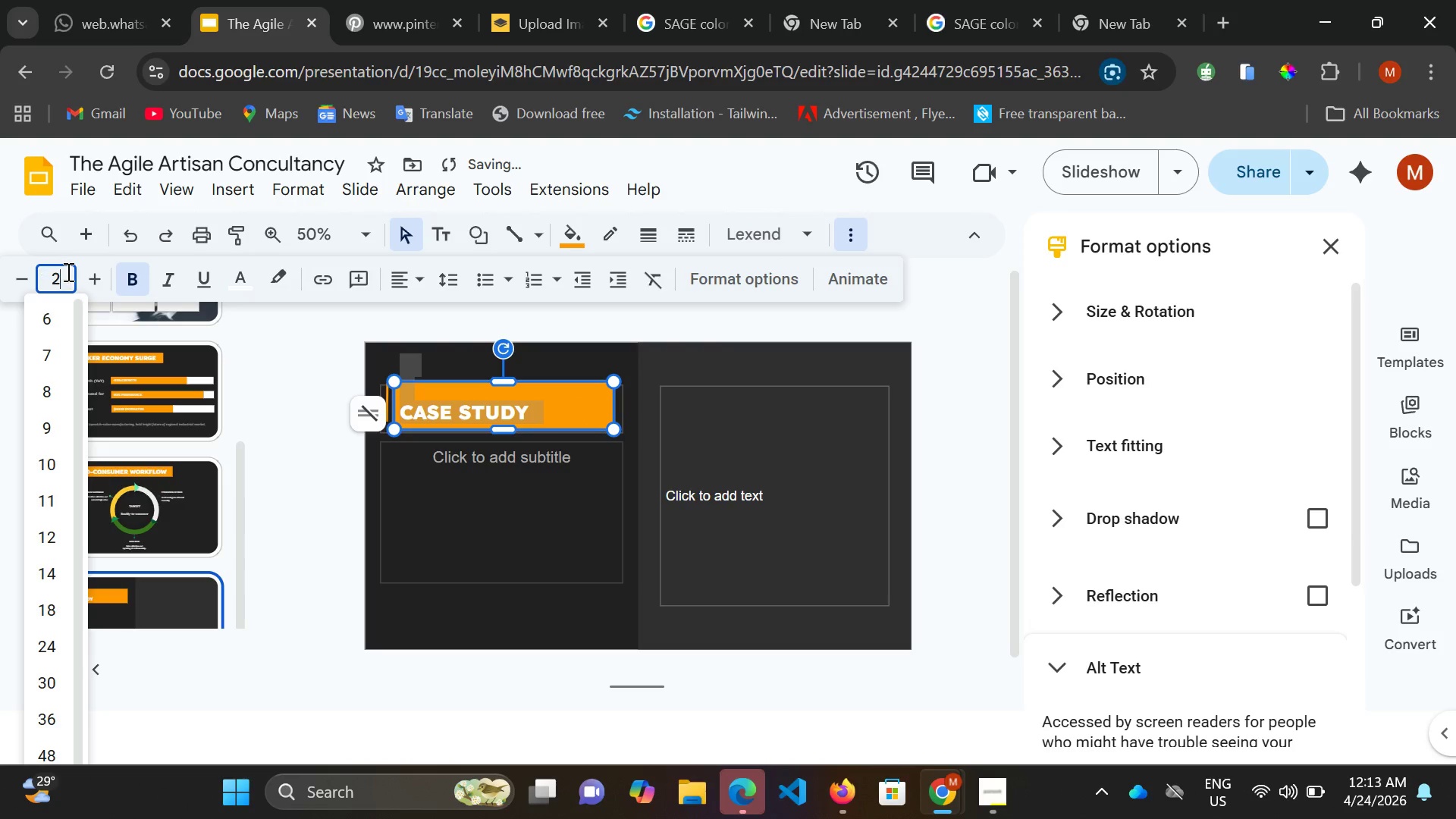 
type(25)
 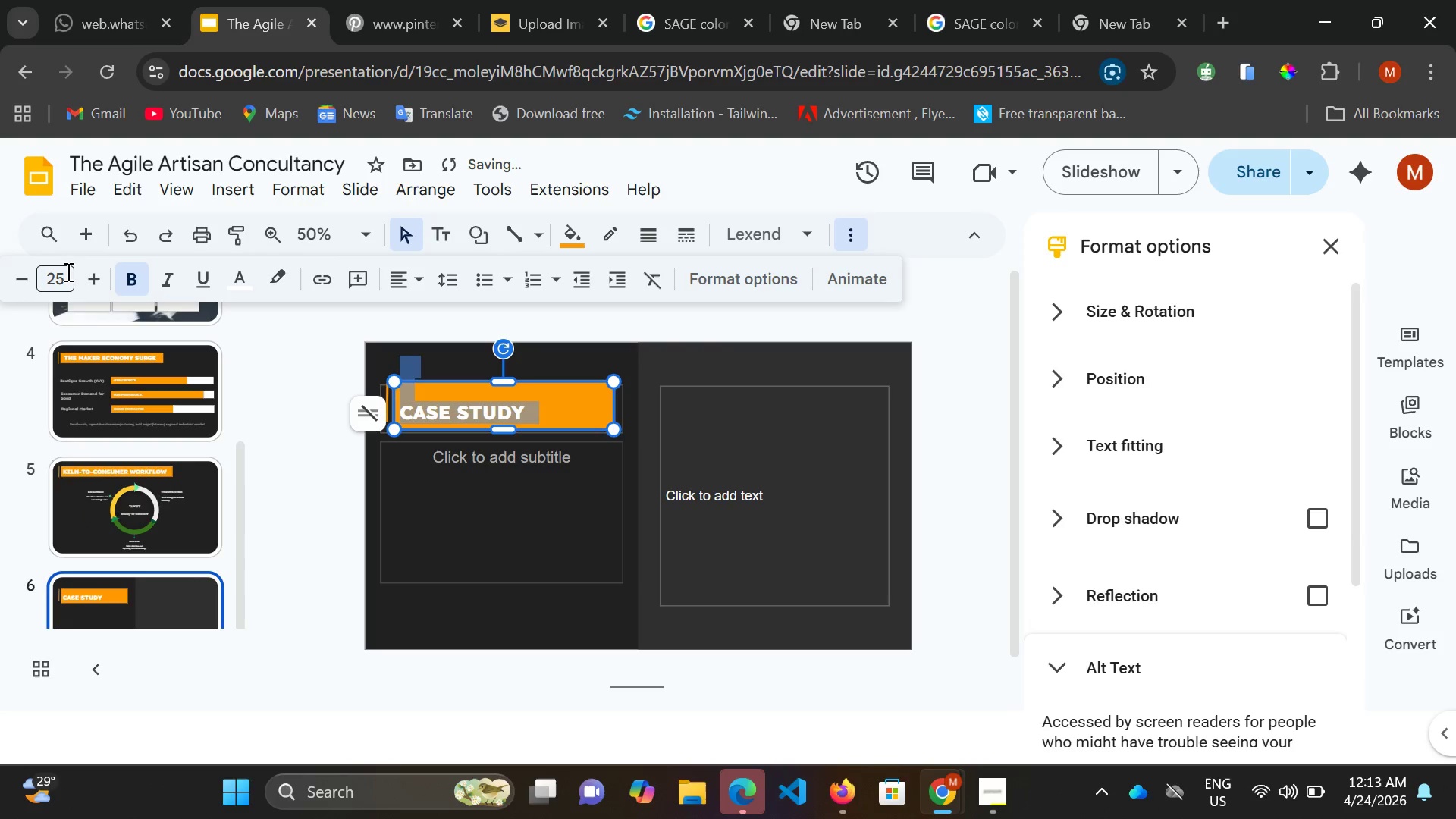 
key(Enter)
 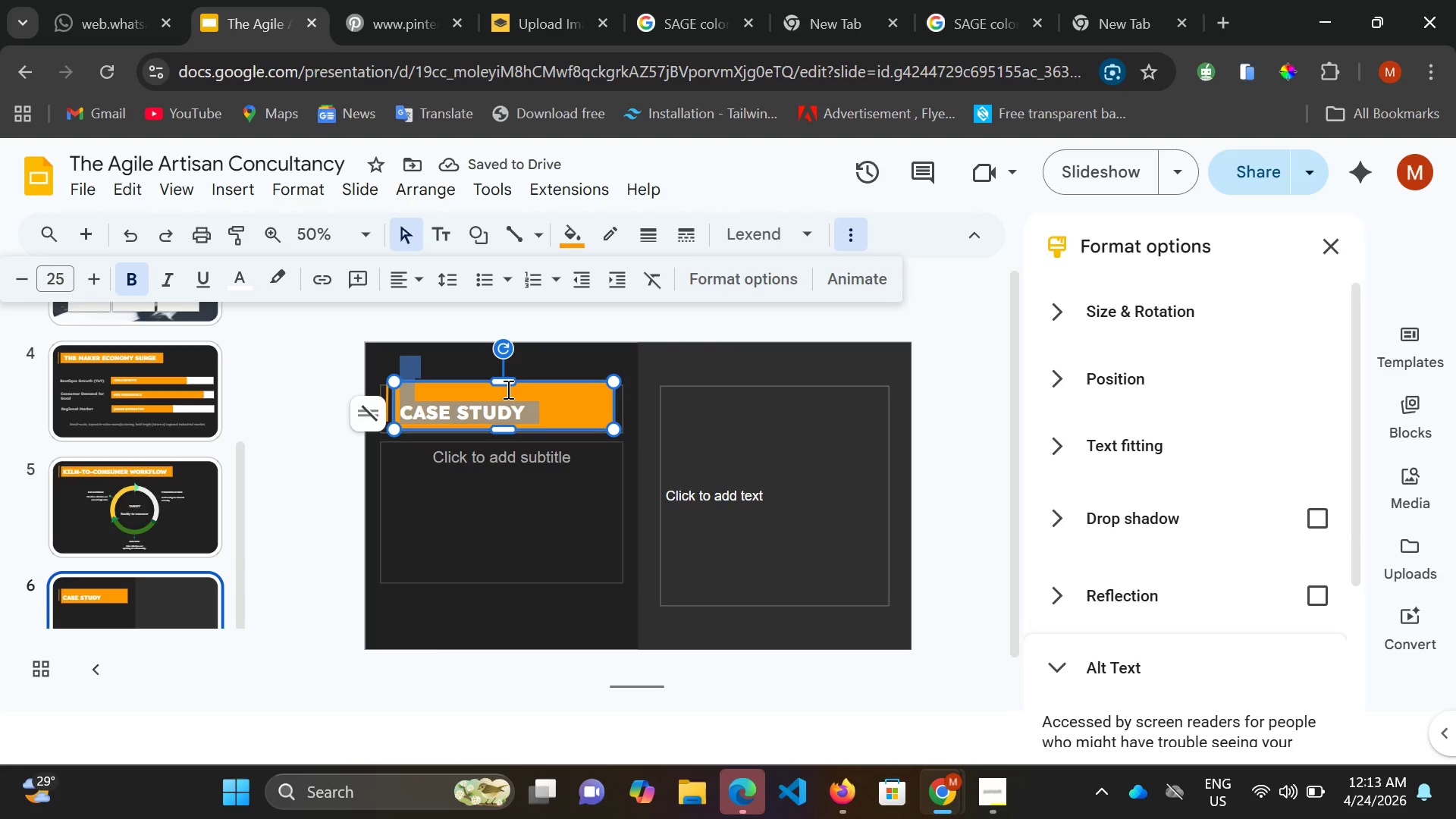 
left_click_drag(start_coordinate=[507, 379], to_coordinate=[498, 392])
 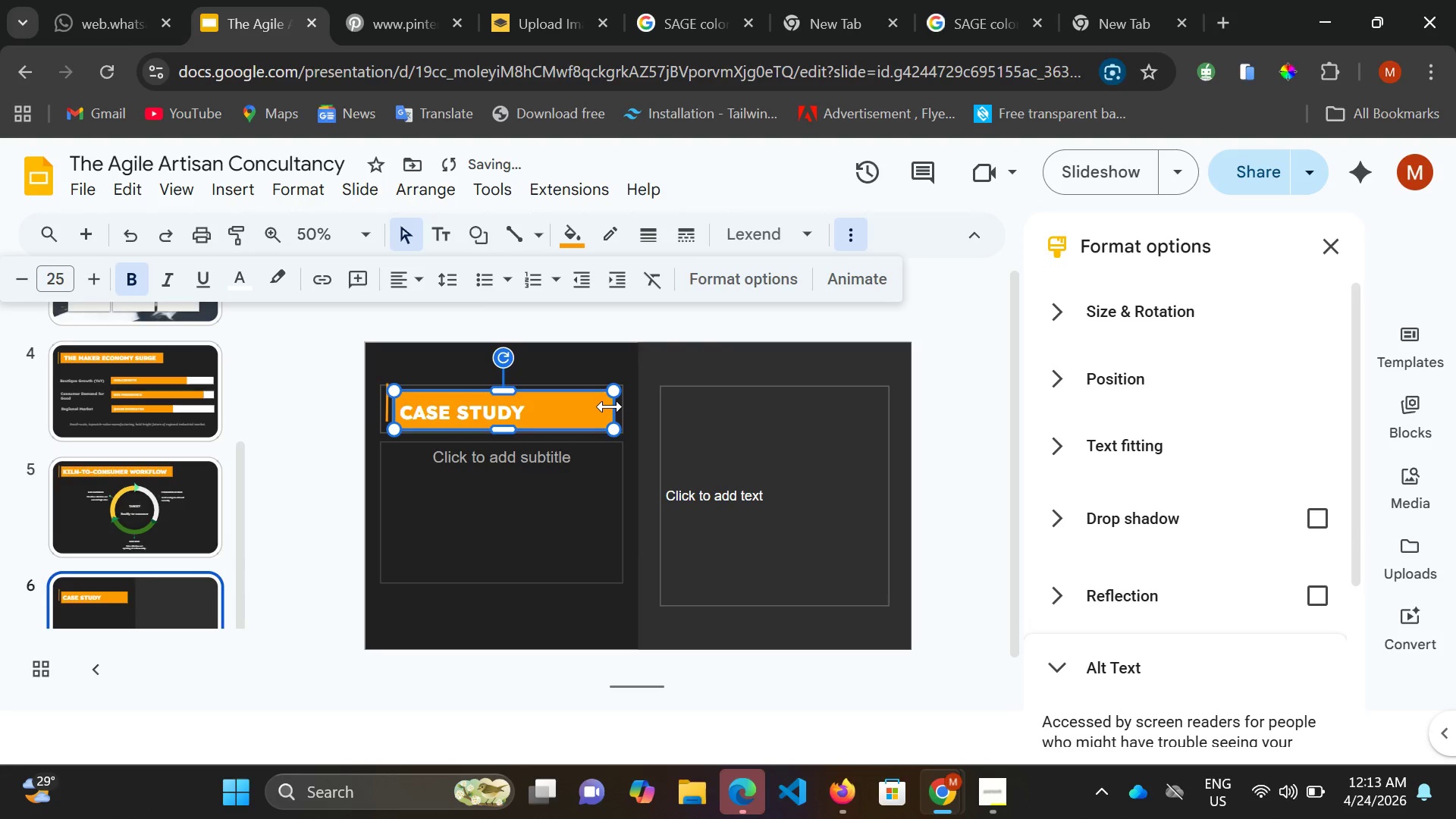 
left_click_drag(start_coordinate=[610, 406], to_coordinate=[555, 413])
 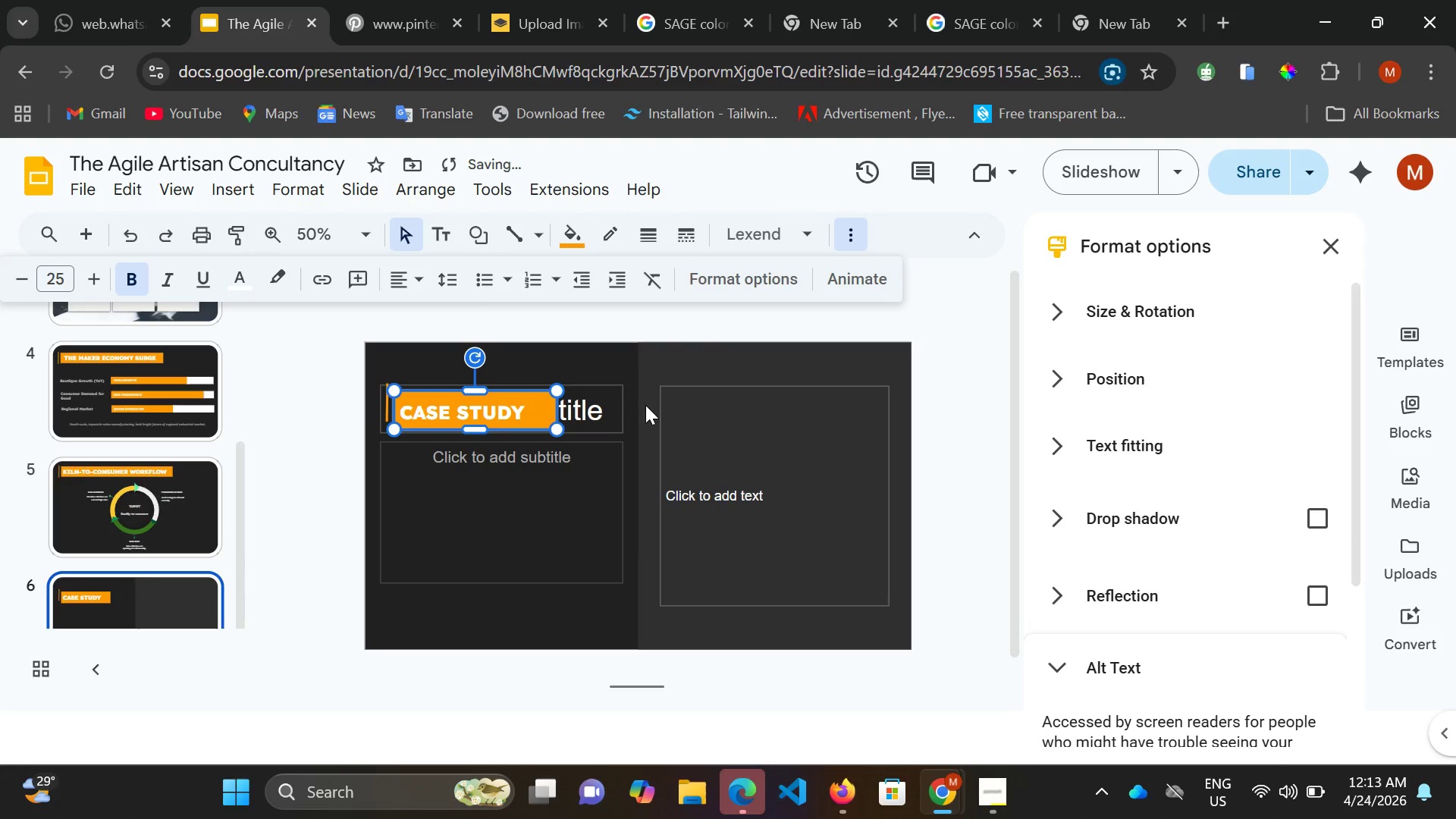 
hold_key(key=ArrowRight, duration=0.88)
 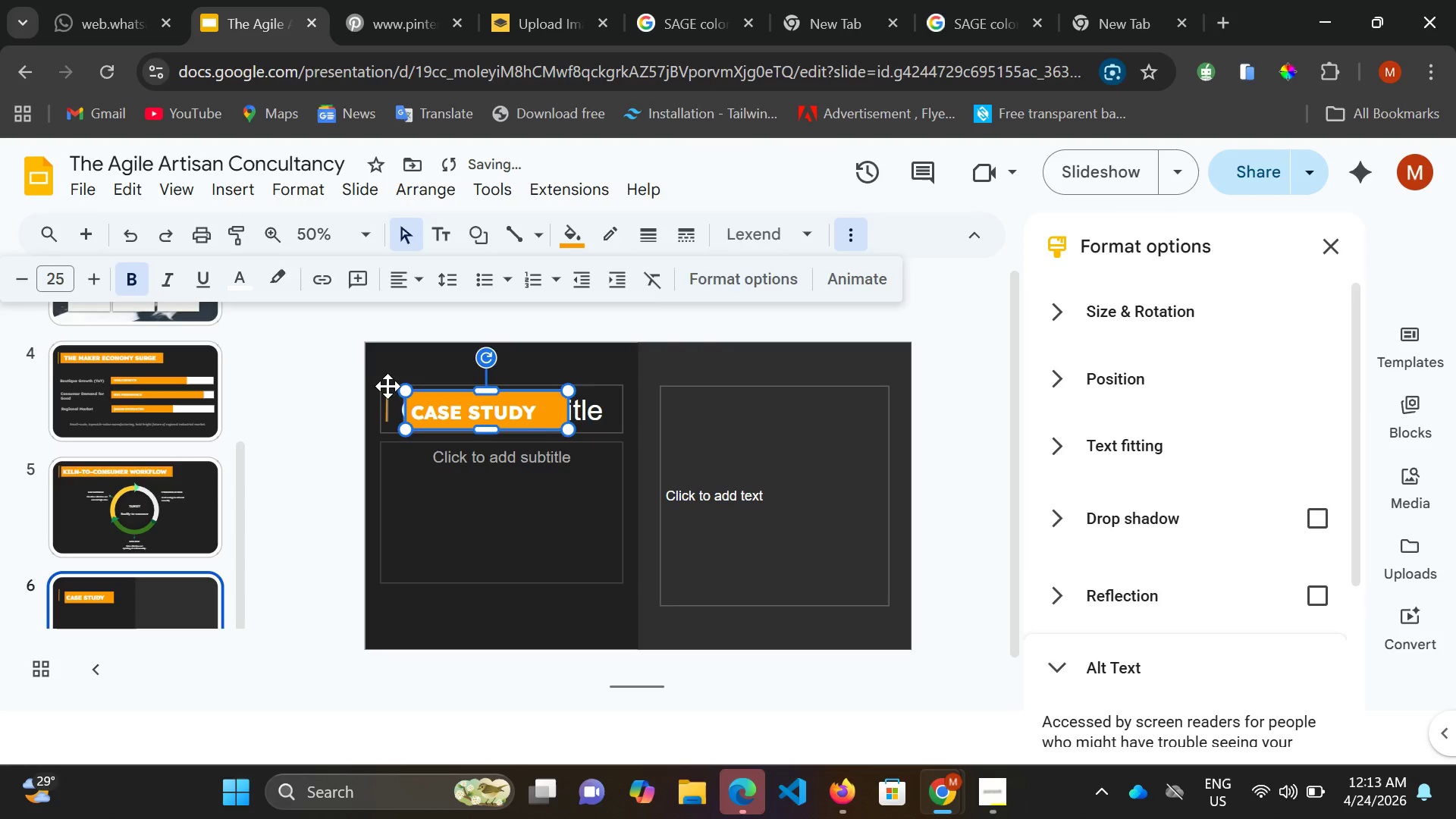 
left_click([388, 386])
 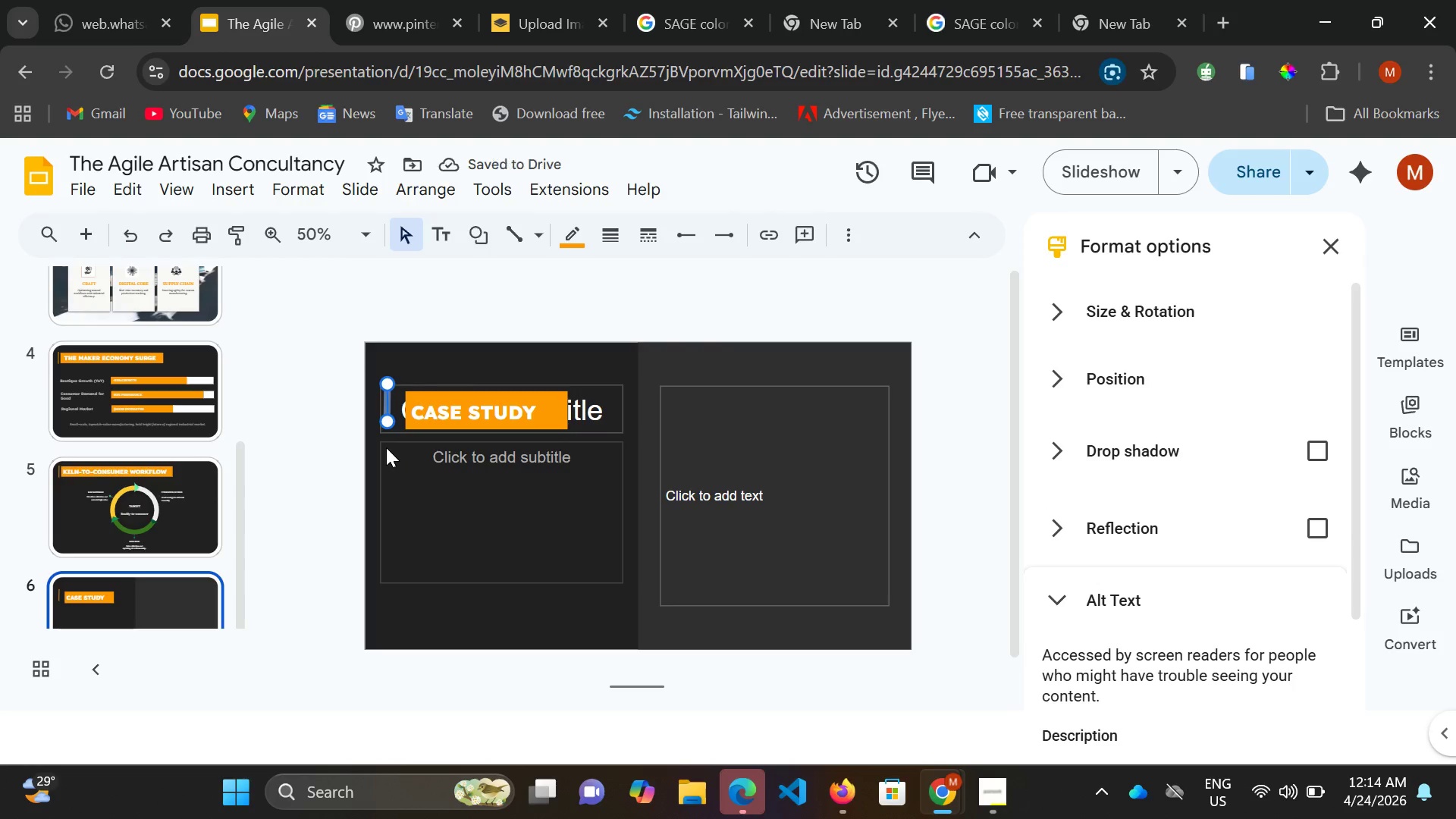 
key(ArrowDown)
 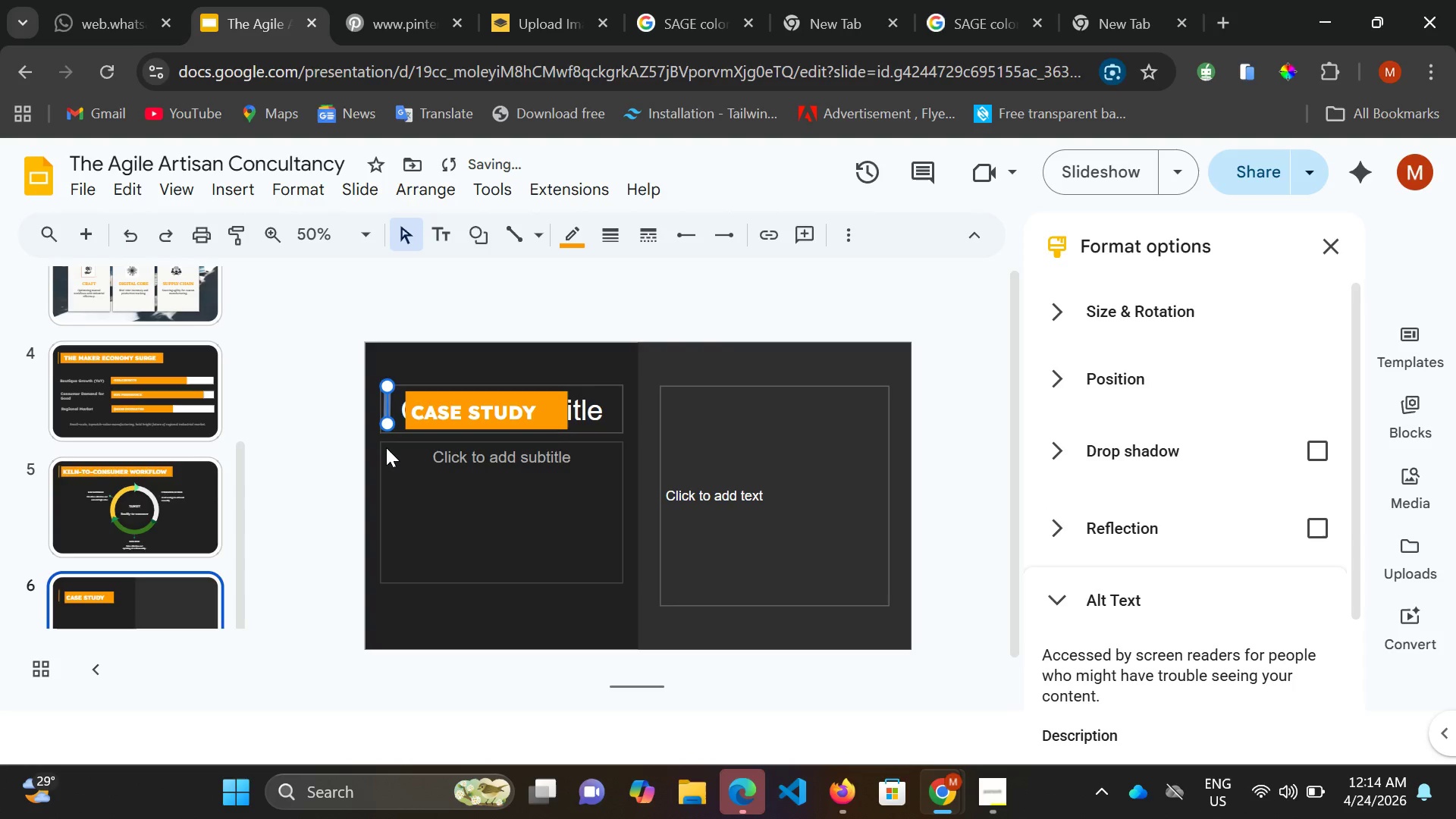 
key(ArrowDown)
 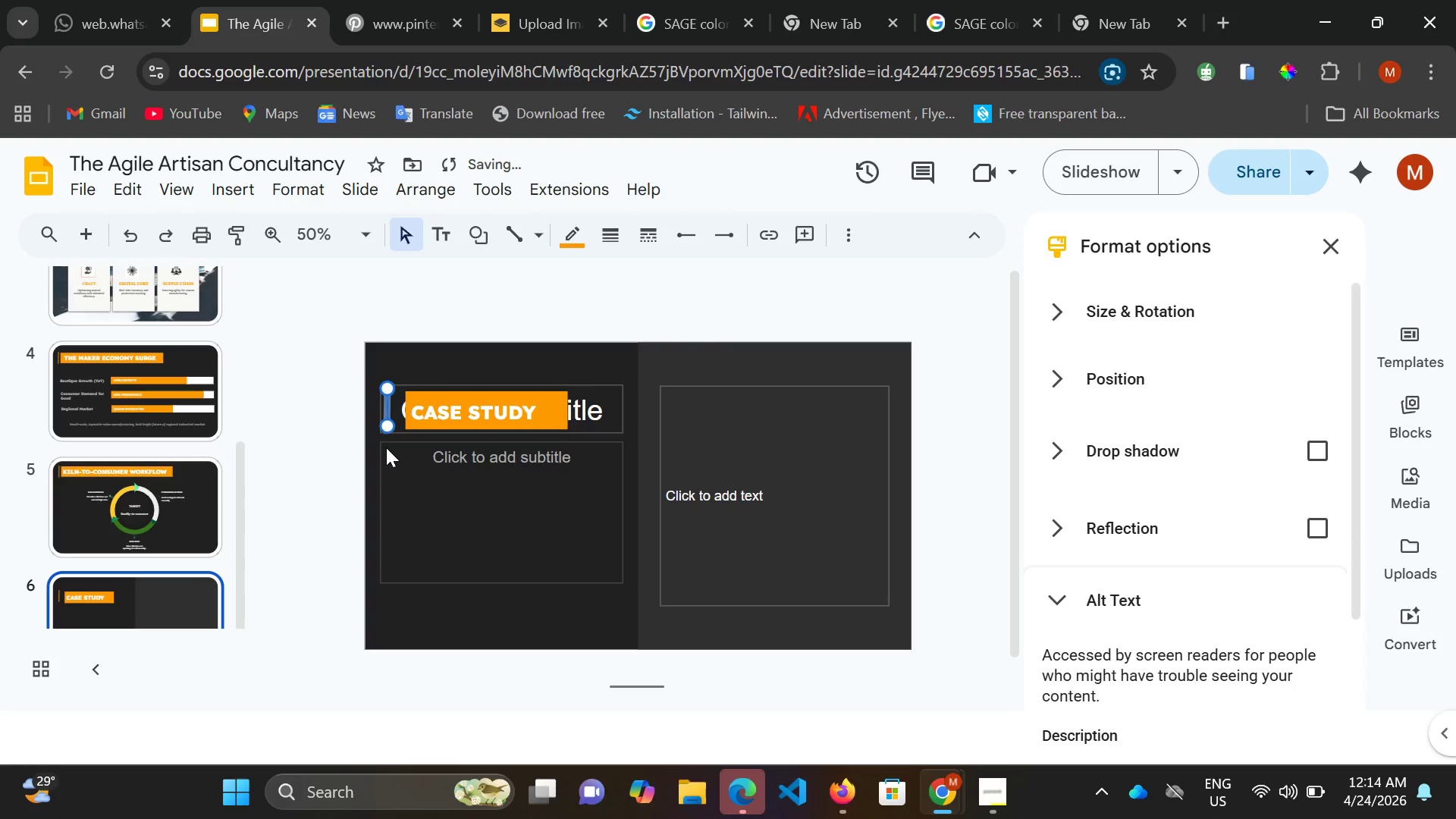 
key(ArrowDown)
 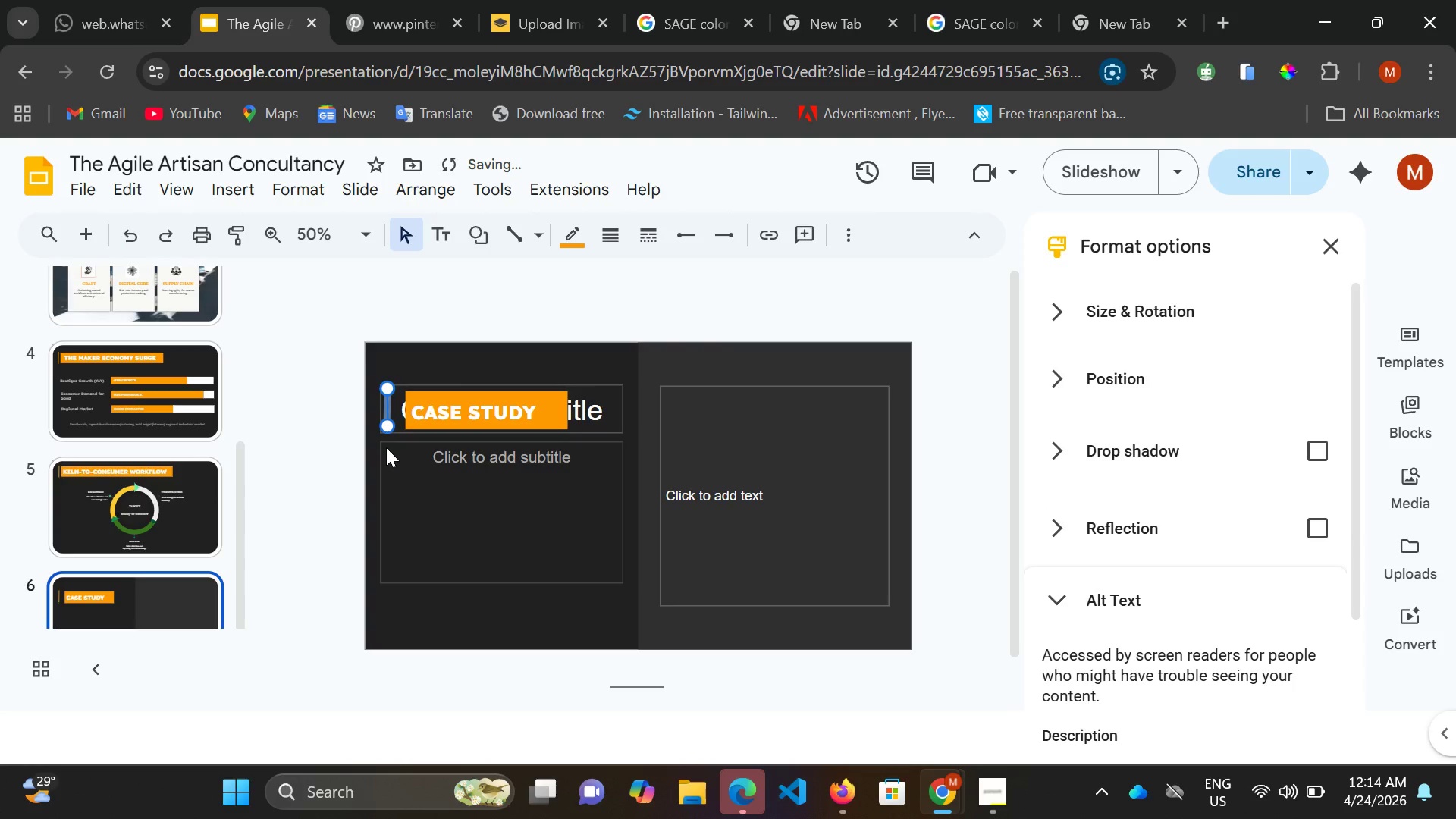 
key(ArrowDown)
 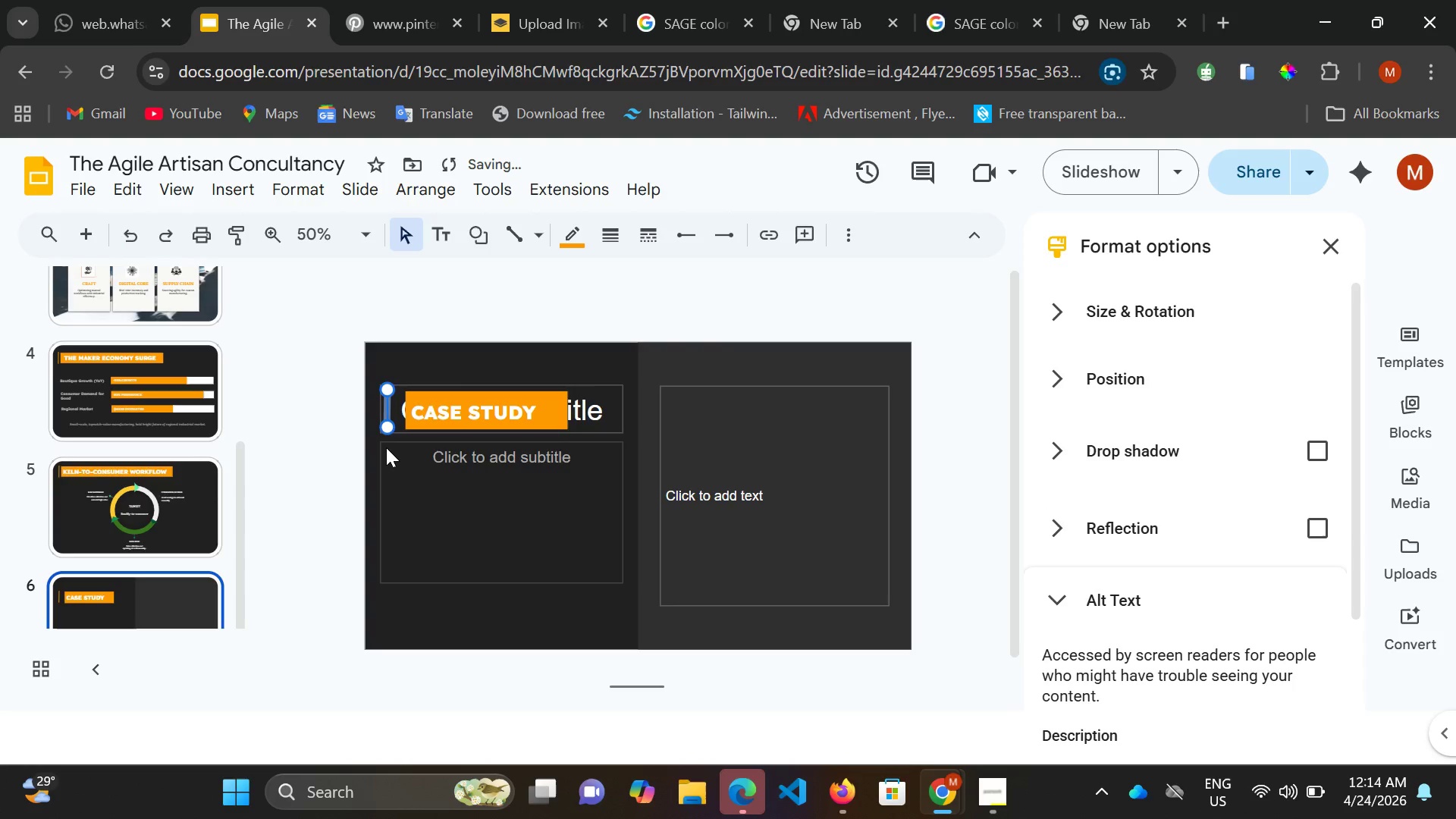 
key(ArrowDown)
 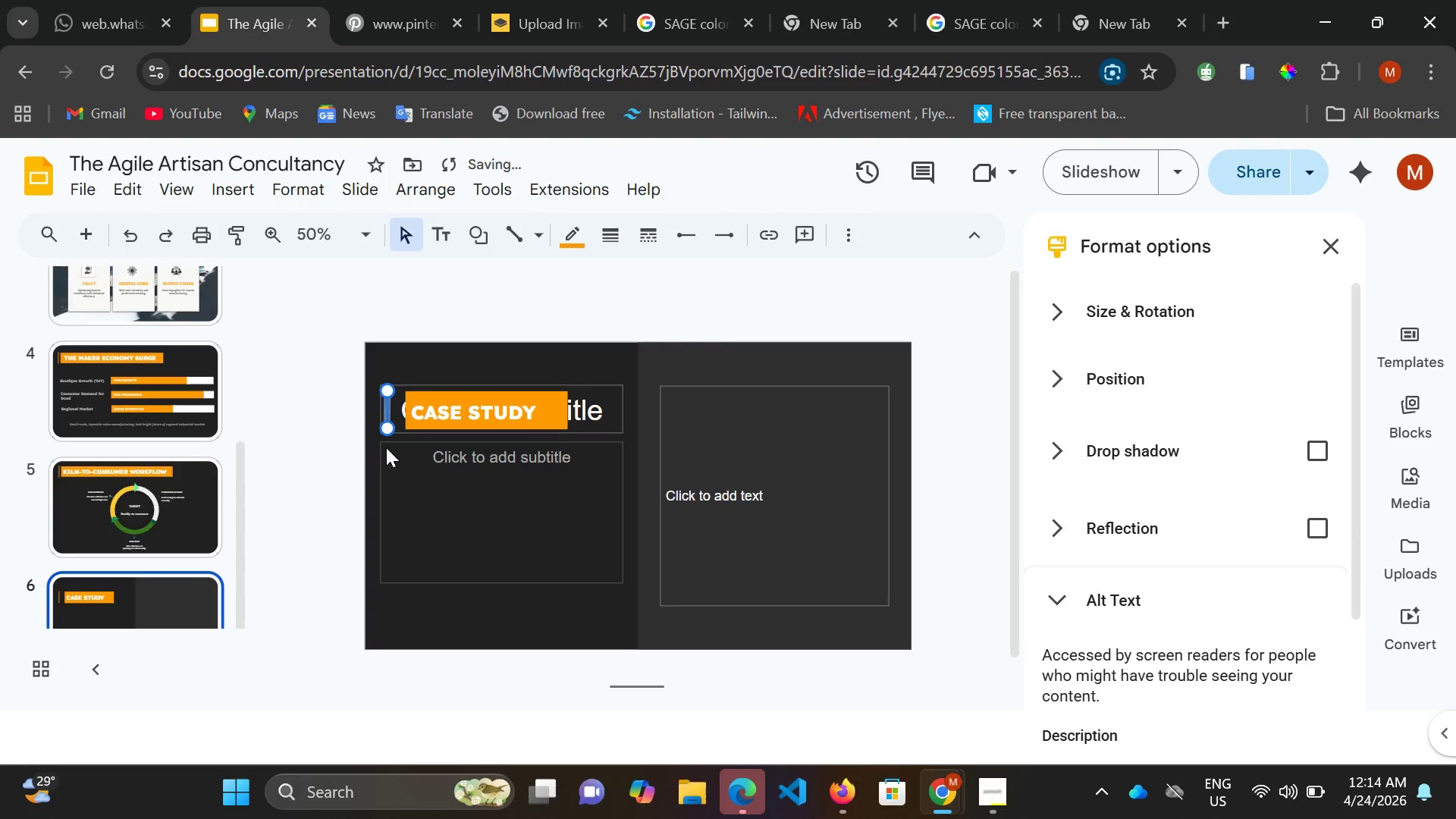 
key(ArrowDown)
 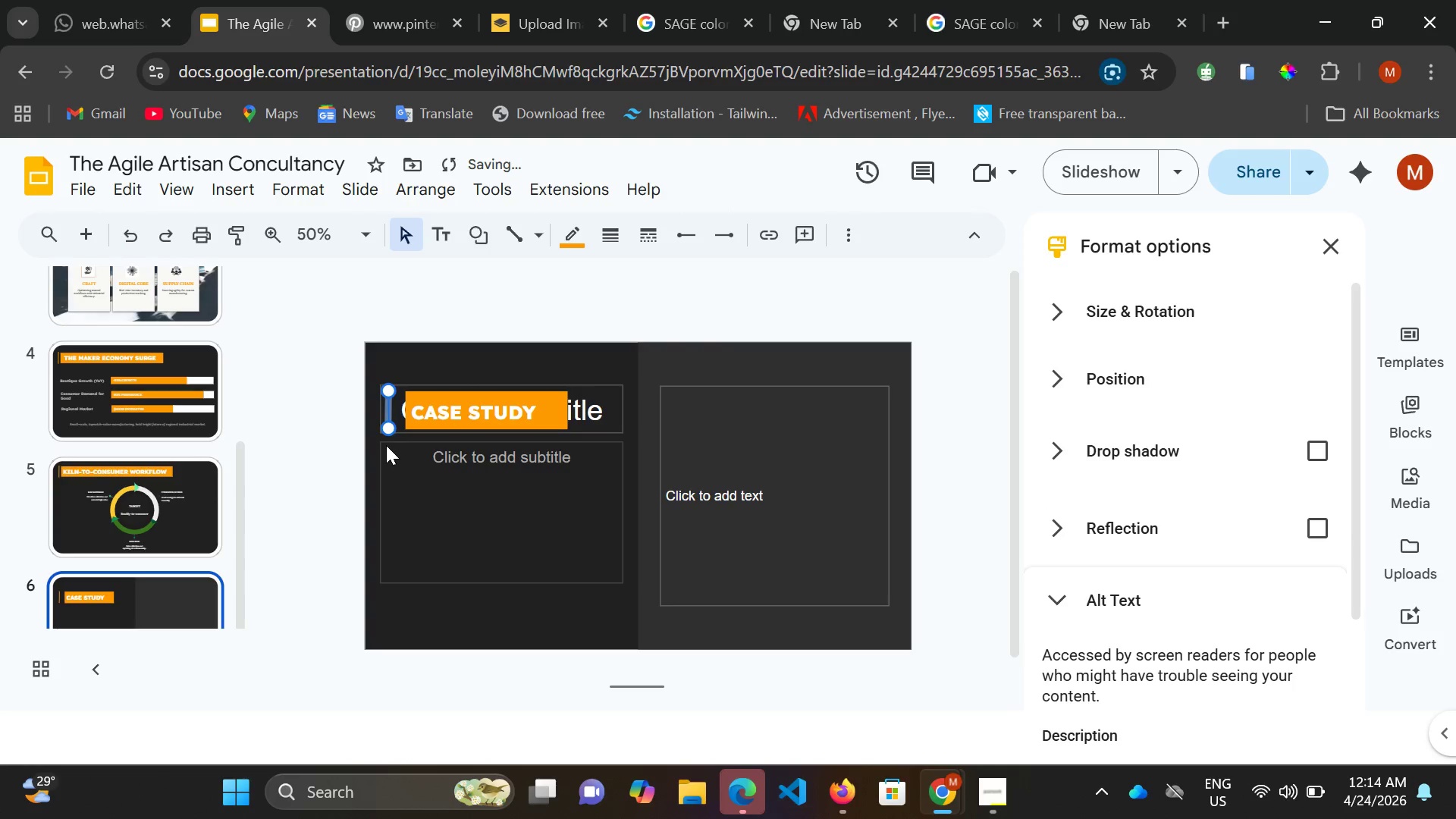 
key(ArrowRight)
 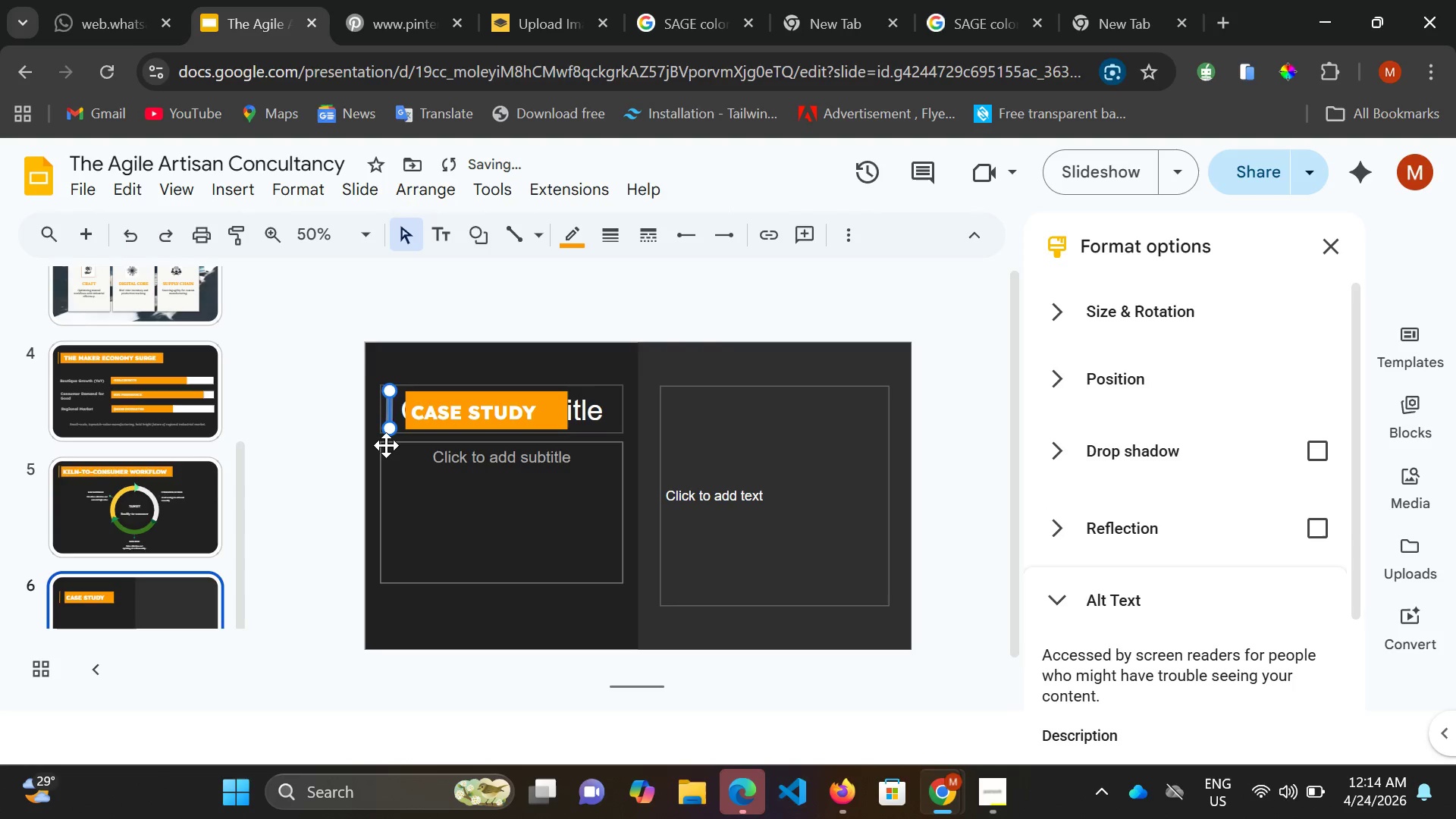 
key(ArrowRight)
 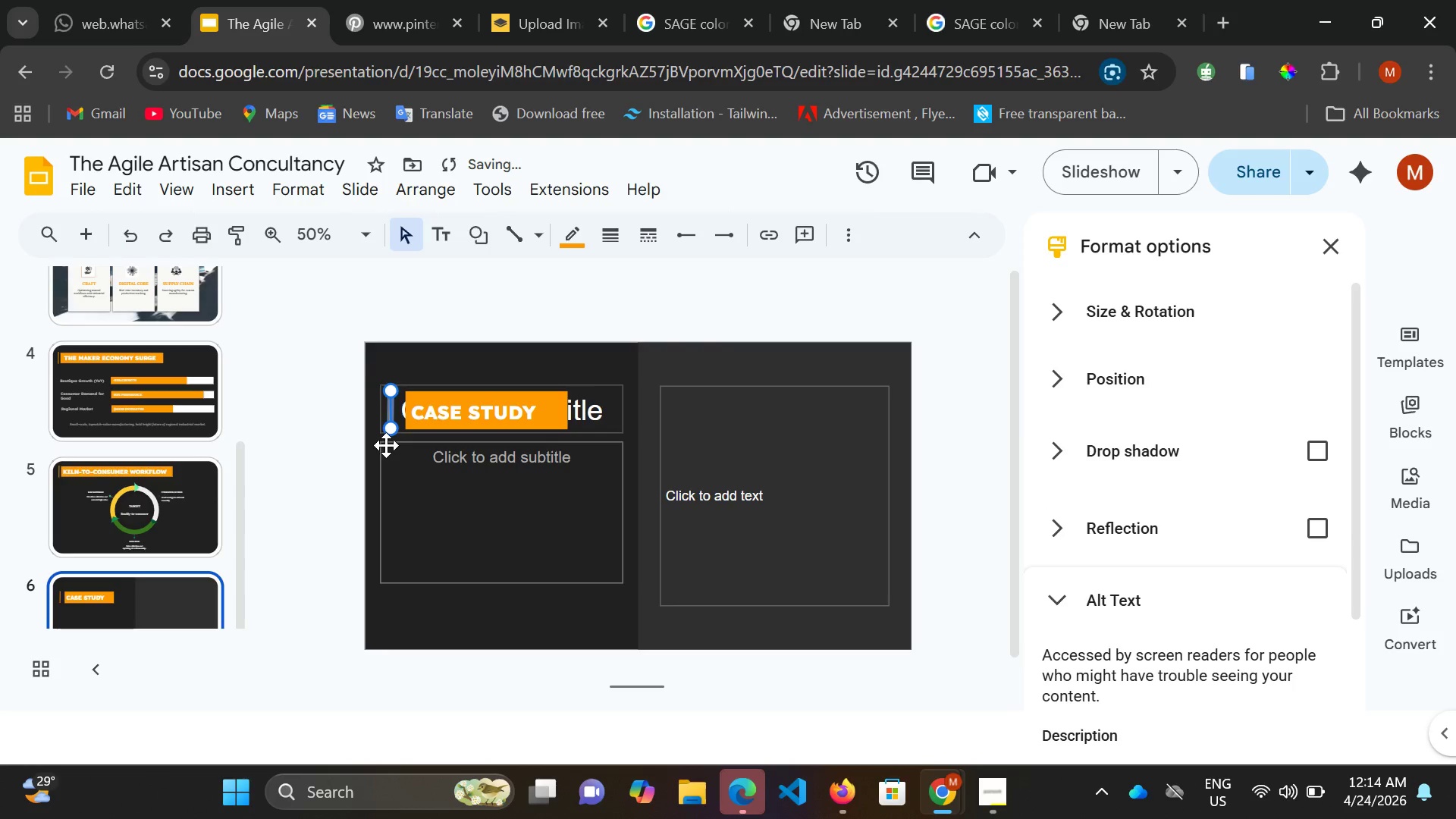 
key(ArrowRight)
 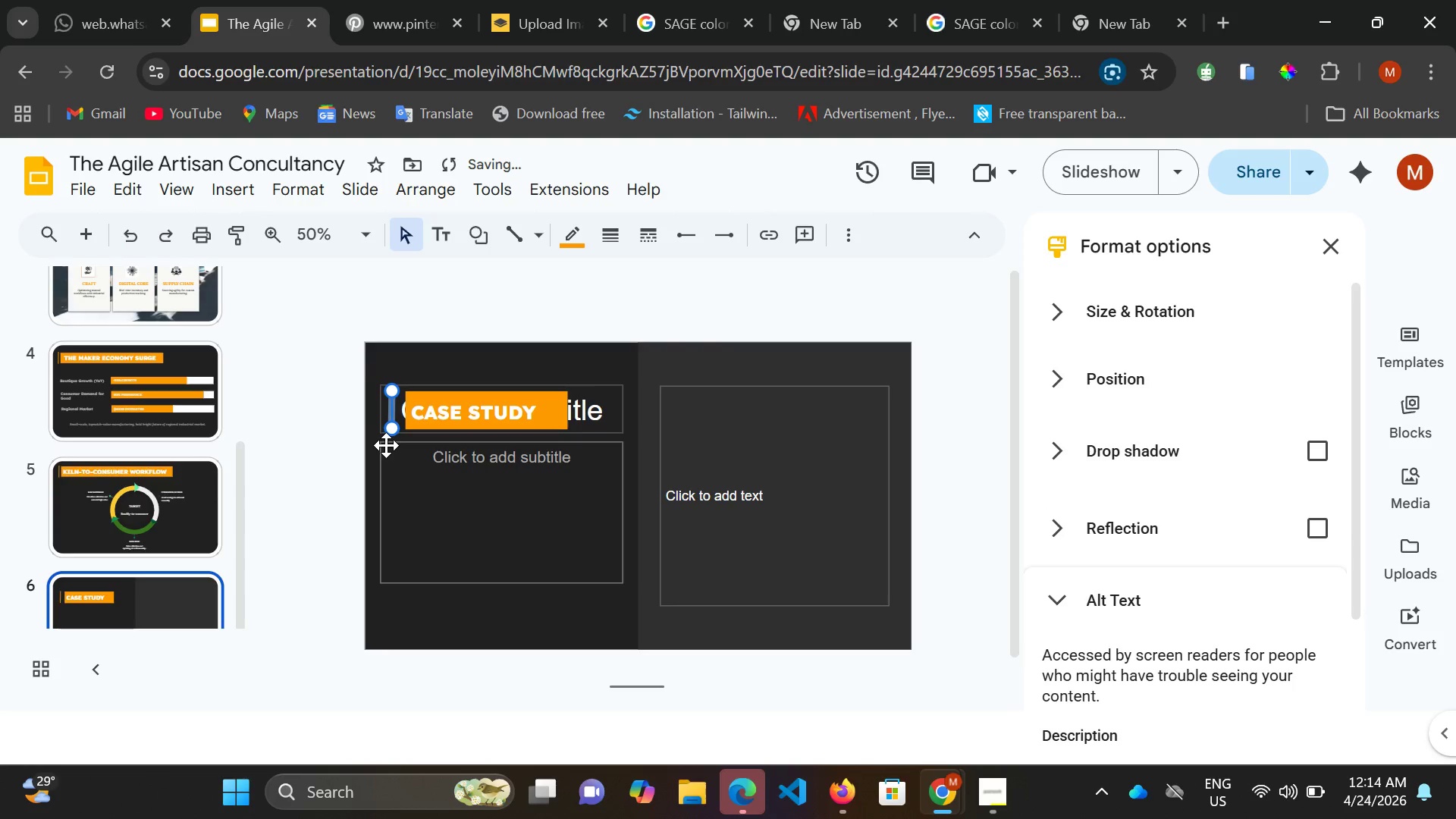 
key(ArrowRight)
 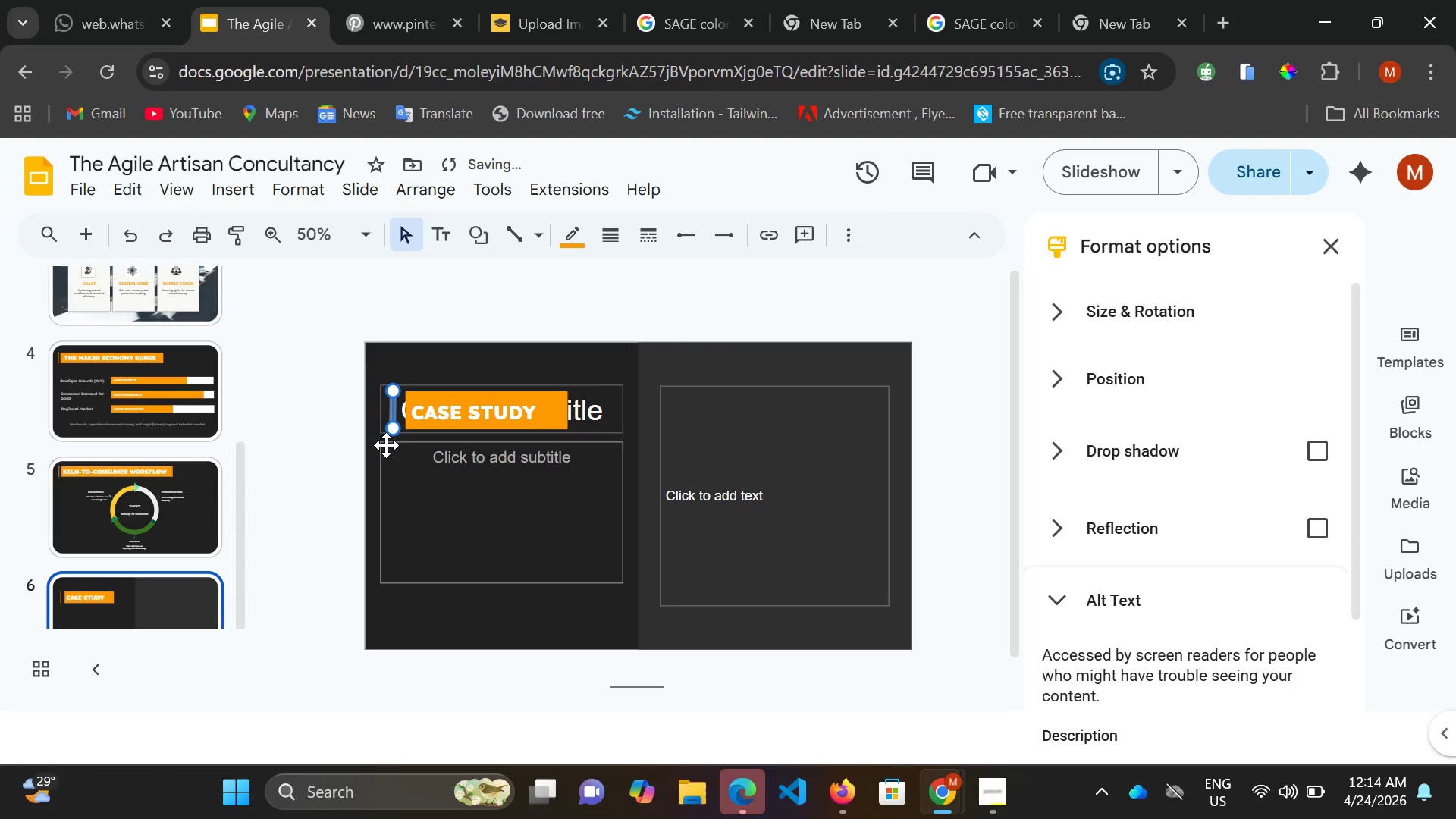 
key(ArrowRight)
 